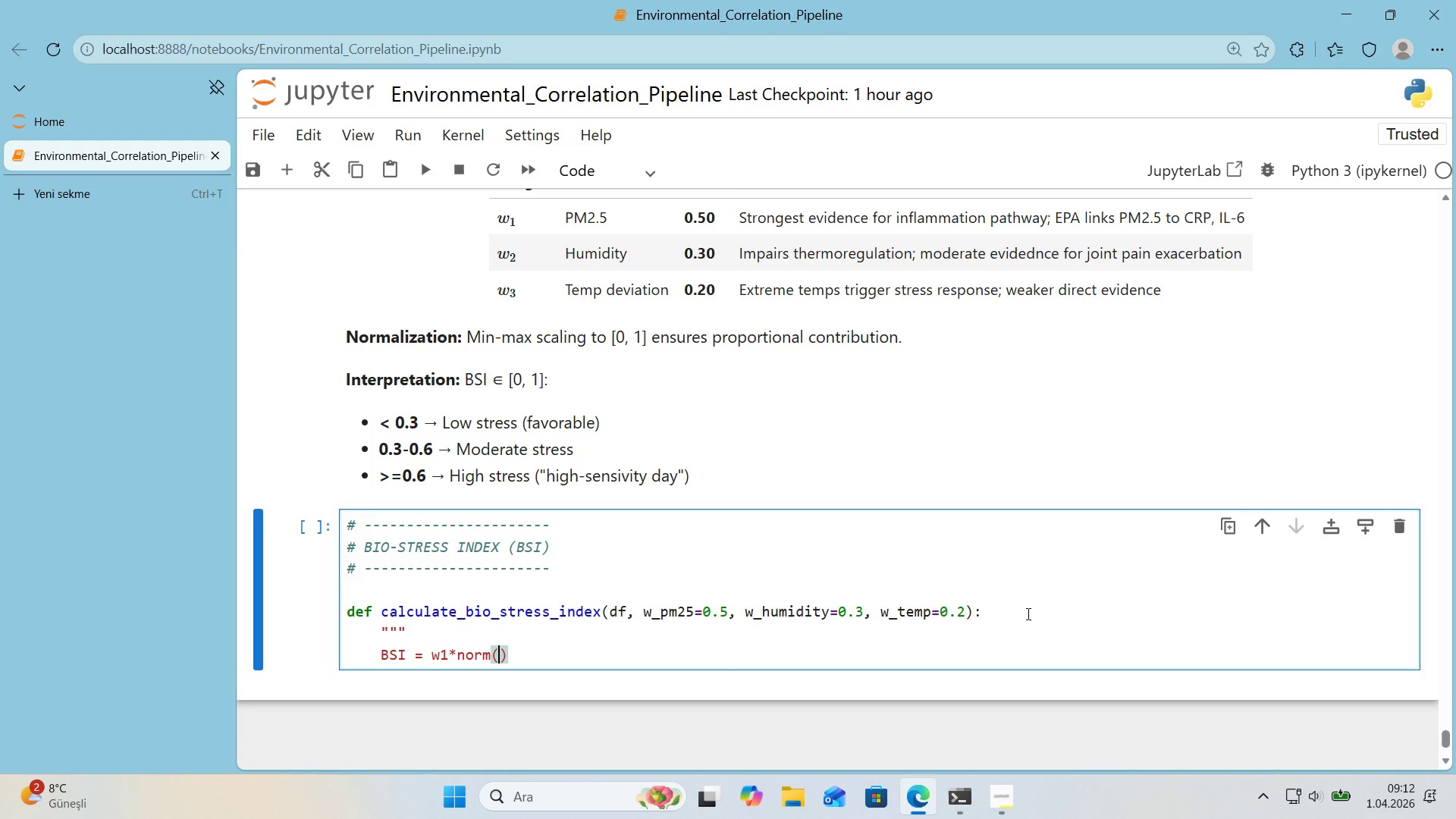 
type(PM2.5)
 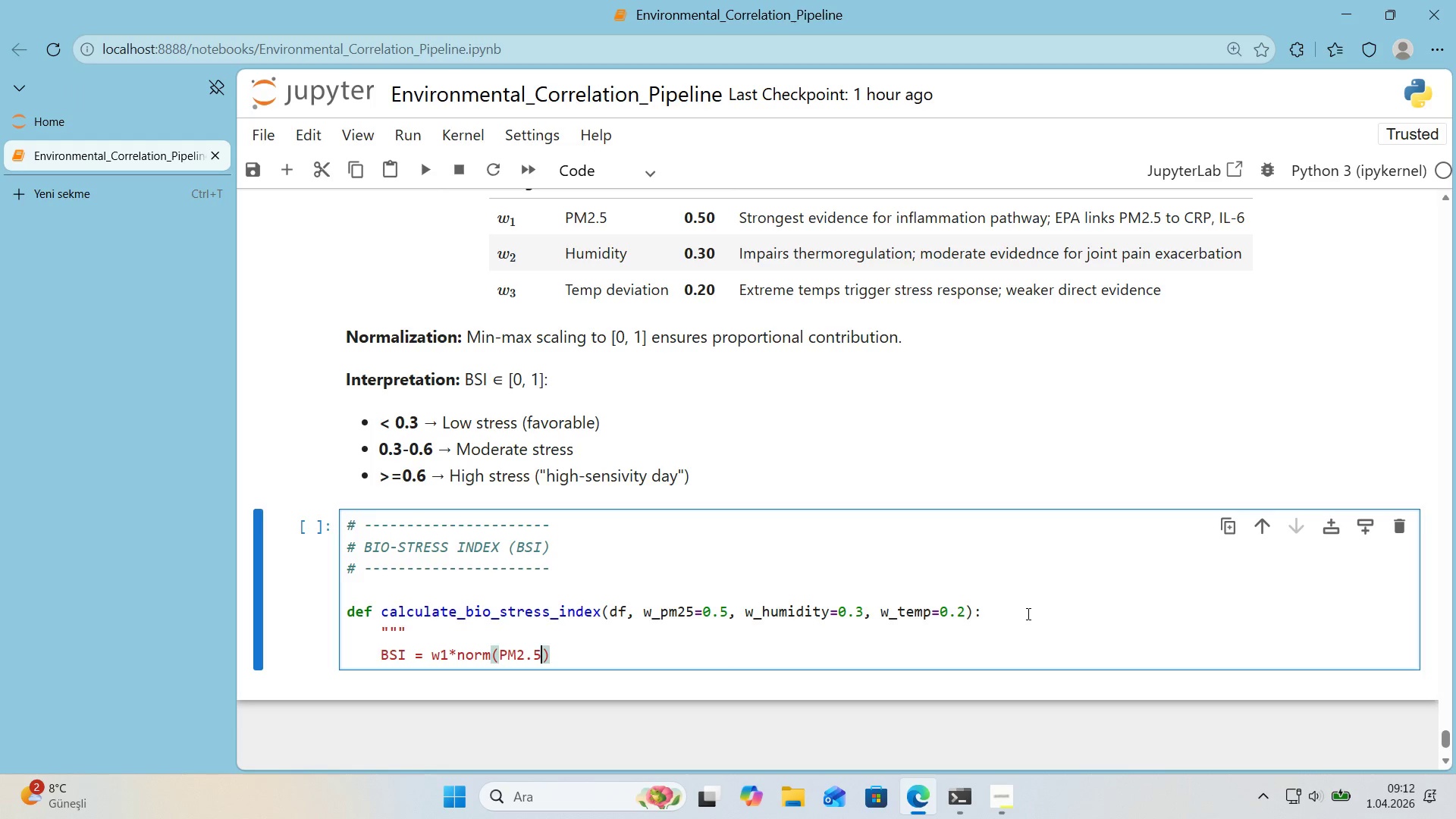 
key(ArrowRight)
 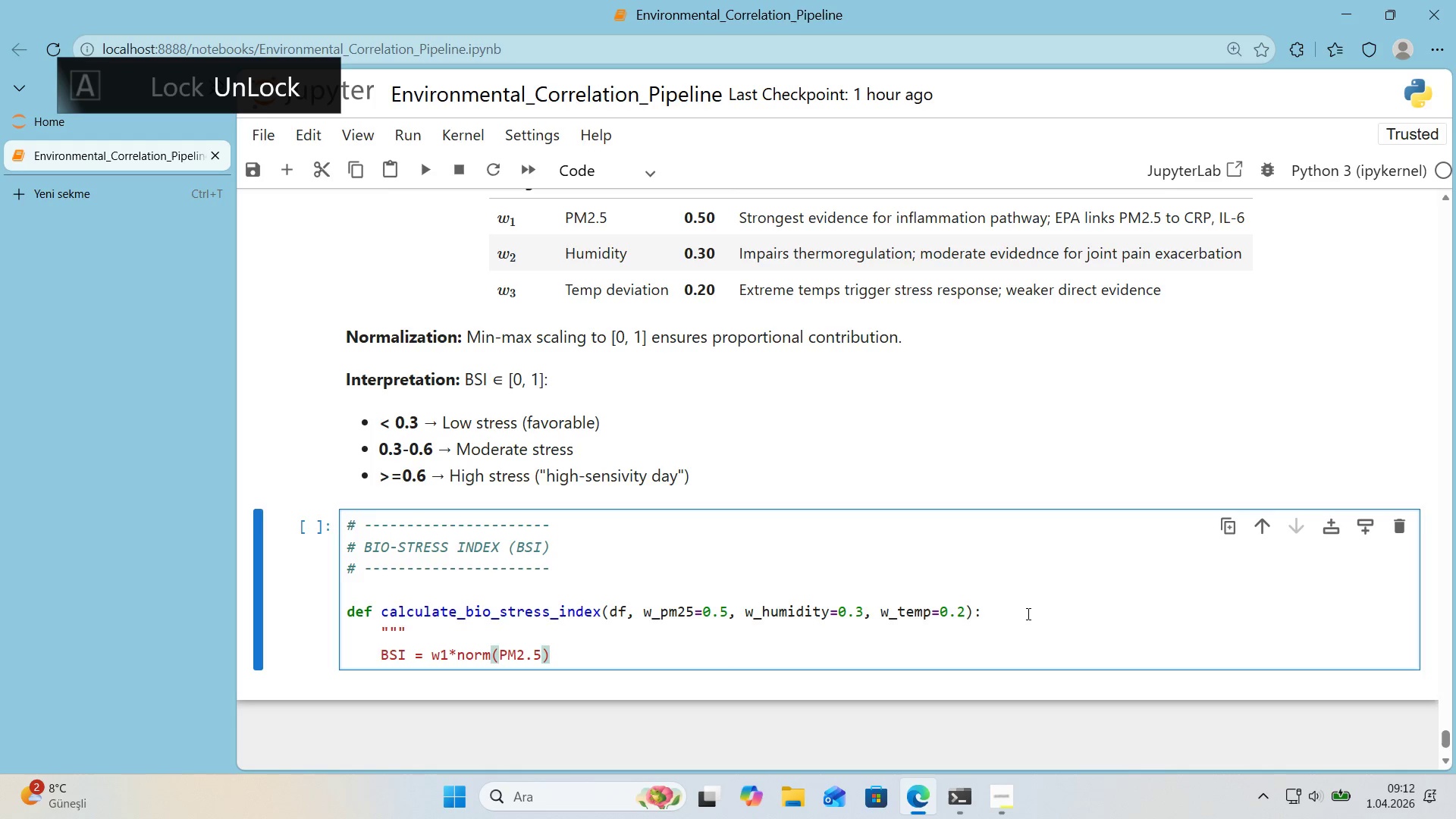 
type( + w2*norm*()
 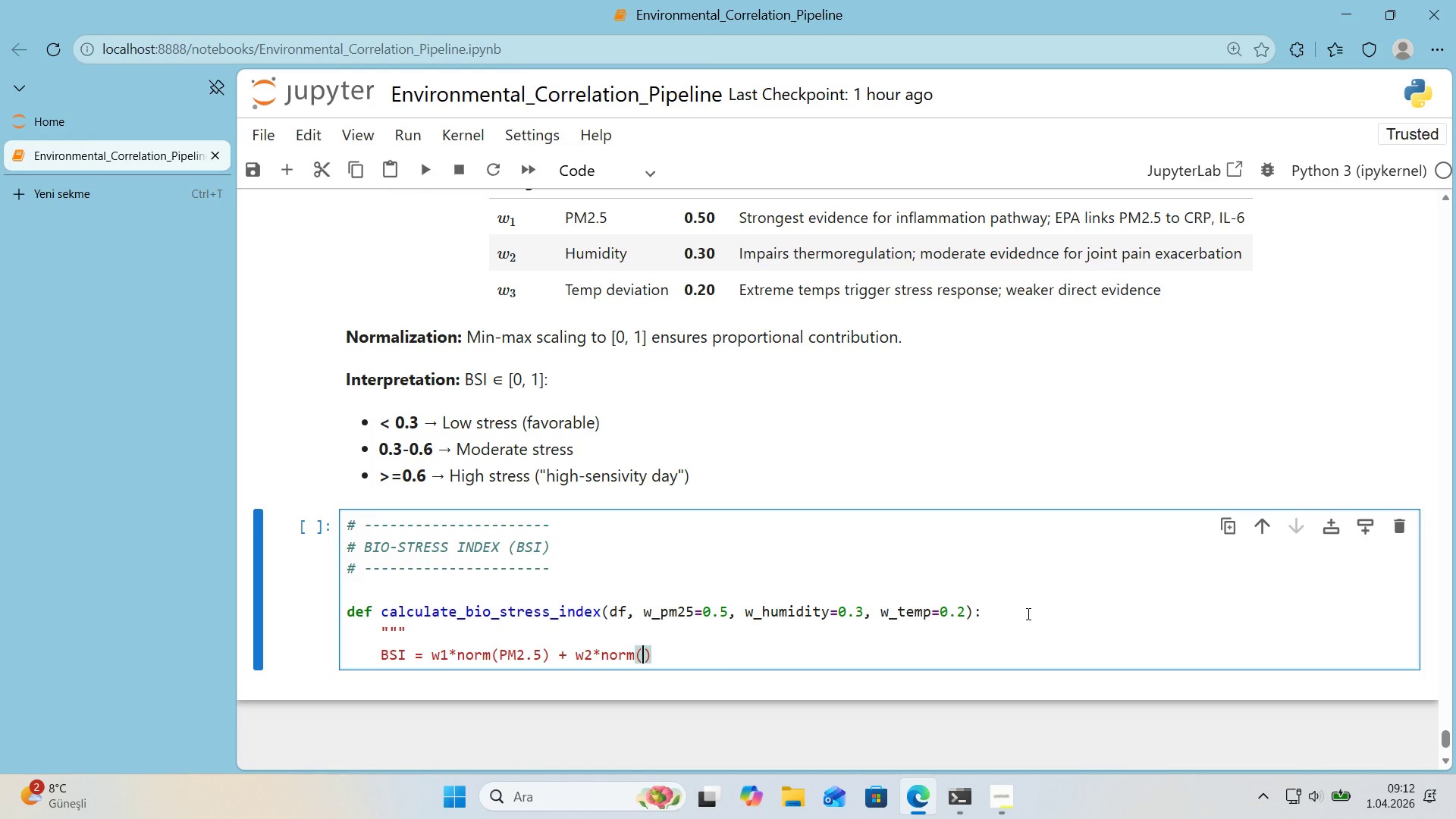 
 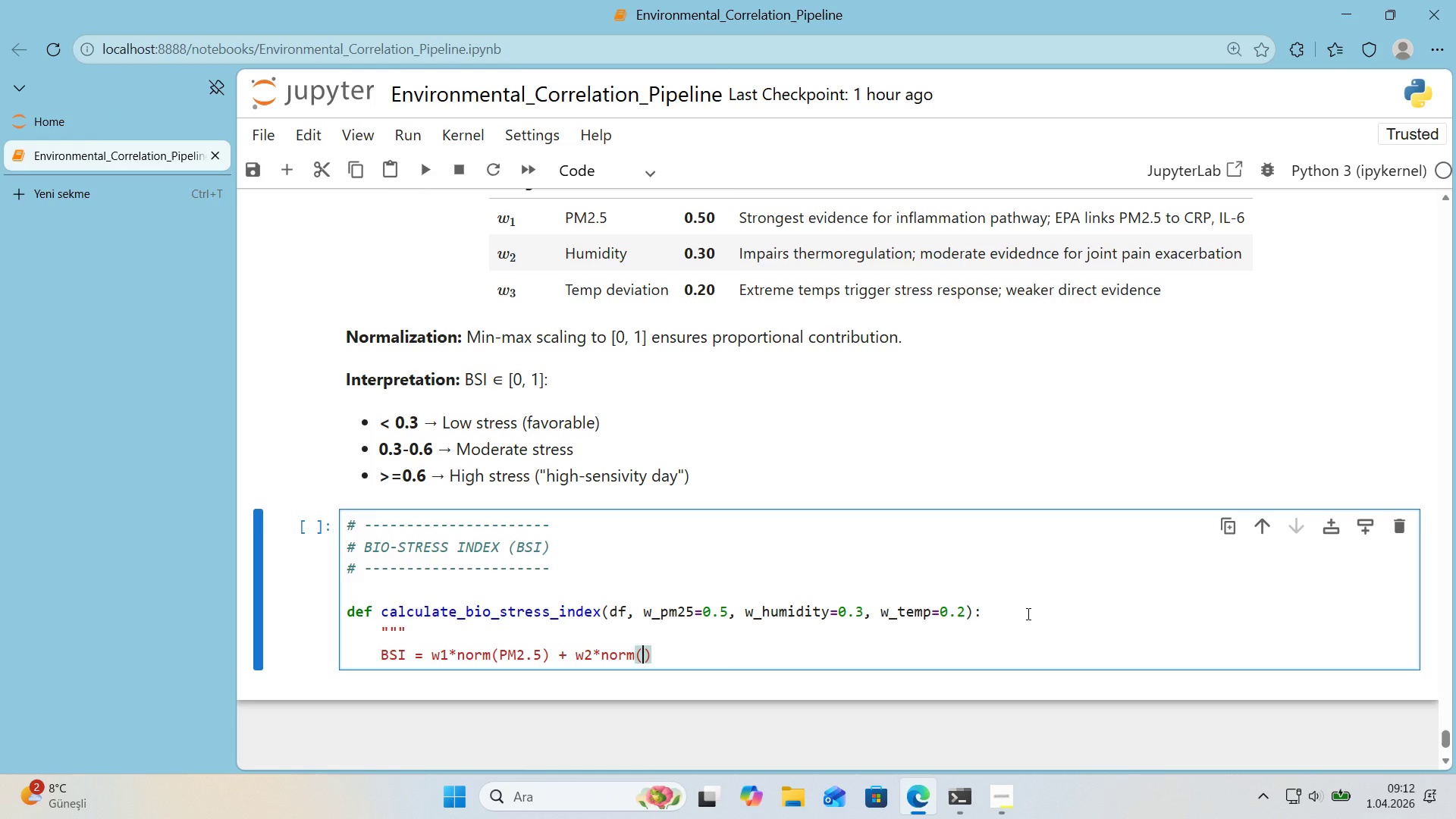 
key(ArrowLeft)
 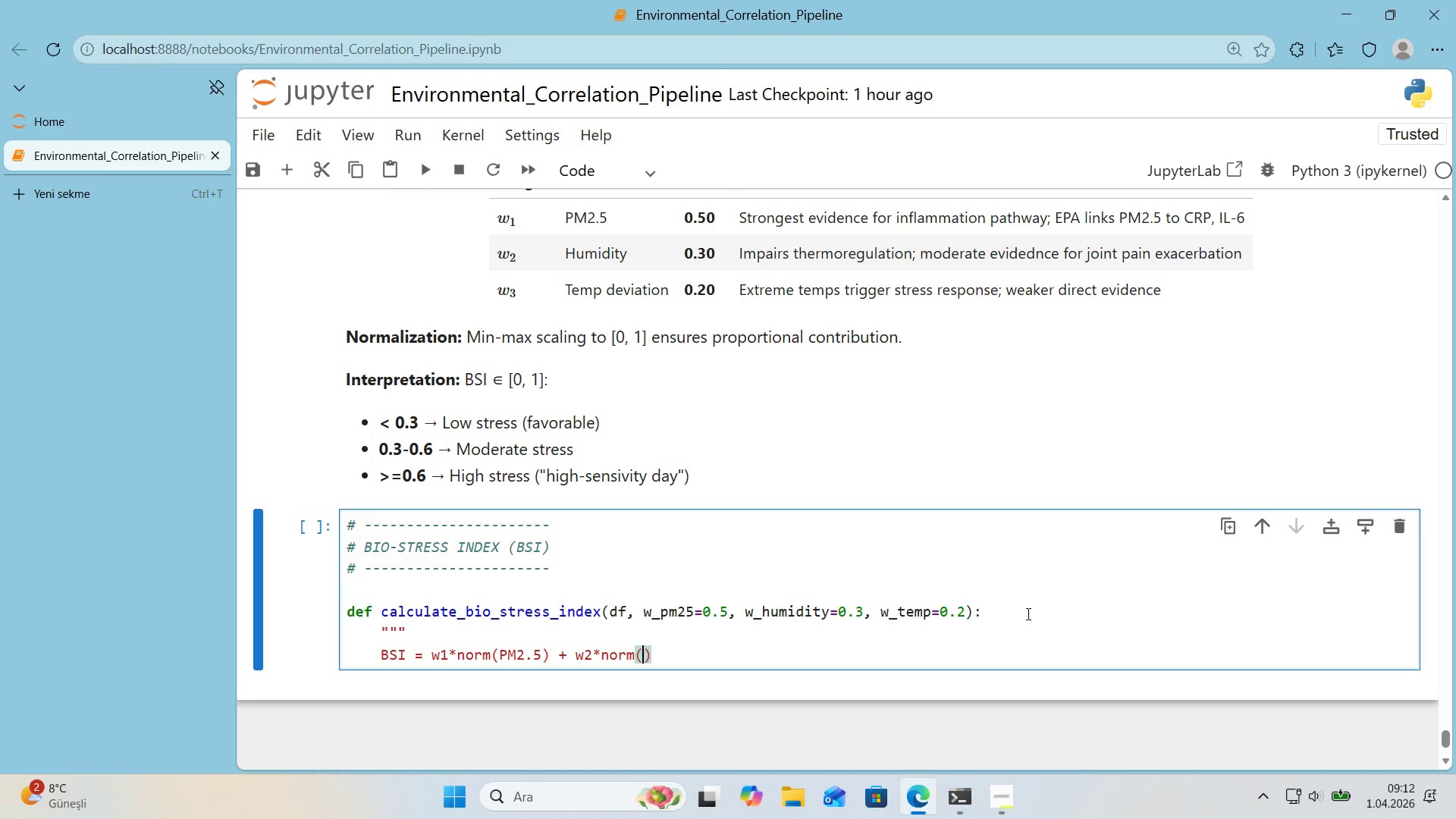 
type(hum'd'ty)
key(Backspace)
type(H)
 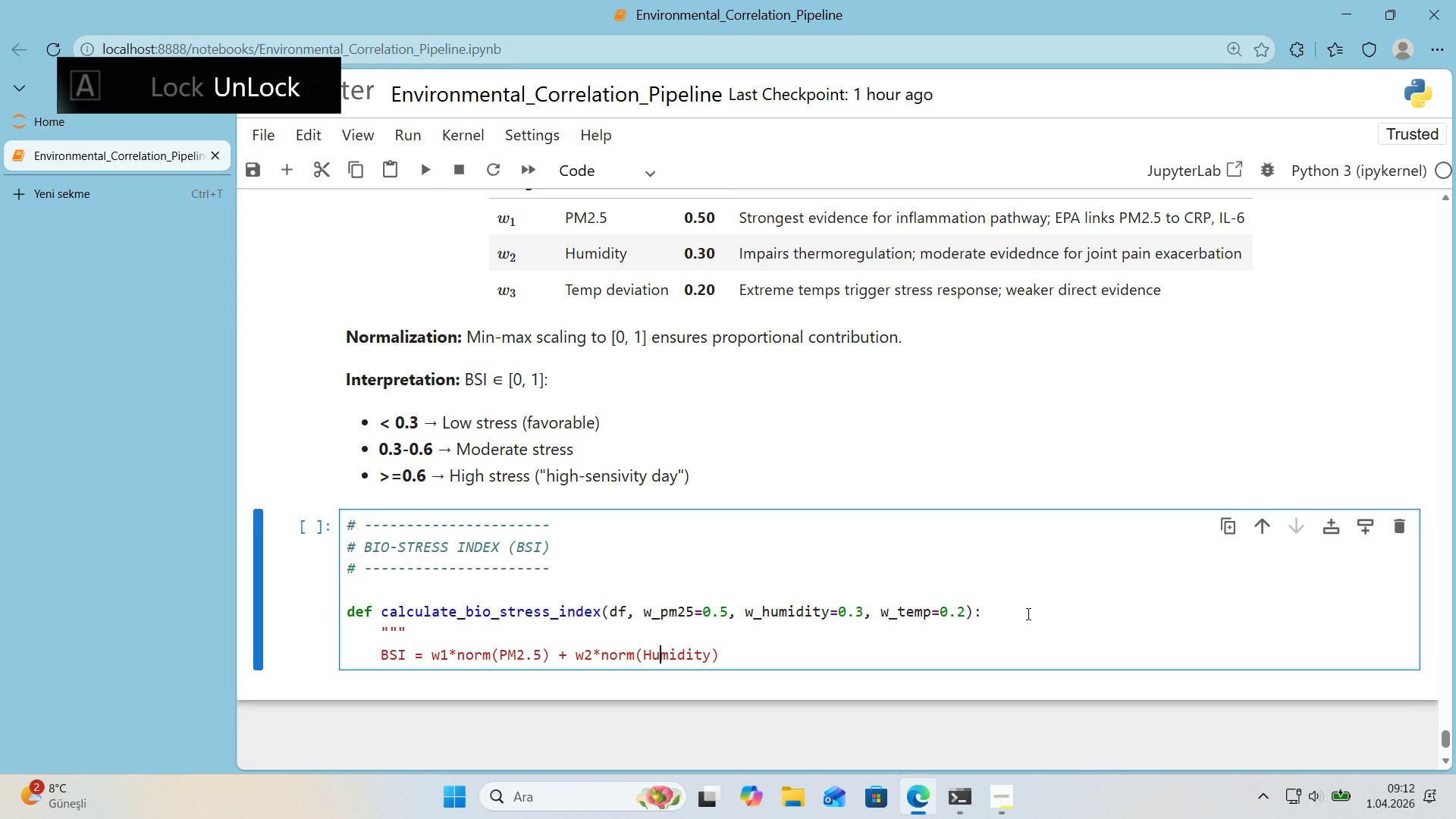 
hold_key(key=ArrowLeft, duration=0.69)
 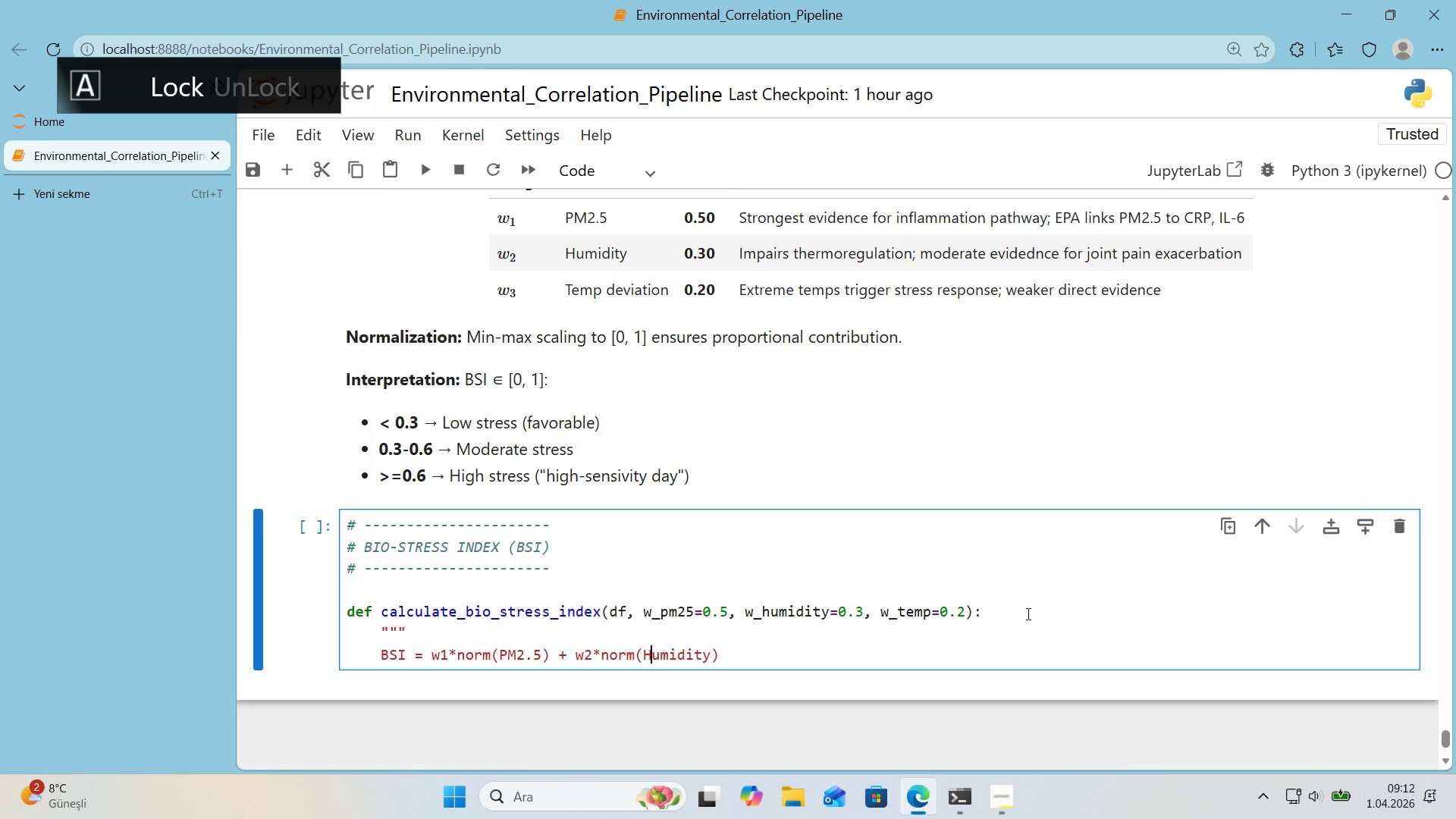 
hold_key(key=ArrowRight, duration=0.59)
 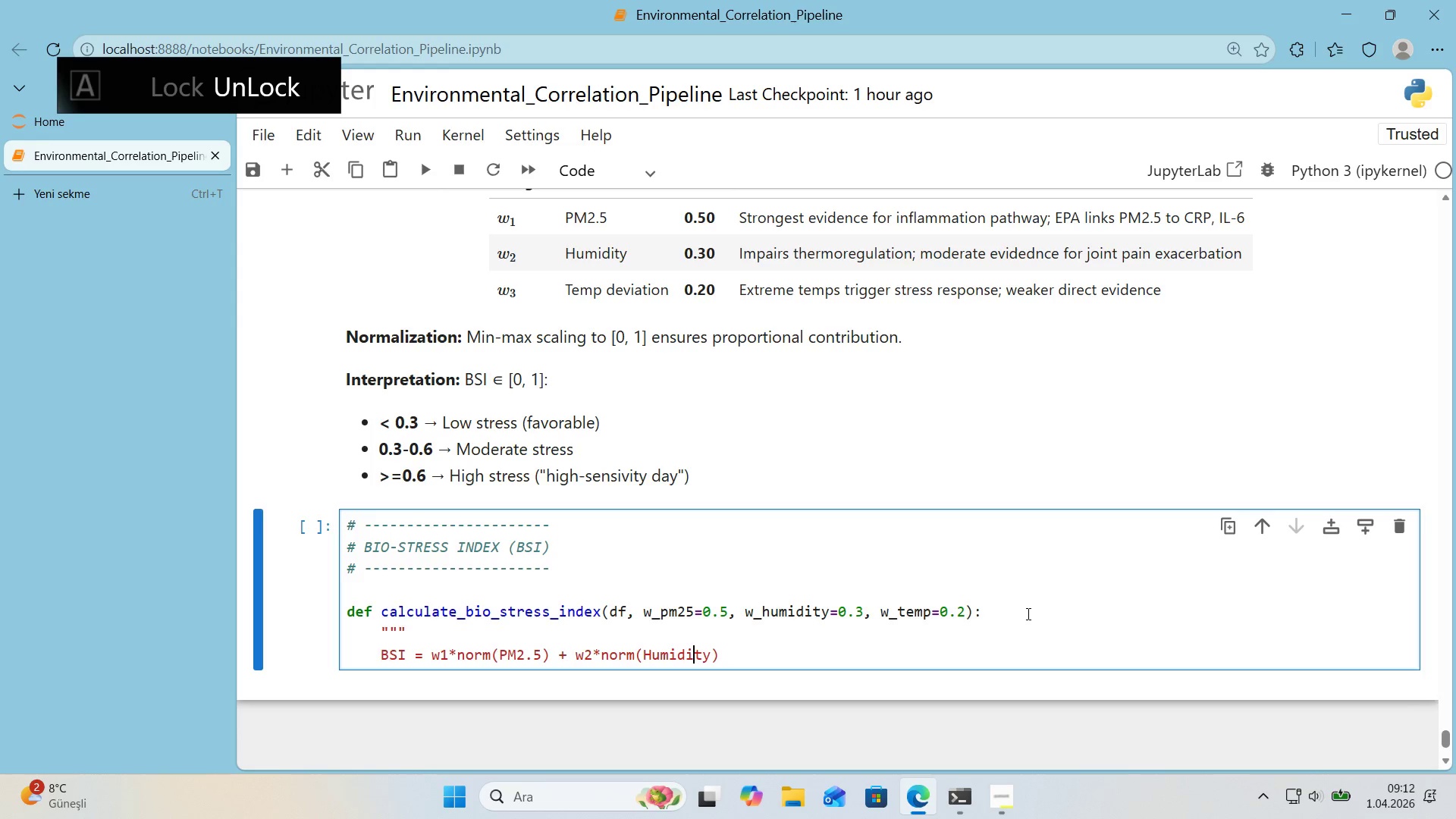 
key(ArrowRight)
 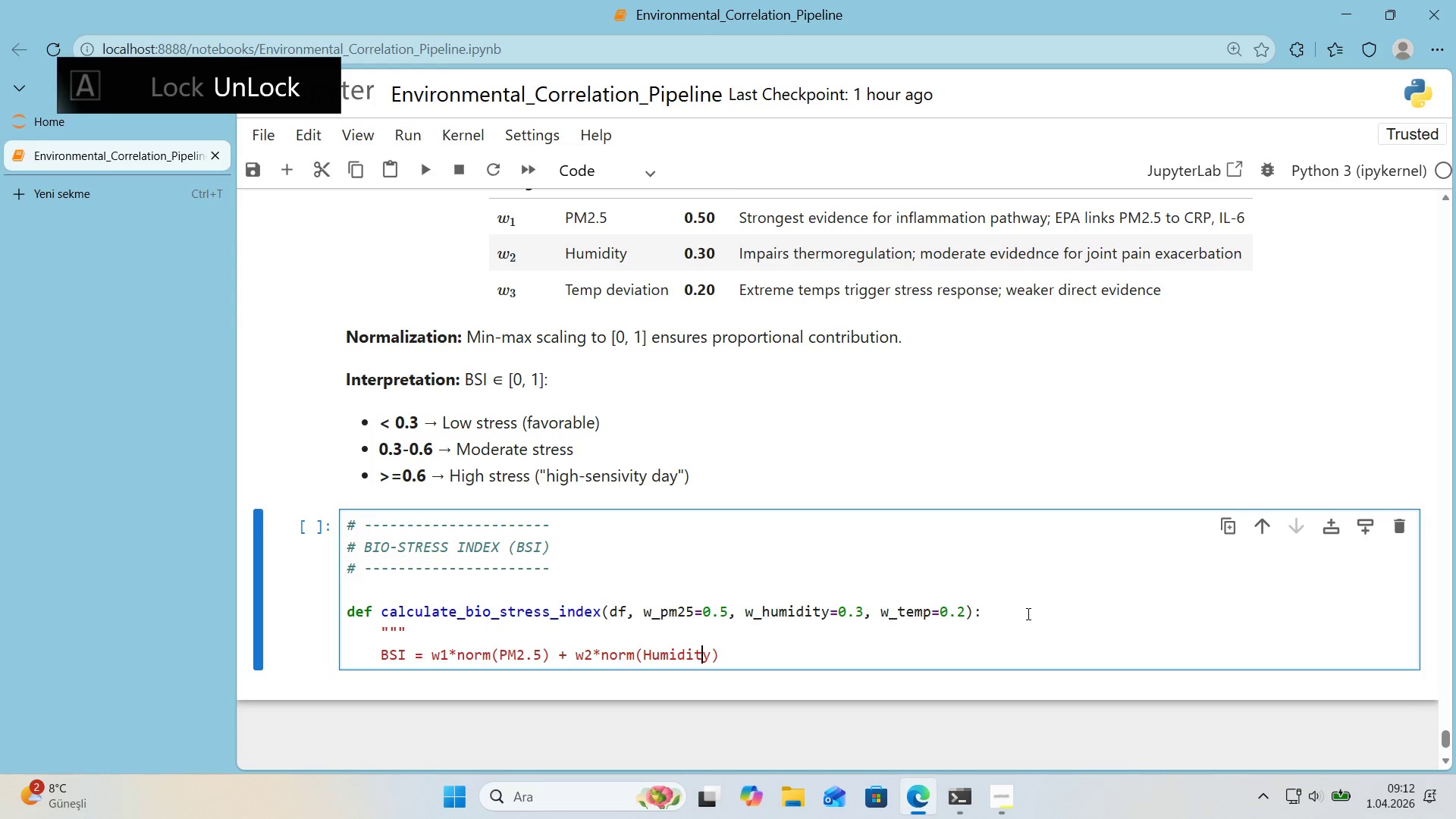 
key(ArrowRight)
 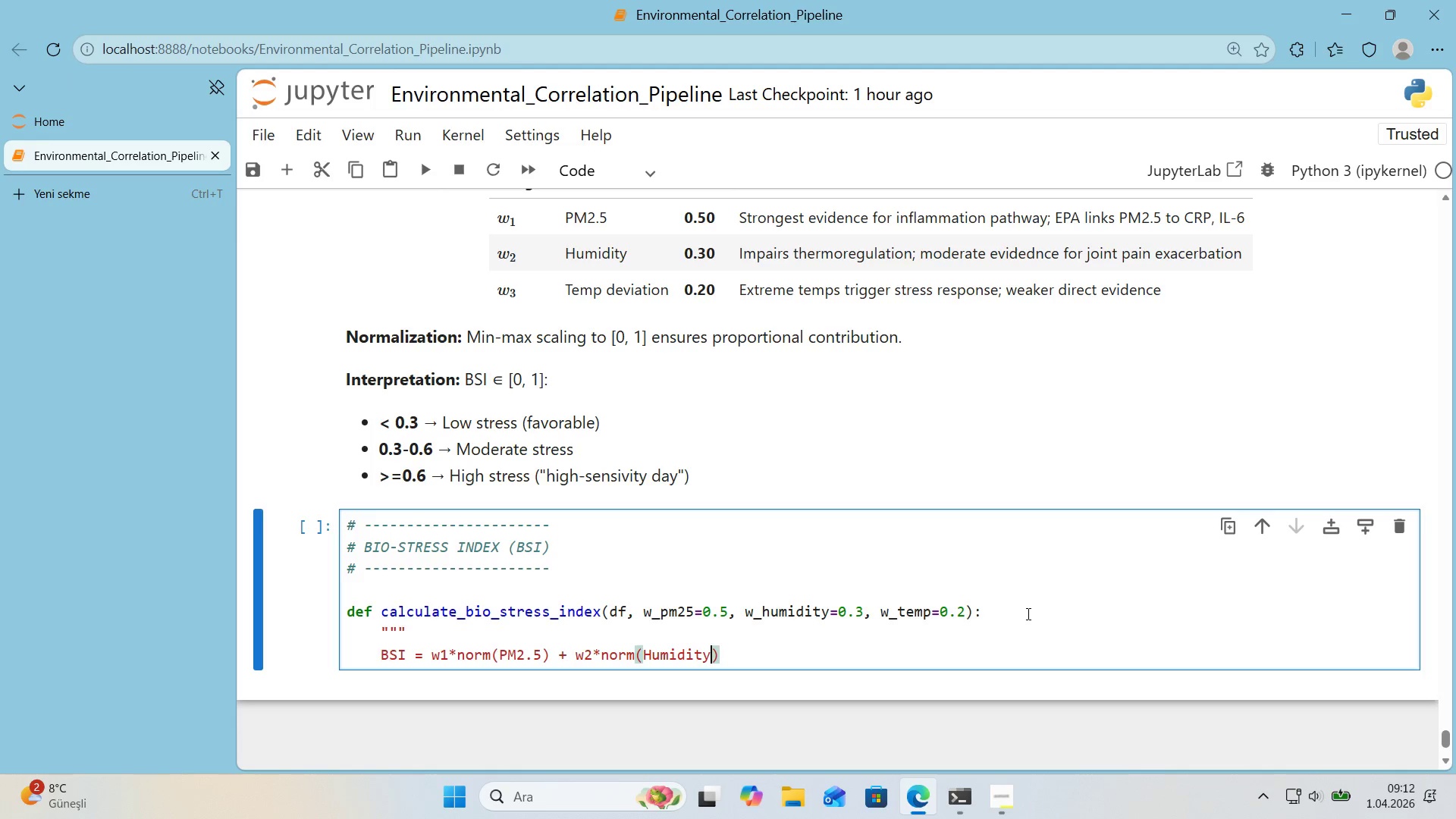 
key(ArrowRight)
 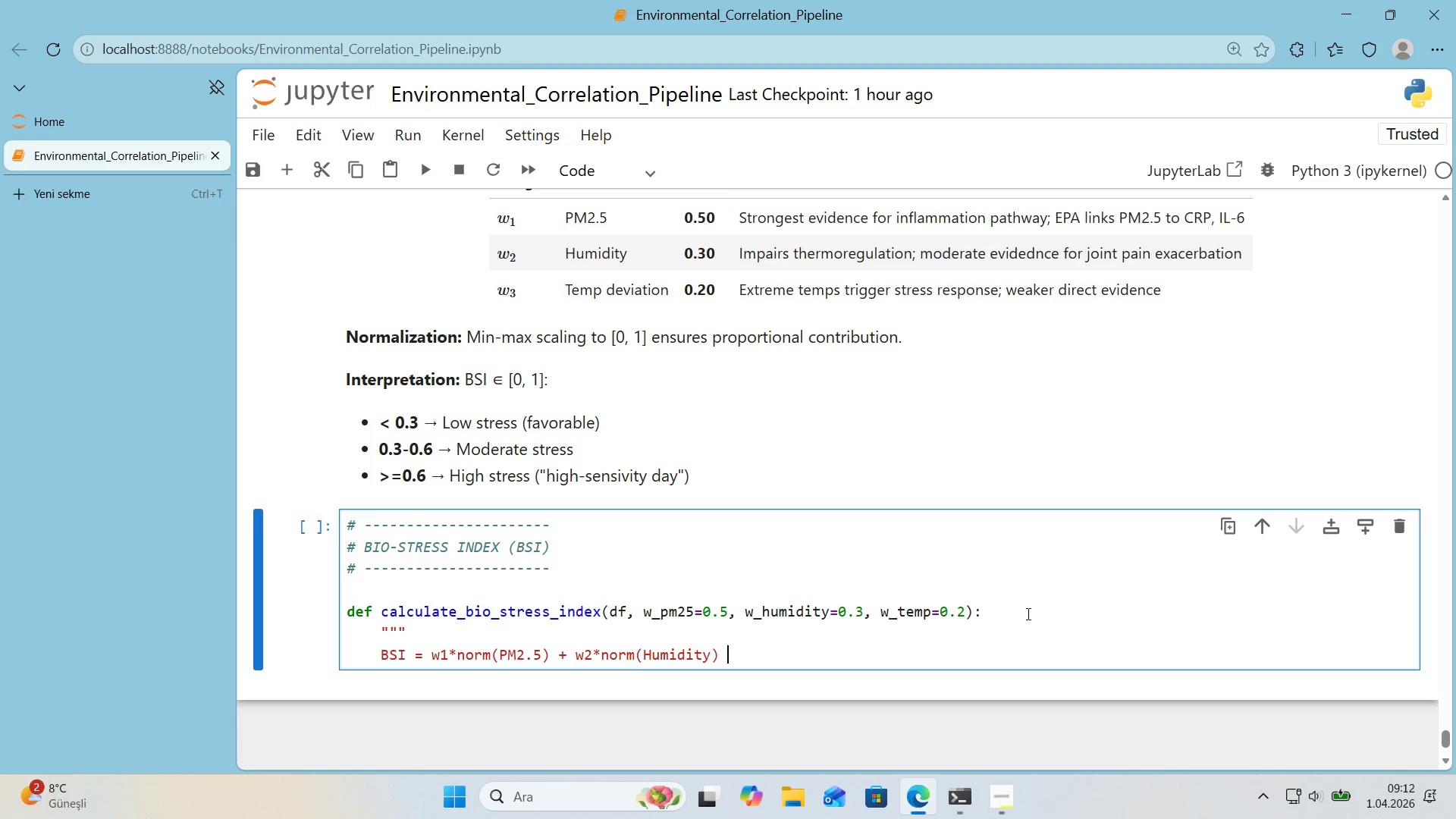 
type( + 3)
key(Backspace)
type(w3*norm*()
 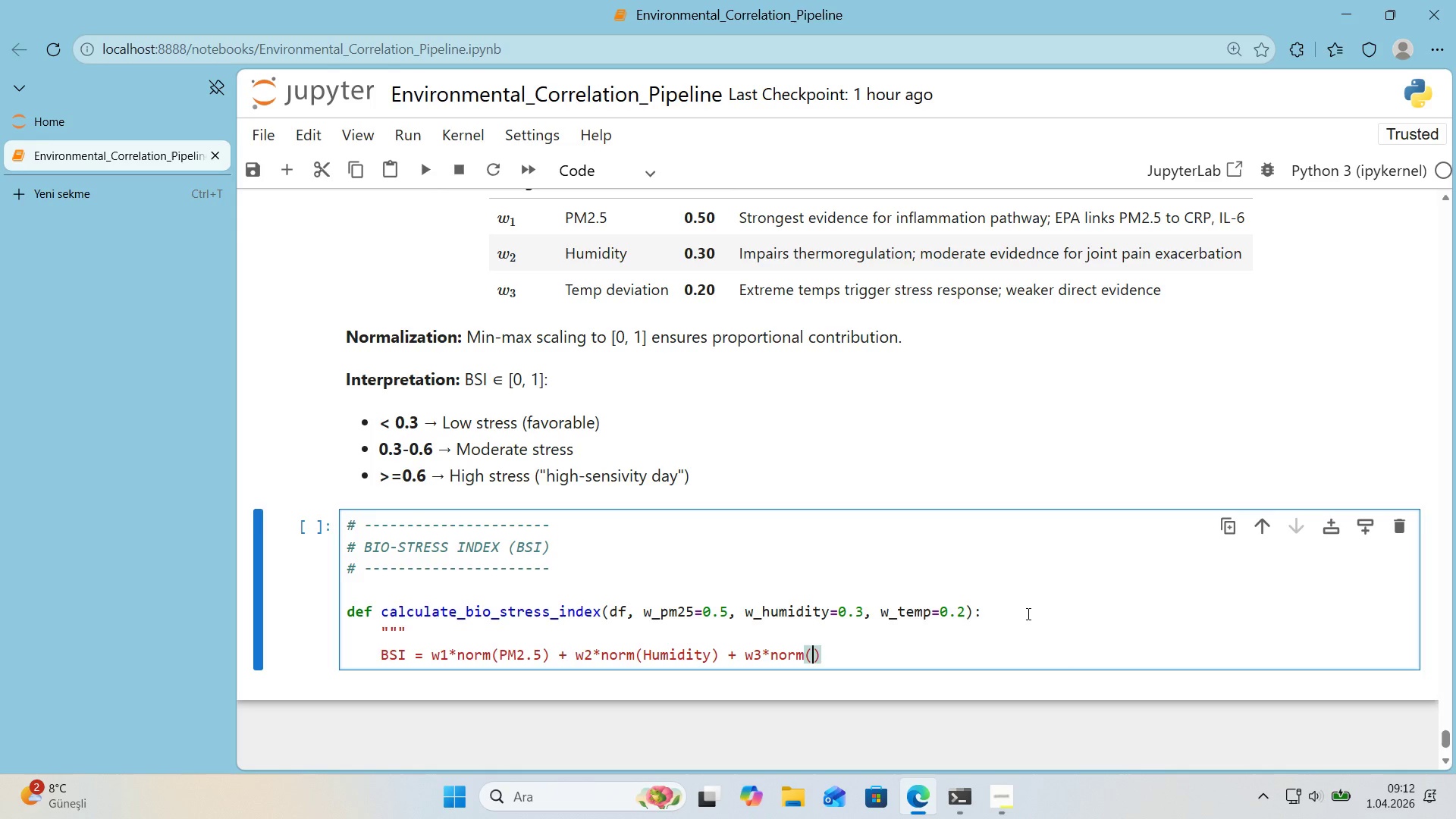 
 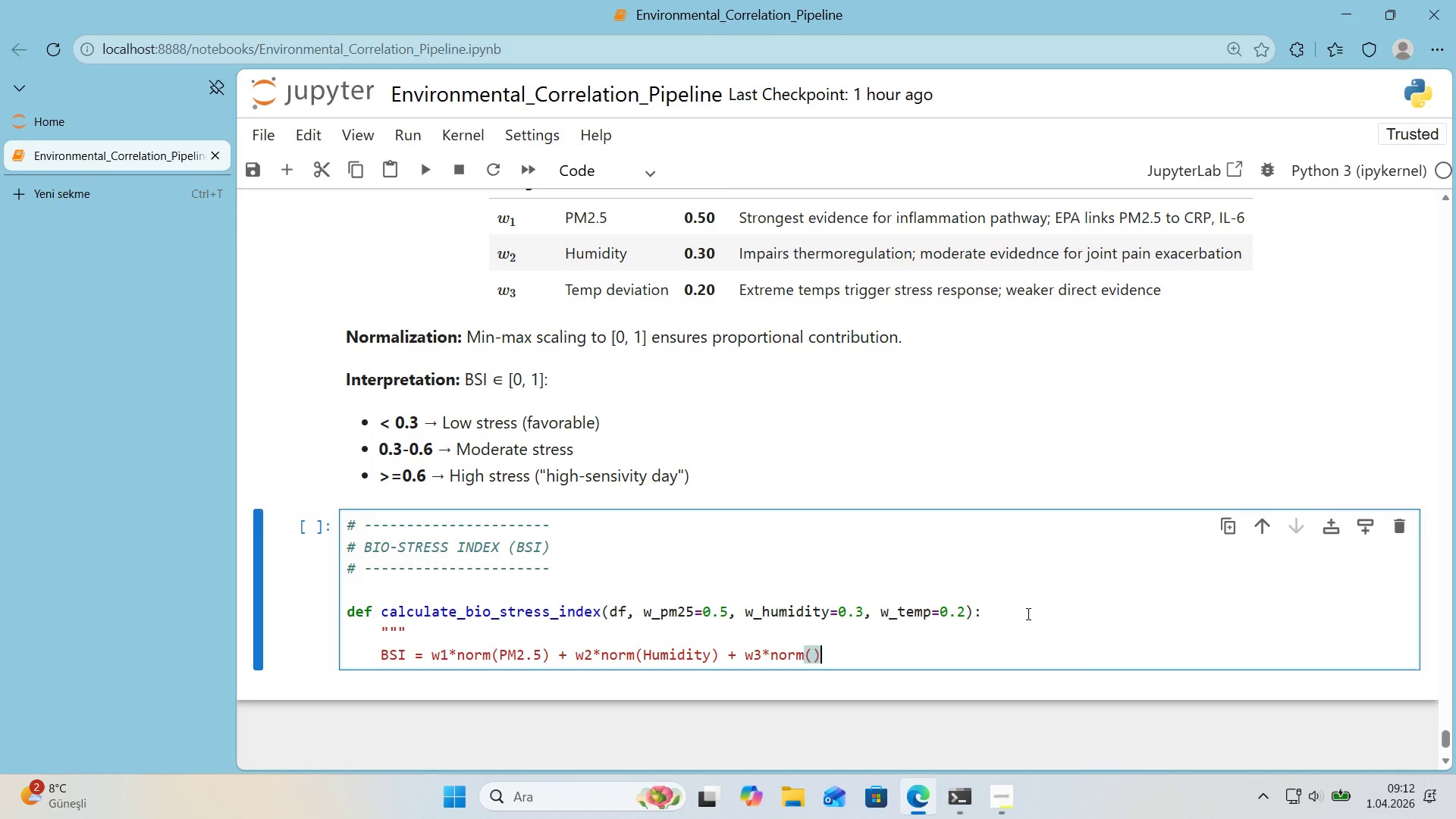 
key(ArrowLeft)
 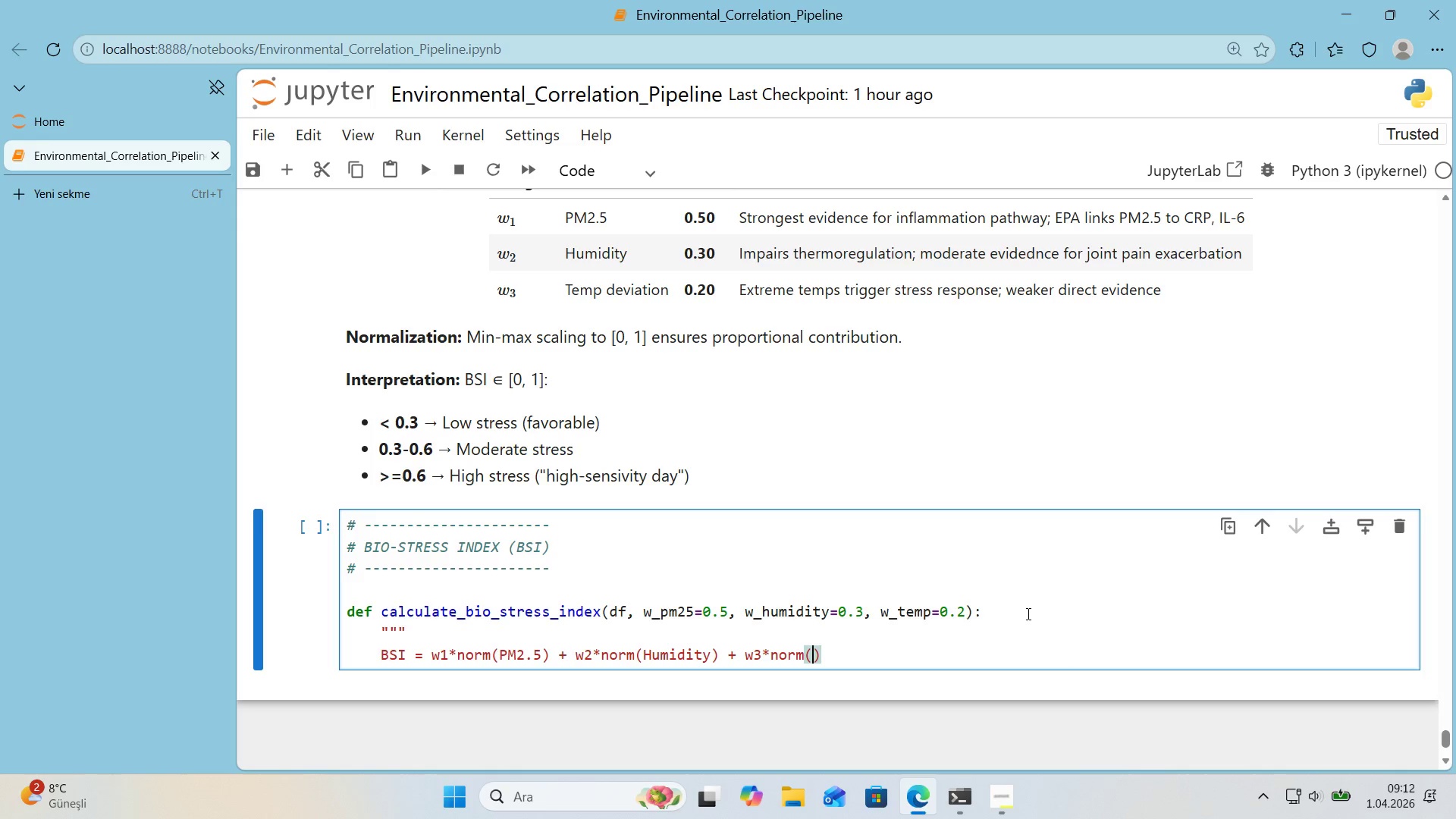 
key(Alt+Control+Minus)
 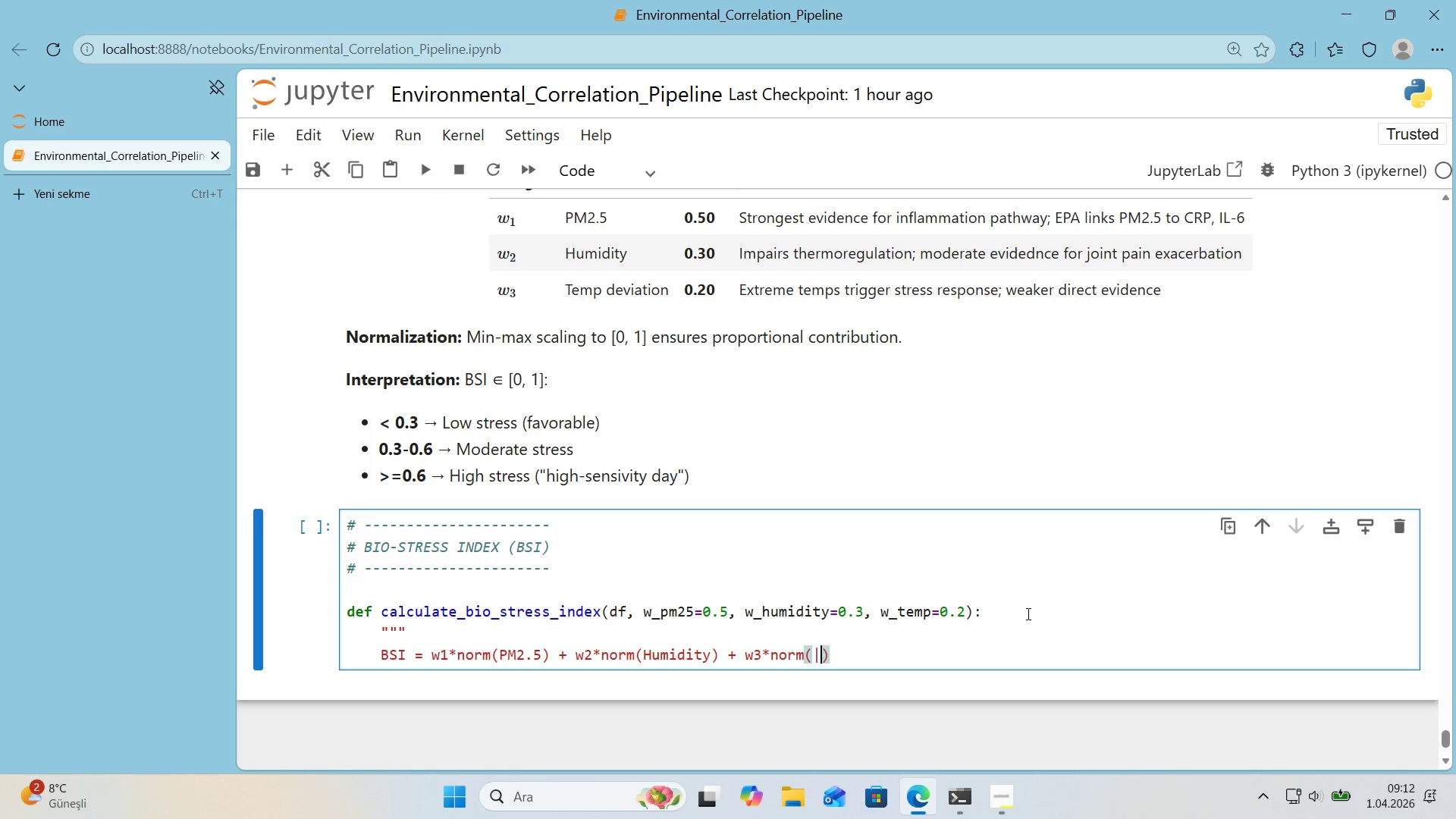 
key(Alt+Control+Minus)
 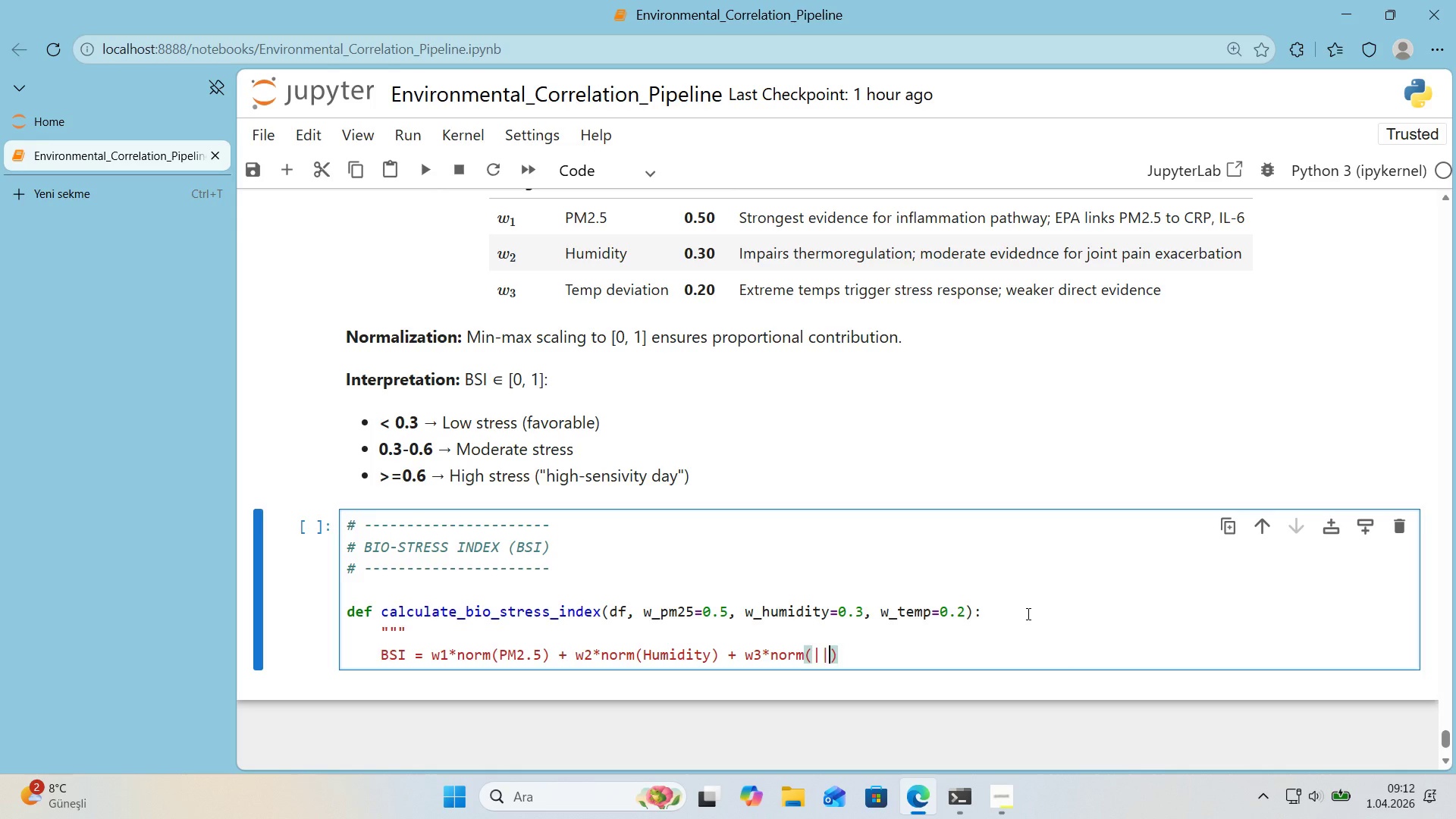 
key(ArrowLeft)
 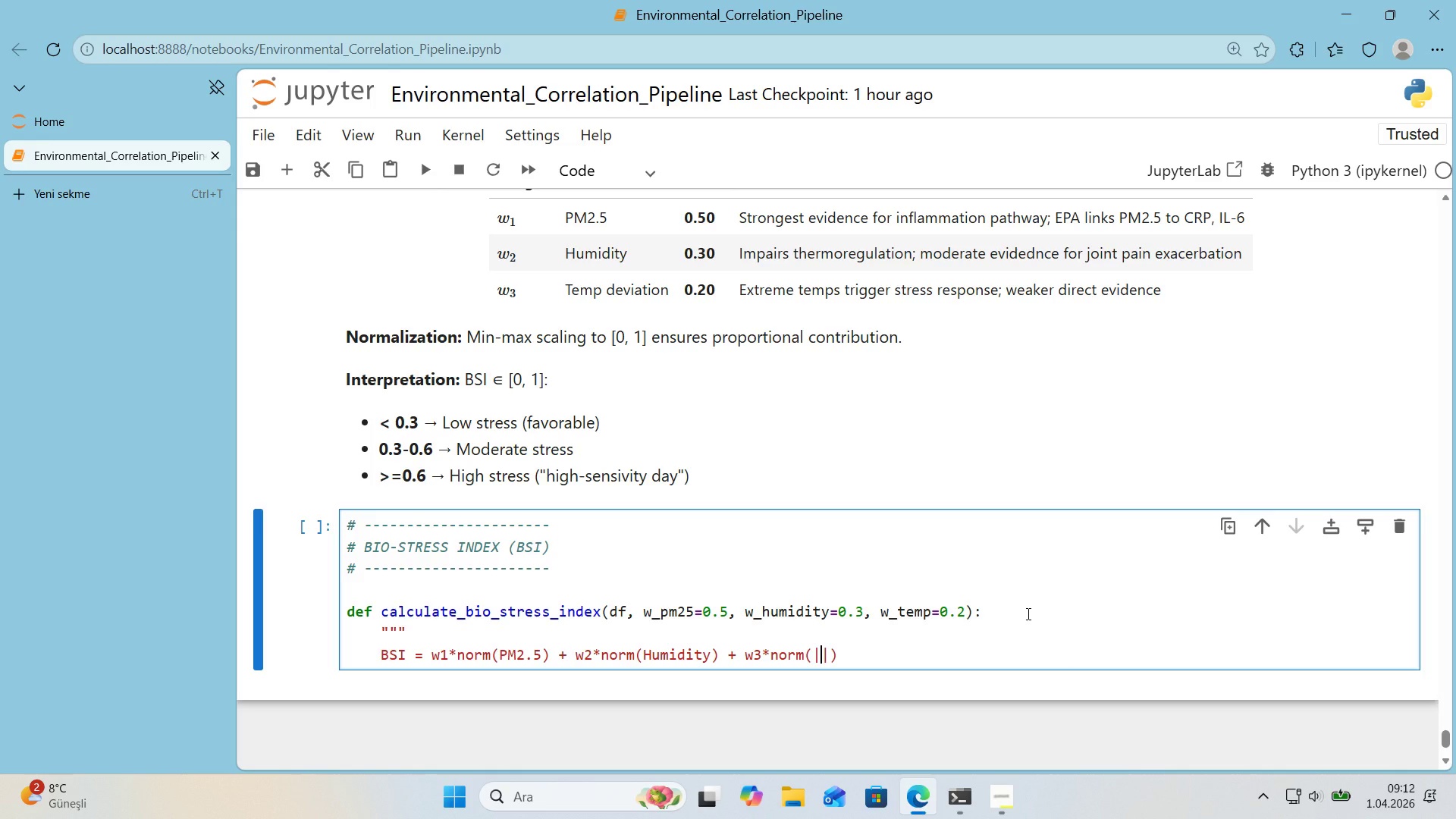 
type(Temp7)
key(Backspace)
type(-72)
 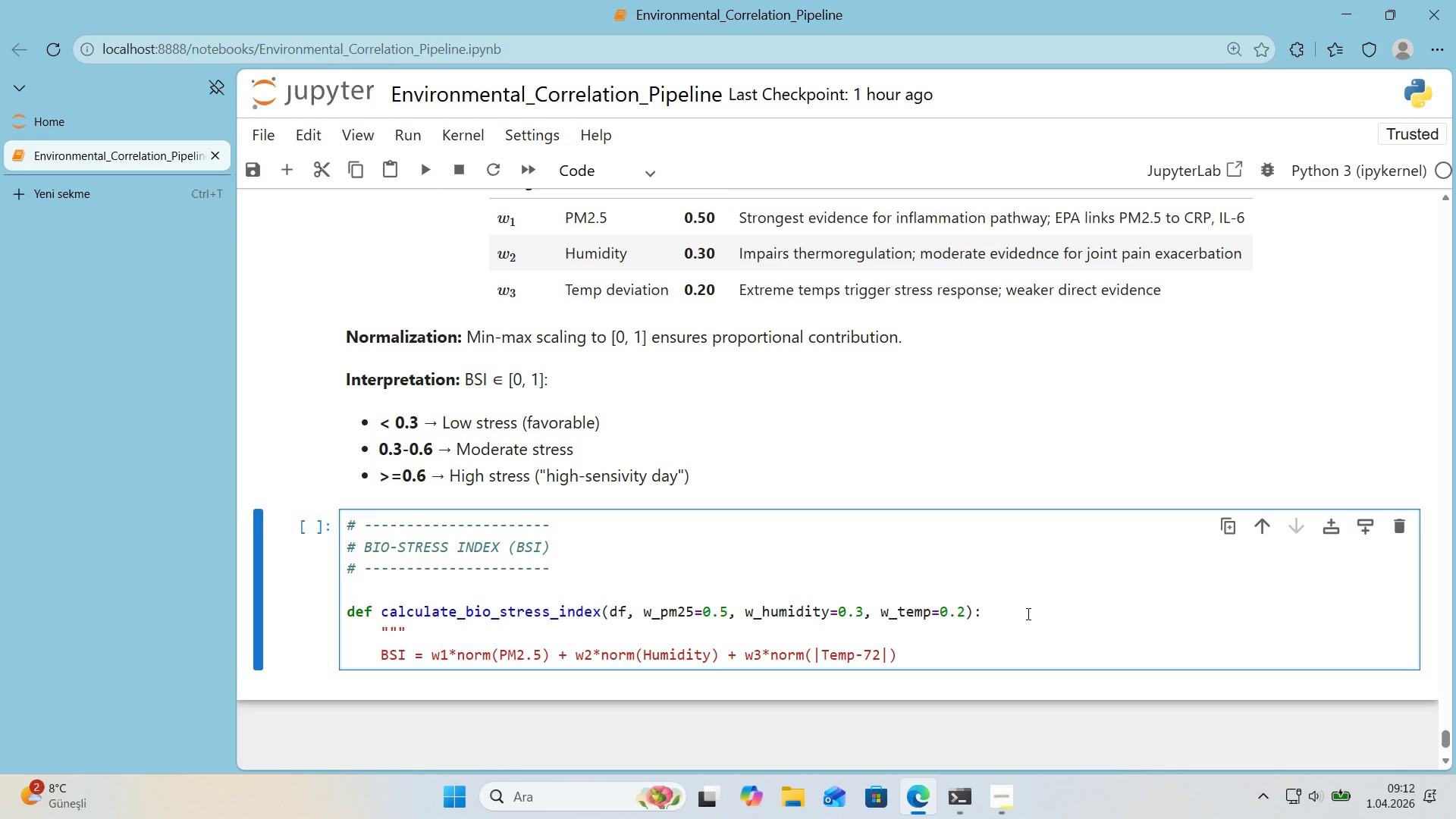 
key(ArrowRight)
 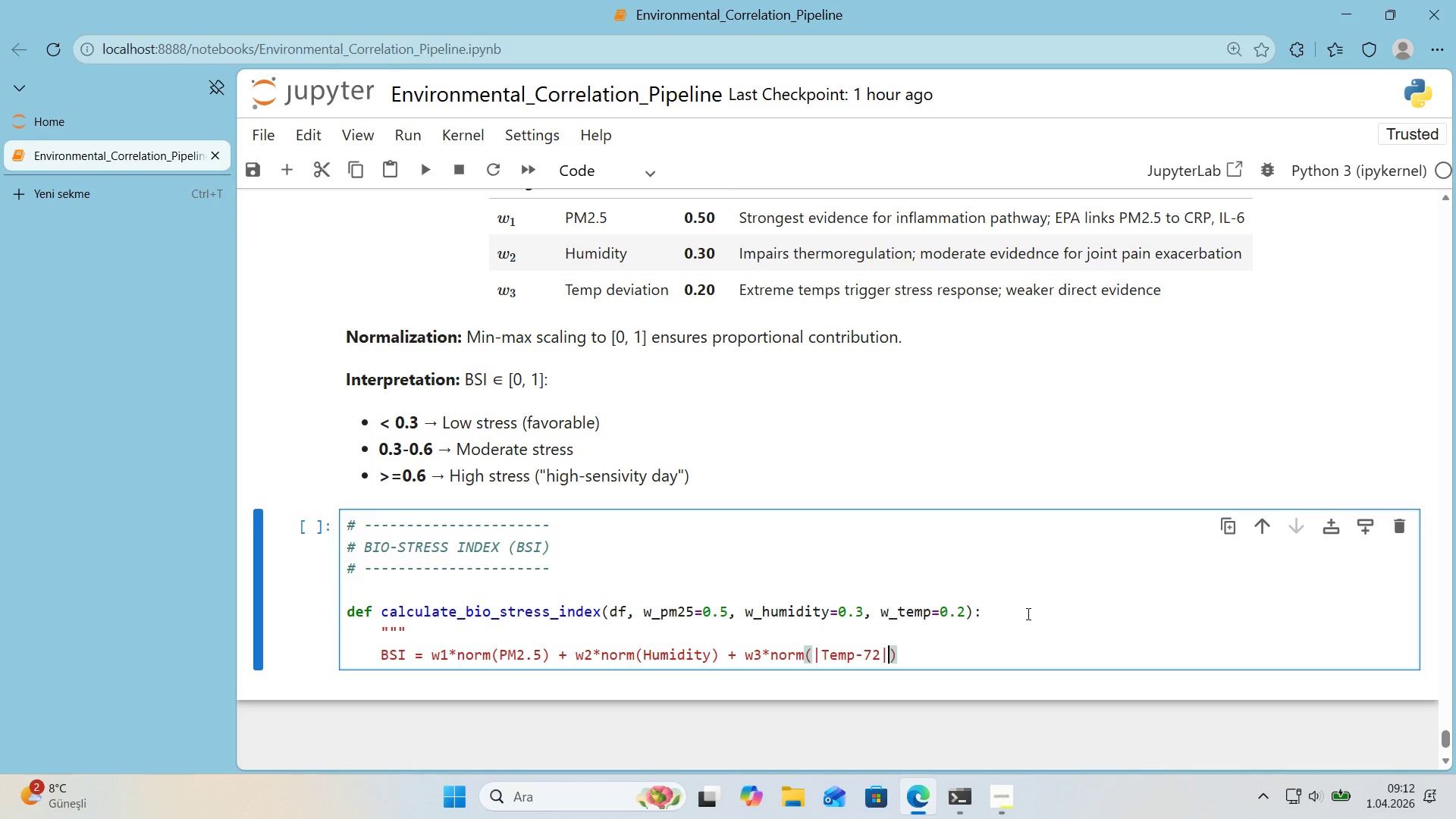 
key(ArrowRight)
 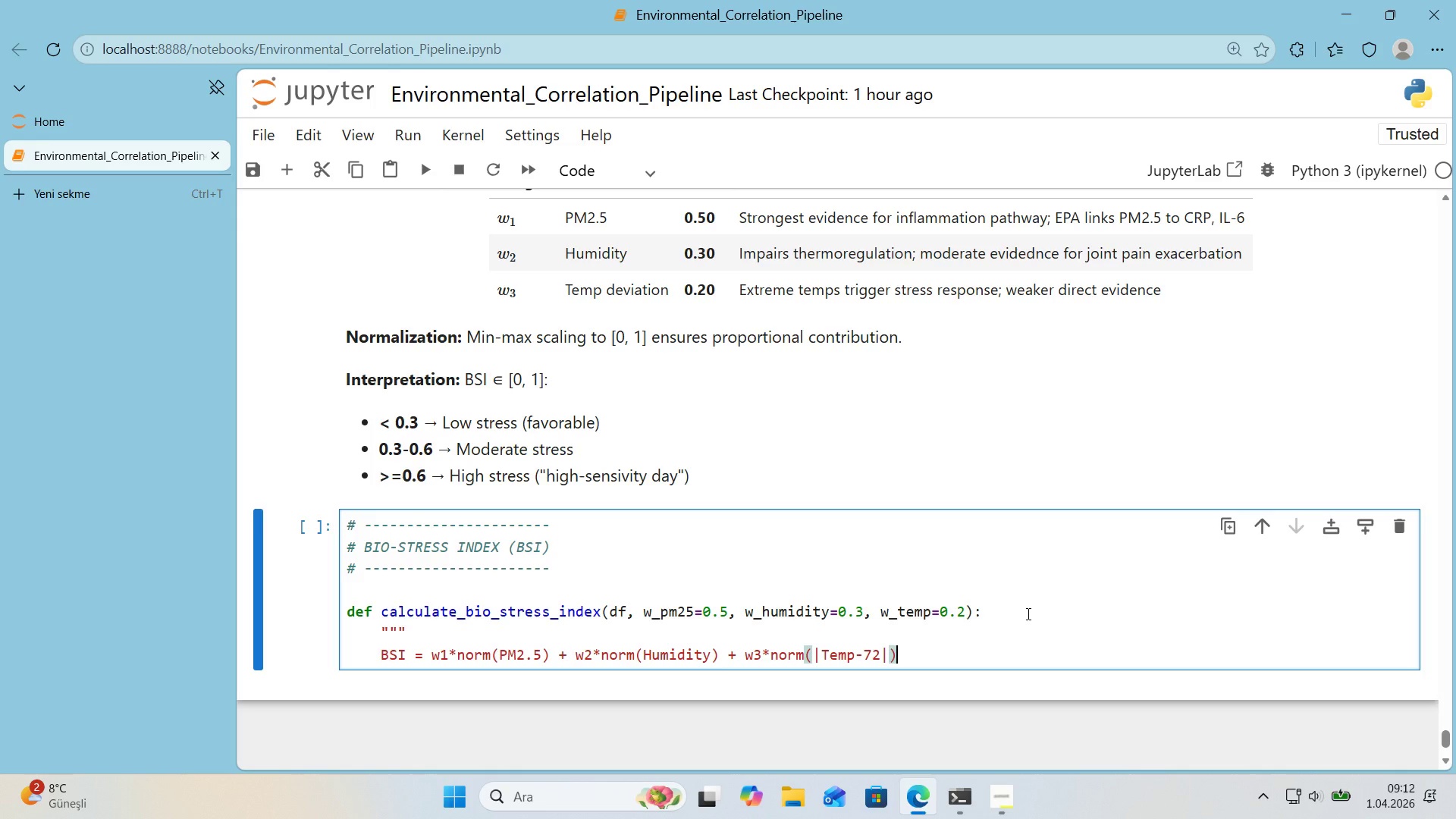 
key(ArrowRight)
 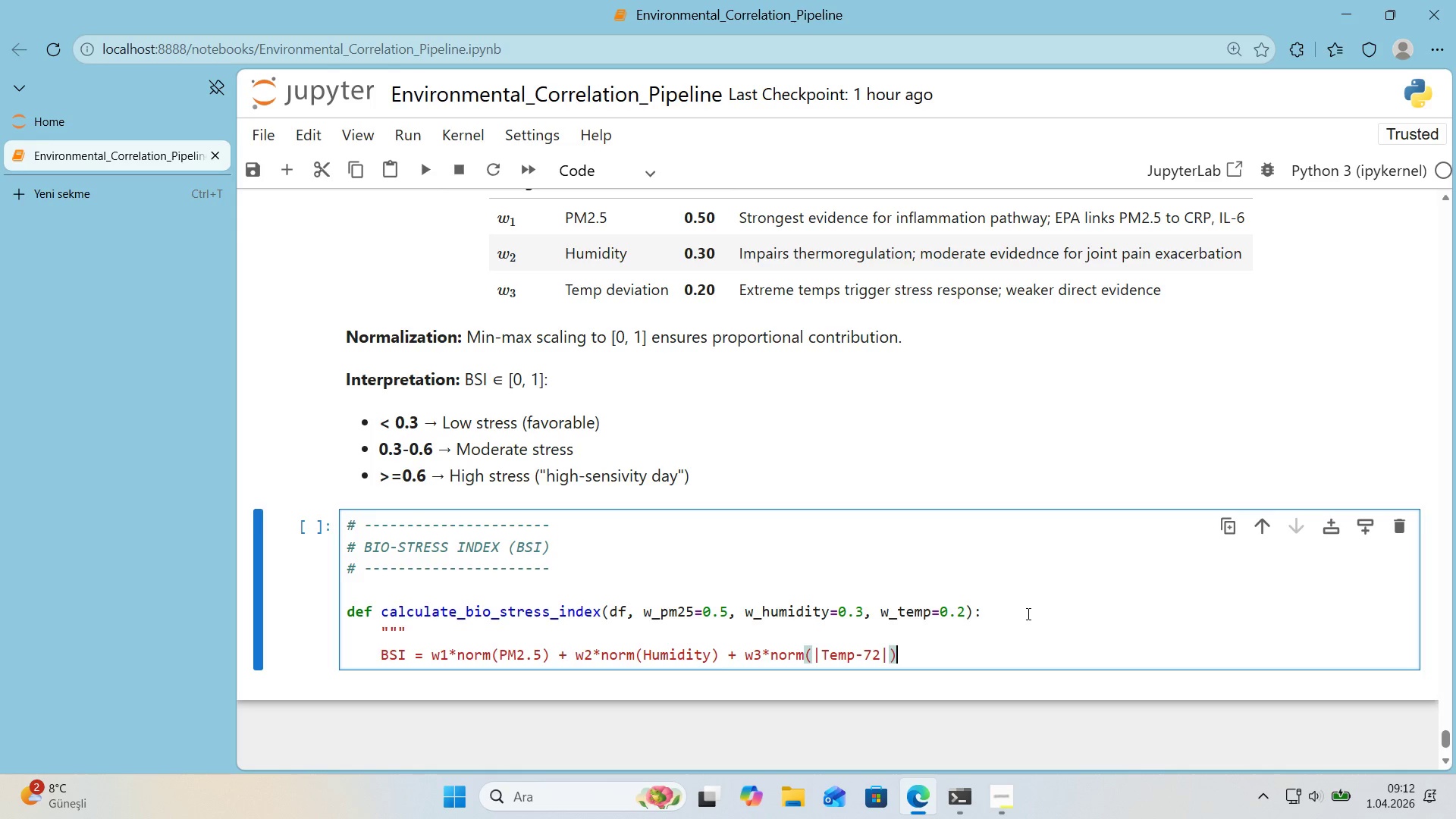 
key(Enter)
 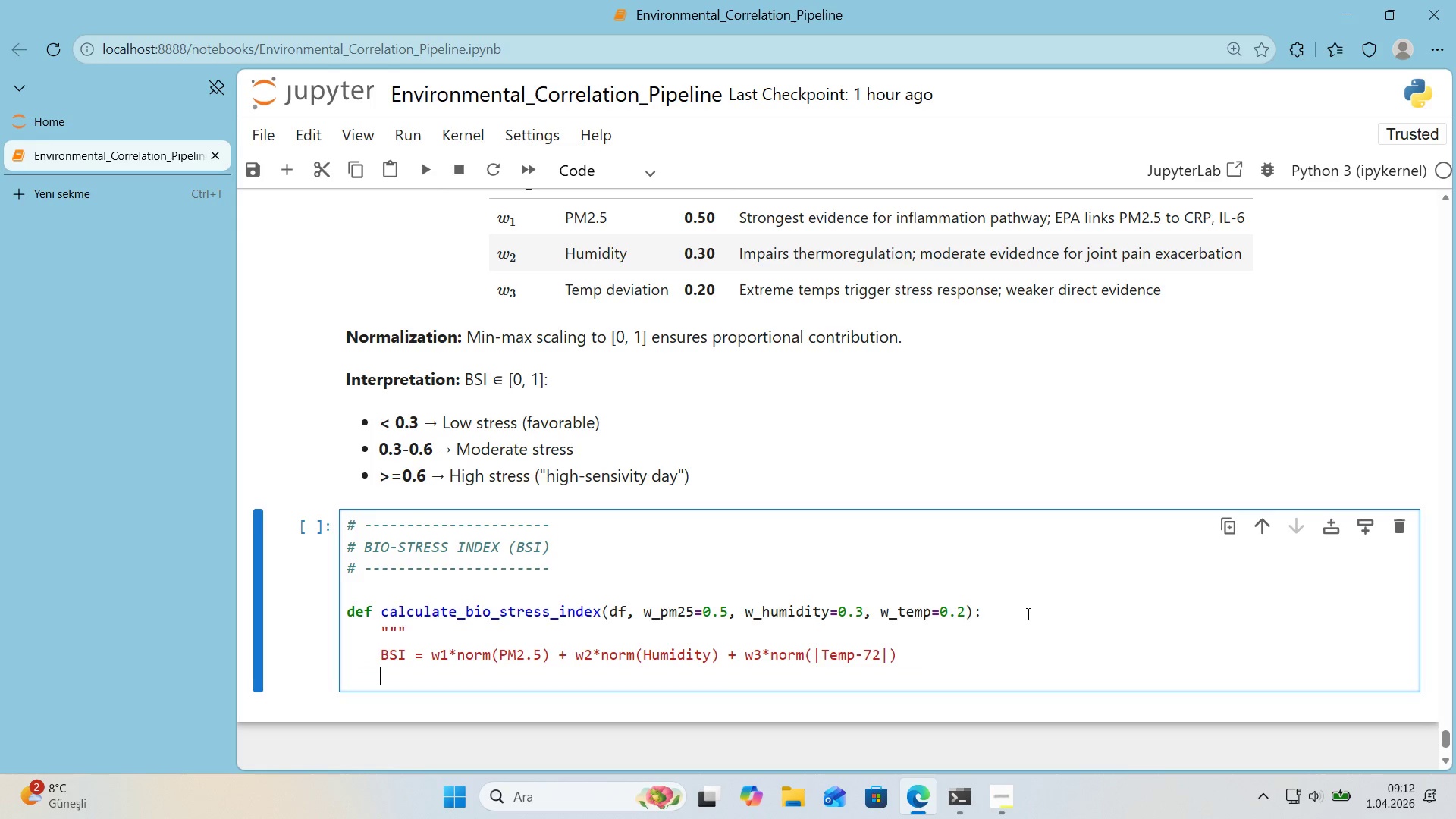 
type(M'nmax)
key(Backspace)
key(Backspace)
key(Backspace)
type(-max normal'zed to )
 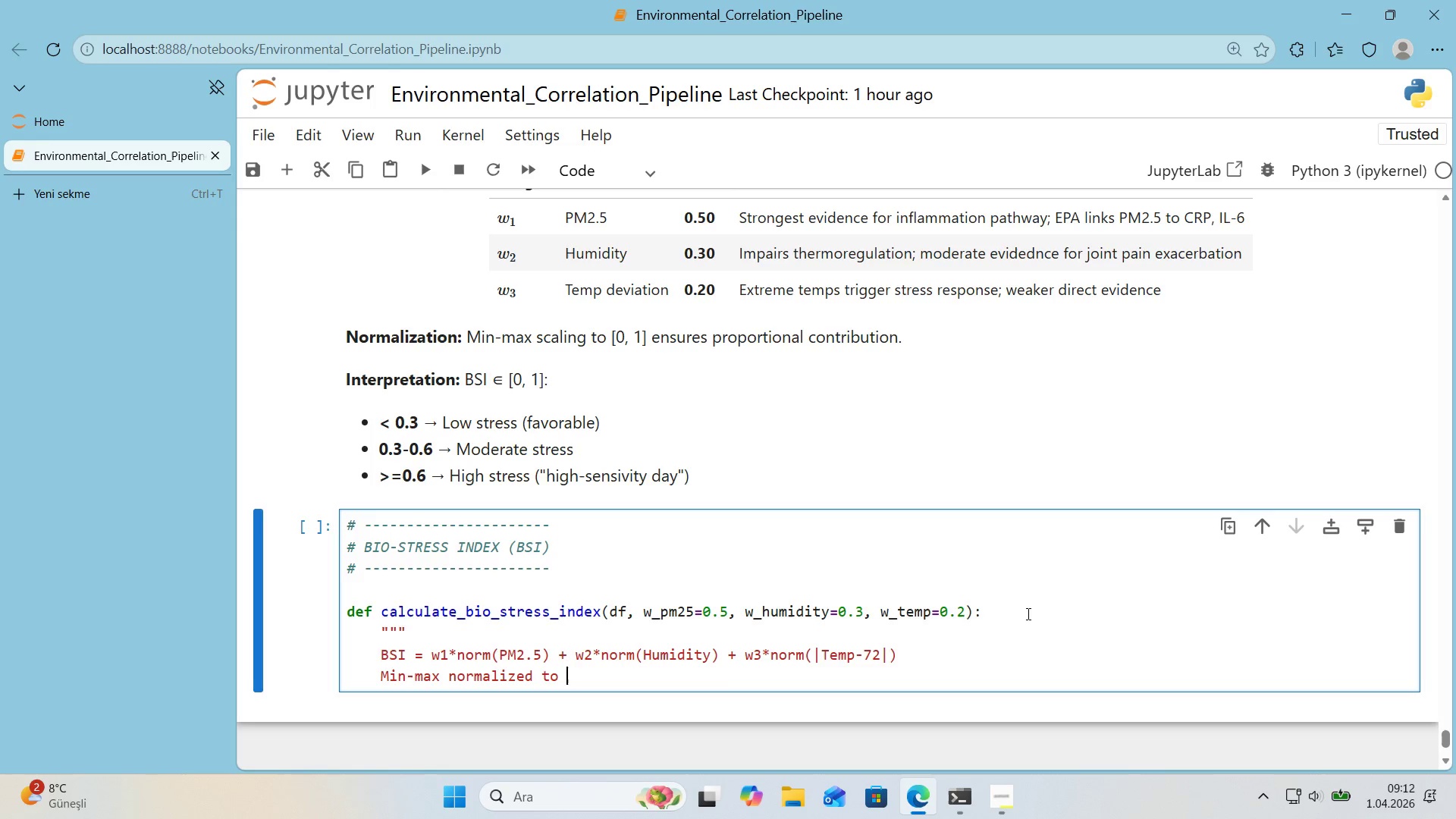 
key(Alt+Control+8)
 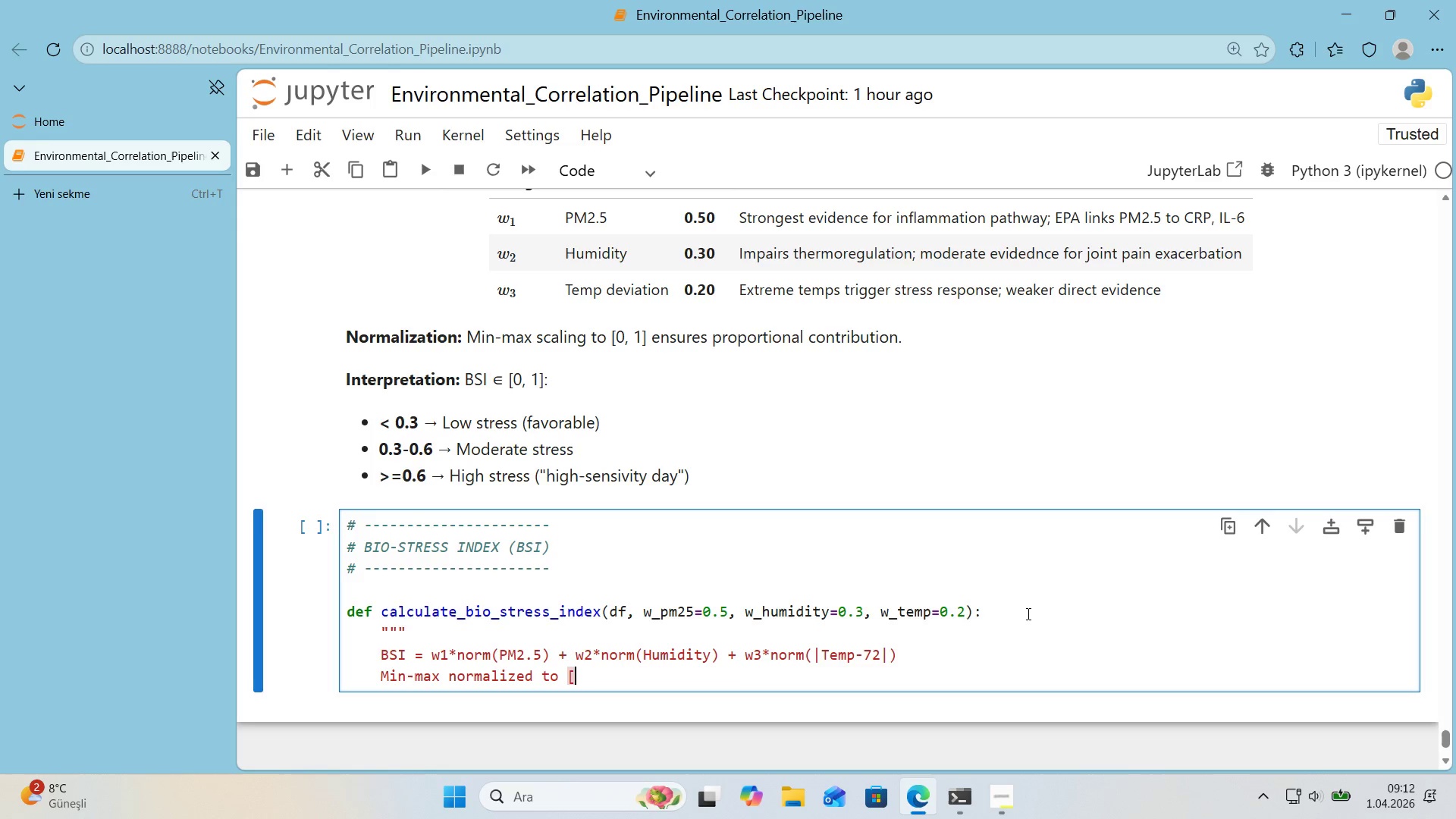 
key(Alt+Control+9)
 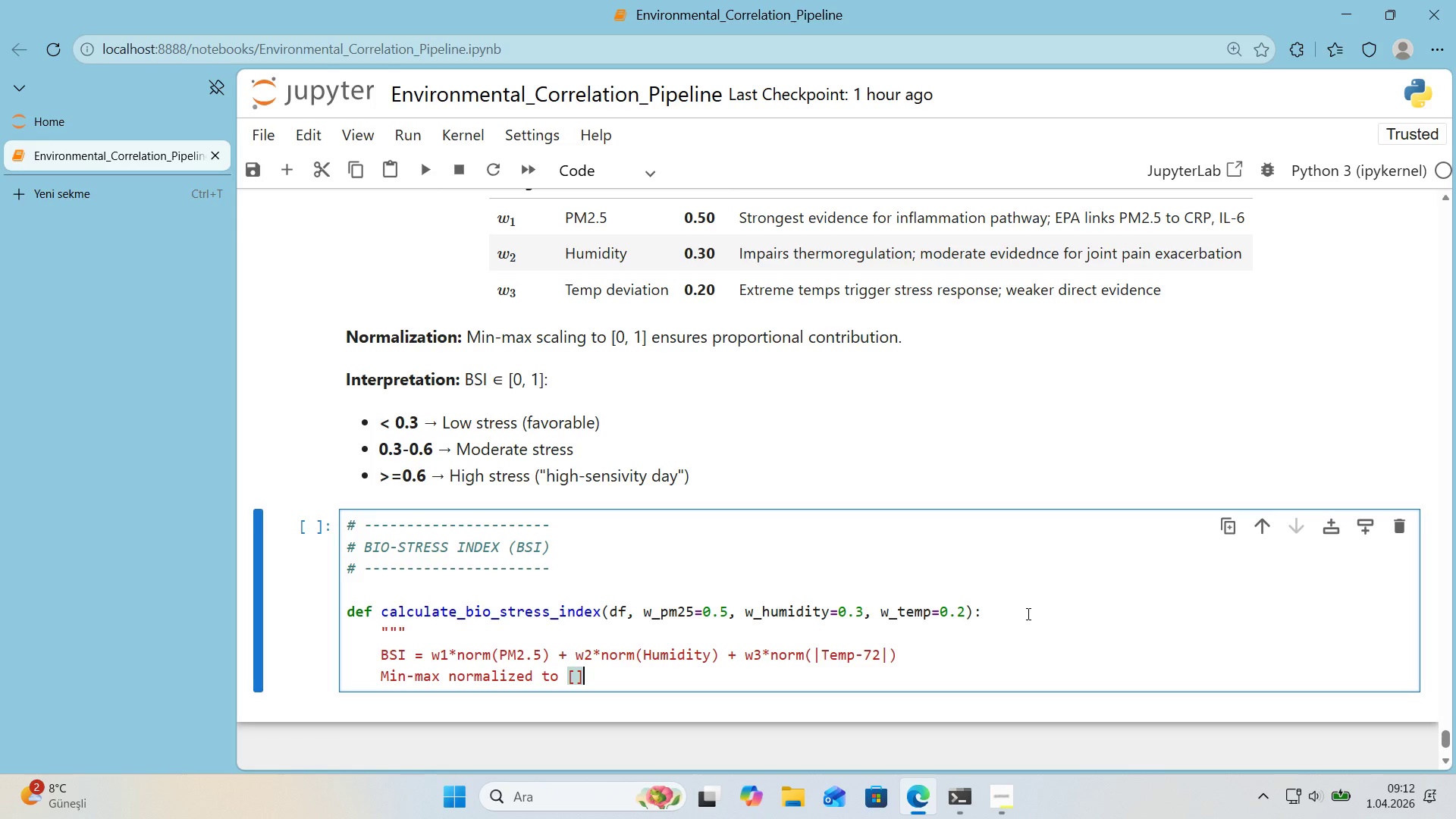 
key(ArrowLeft)
 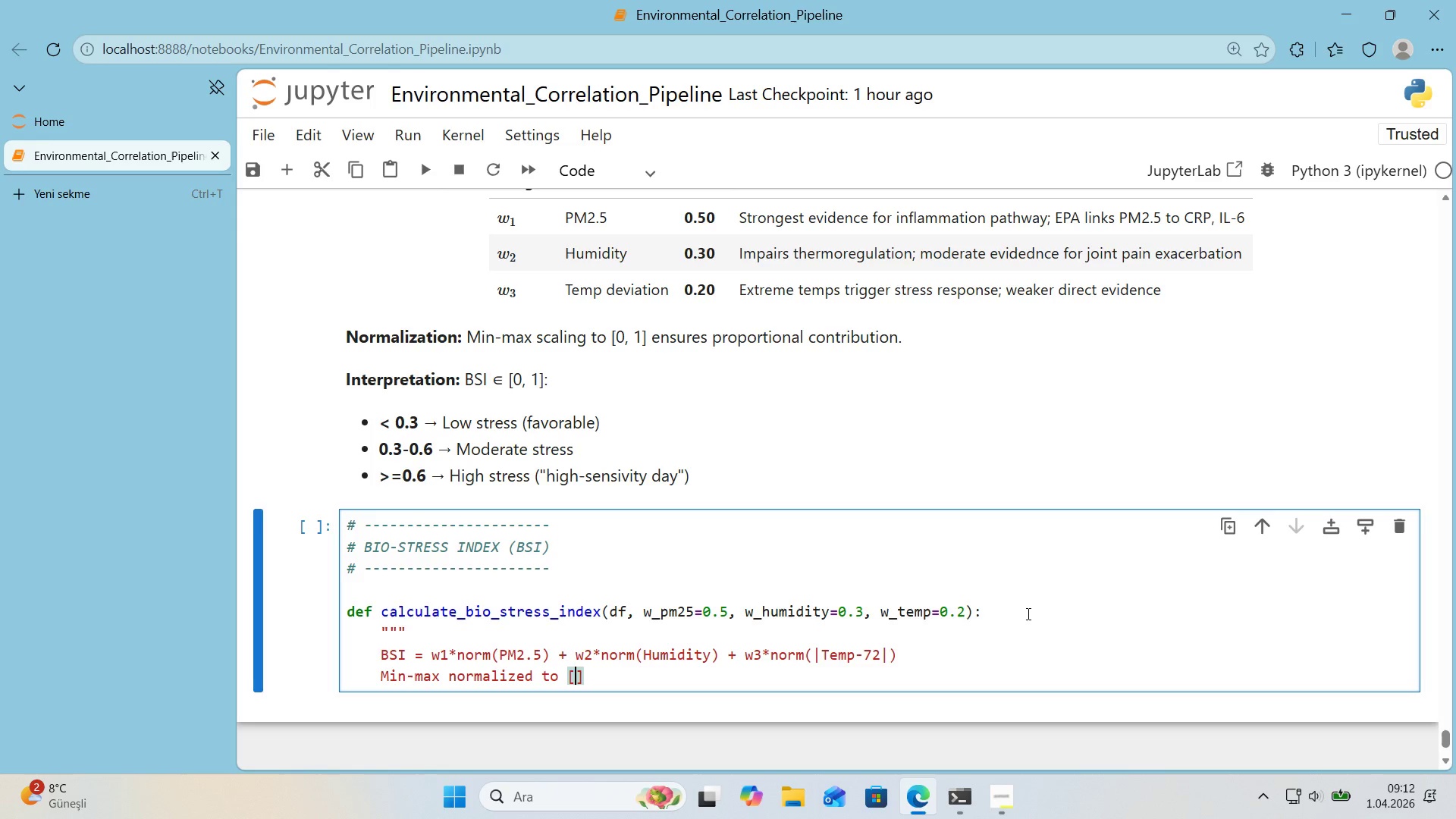 
key(0)
 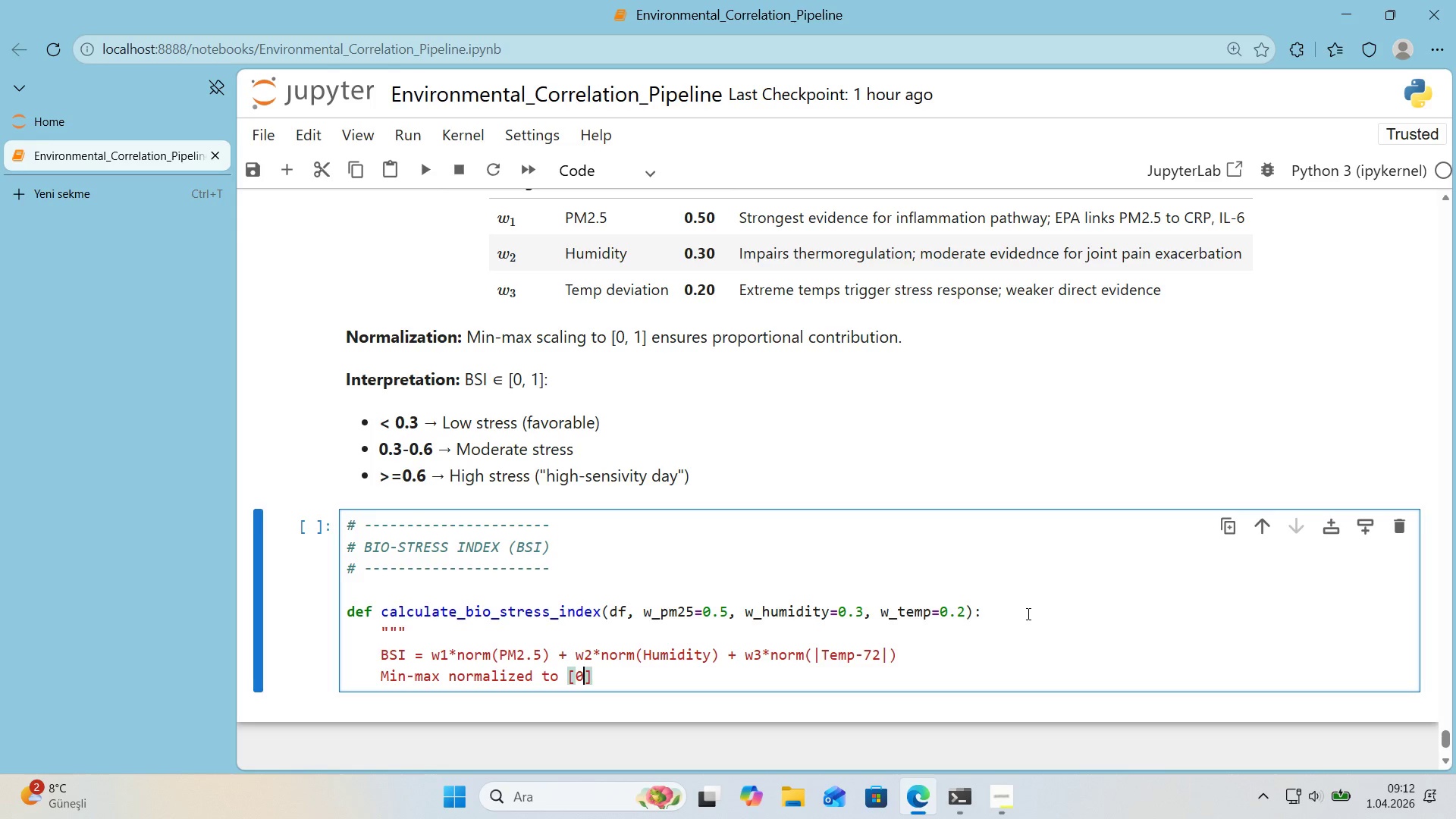 
key(Comma)
 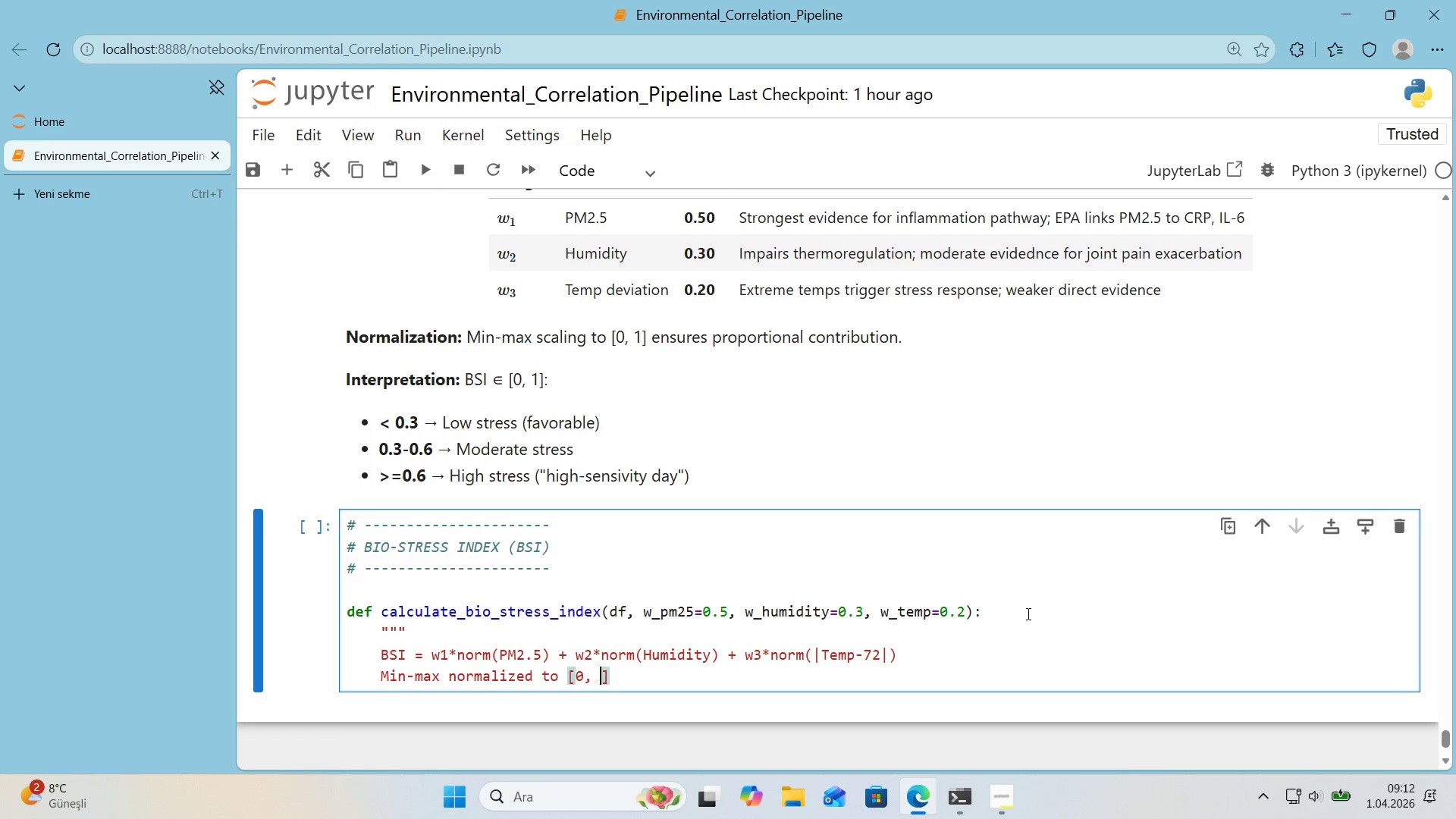 
key(Space)
 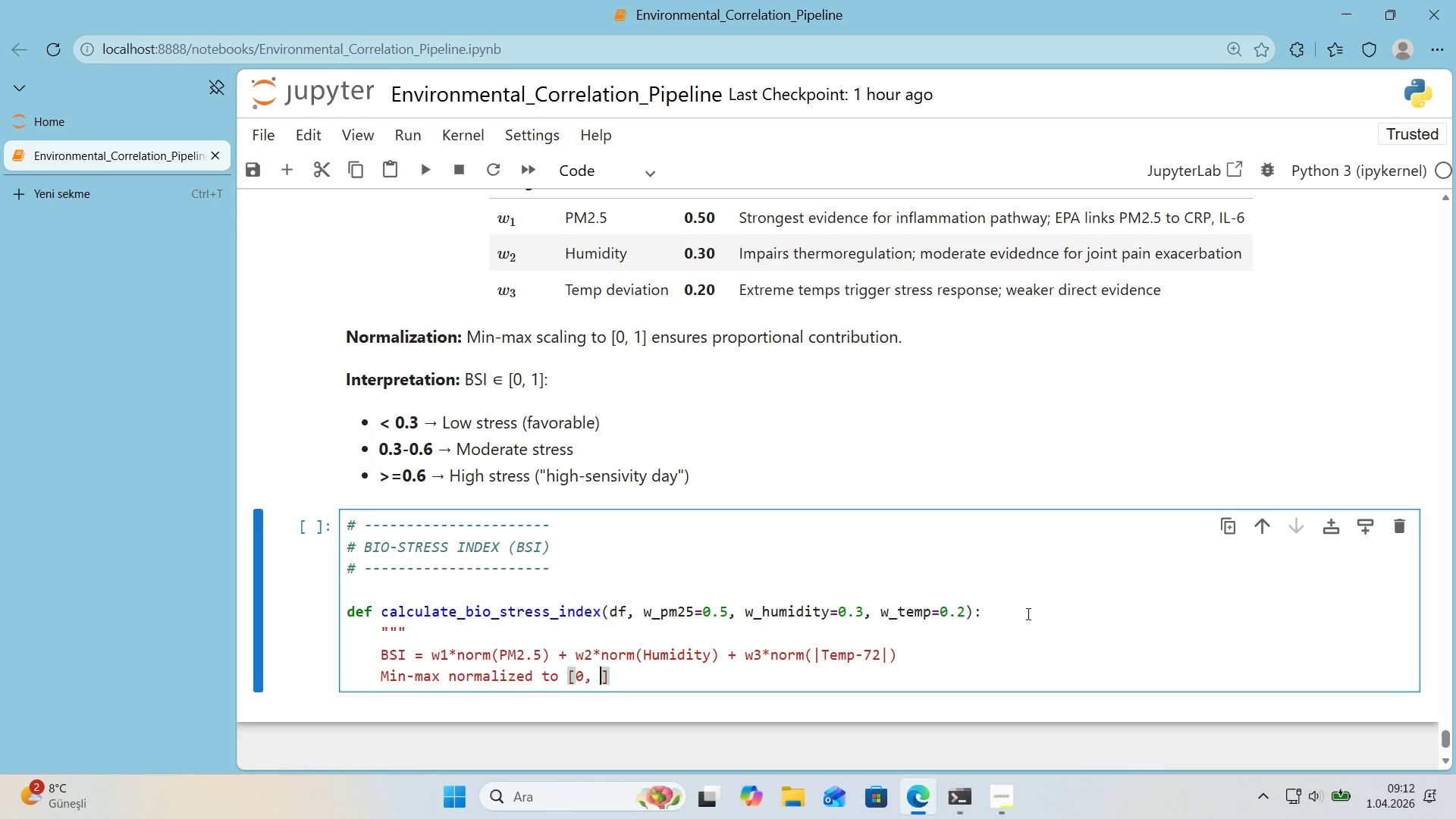 
key(1)
 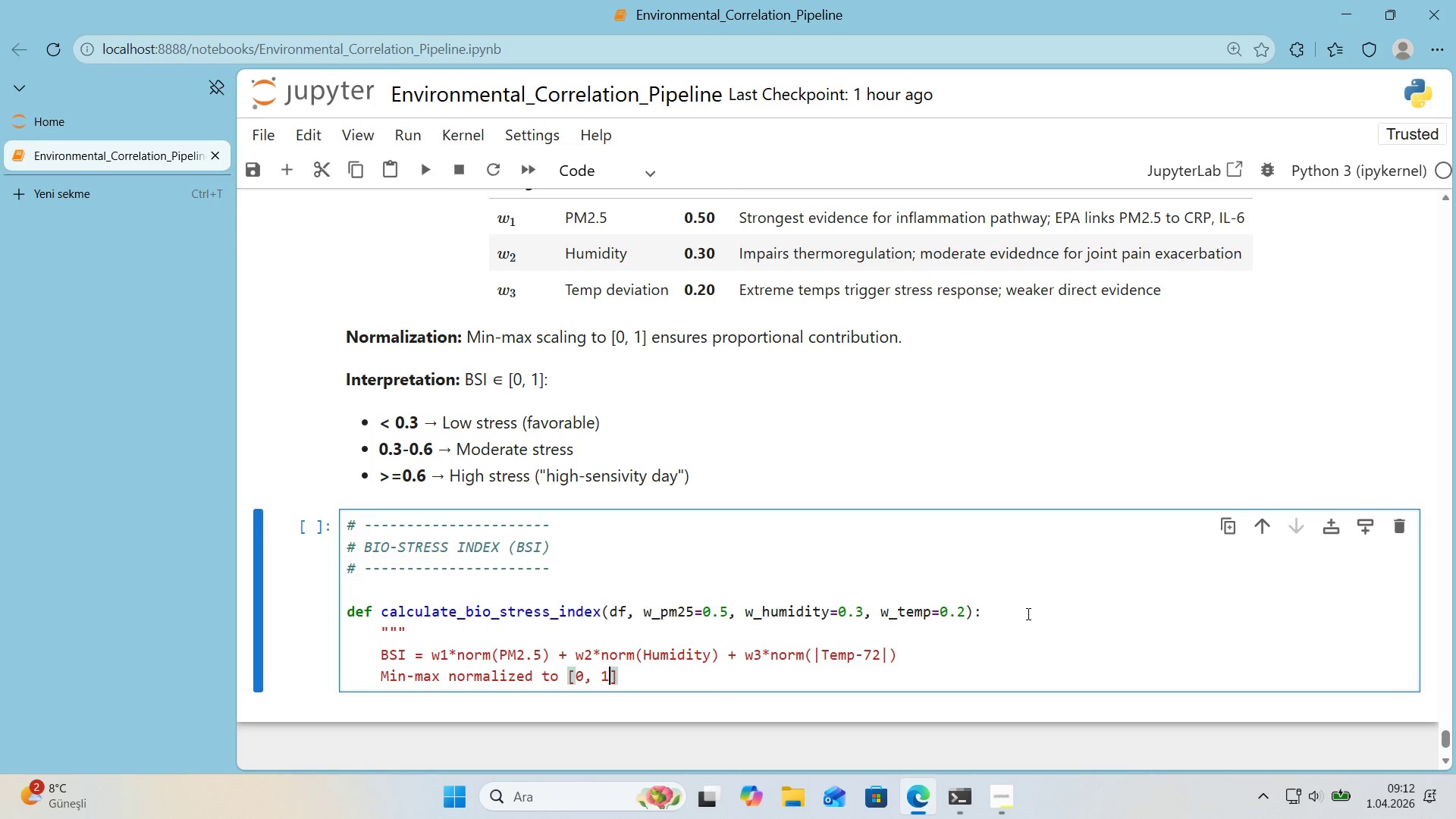 
key(ArrowRight)
 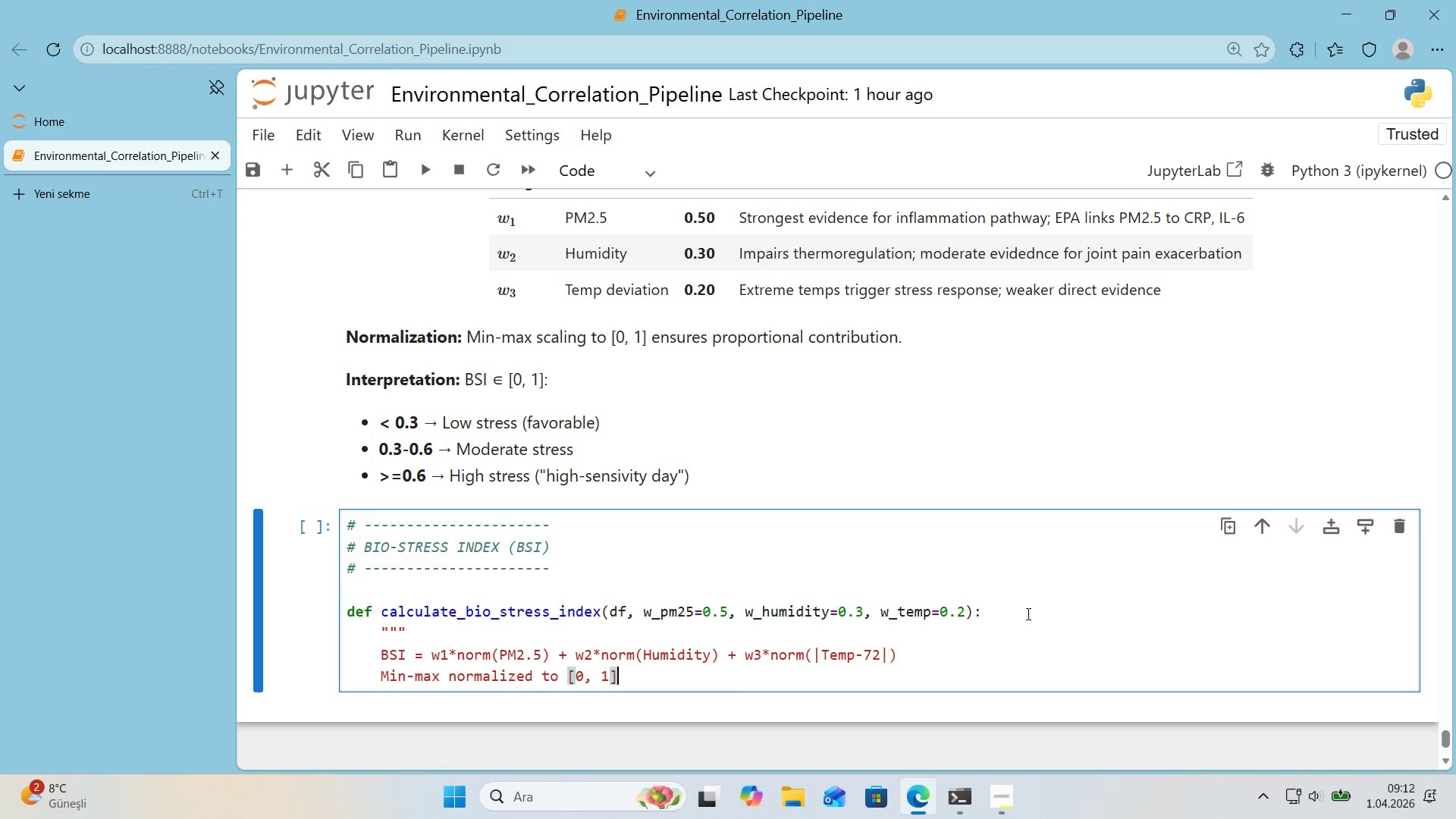 
key(Period)
 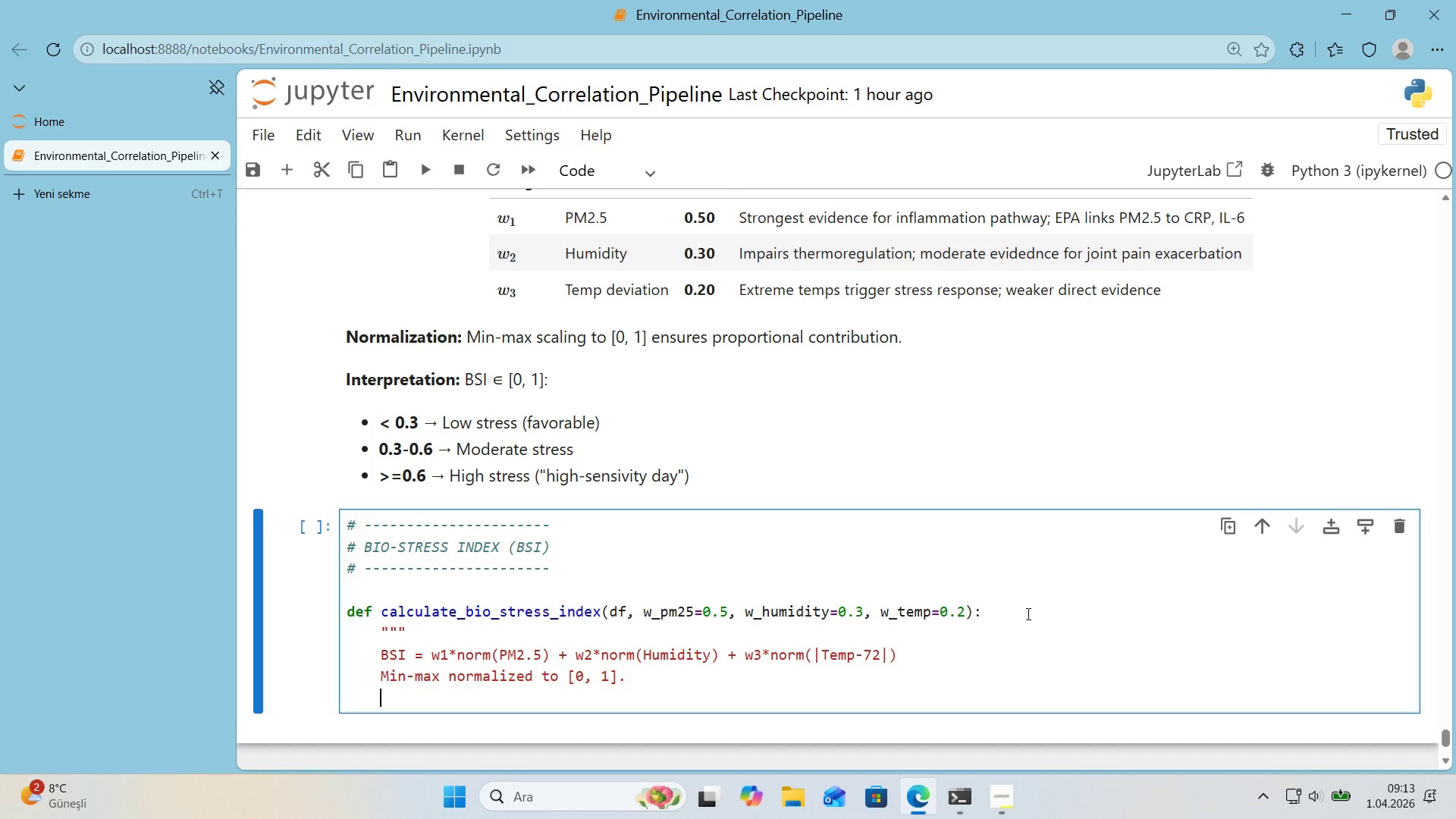 
key(Enter)
 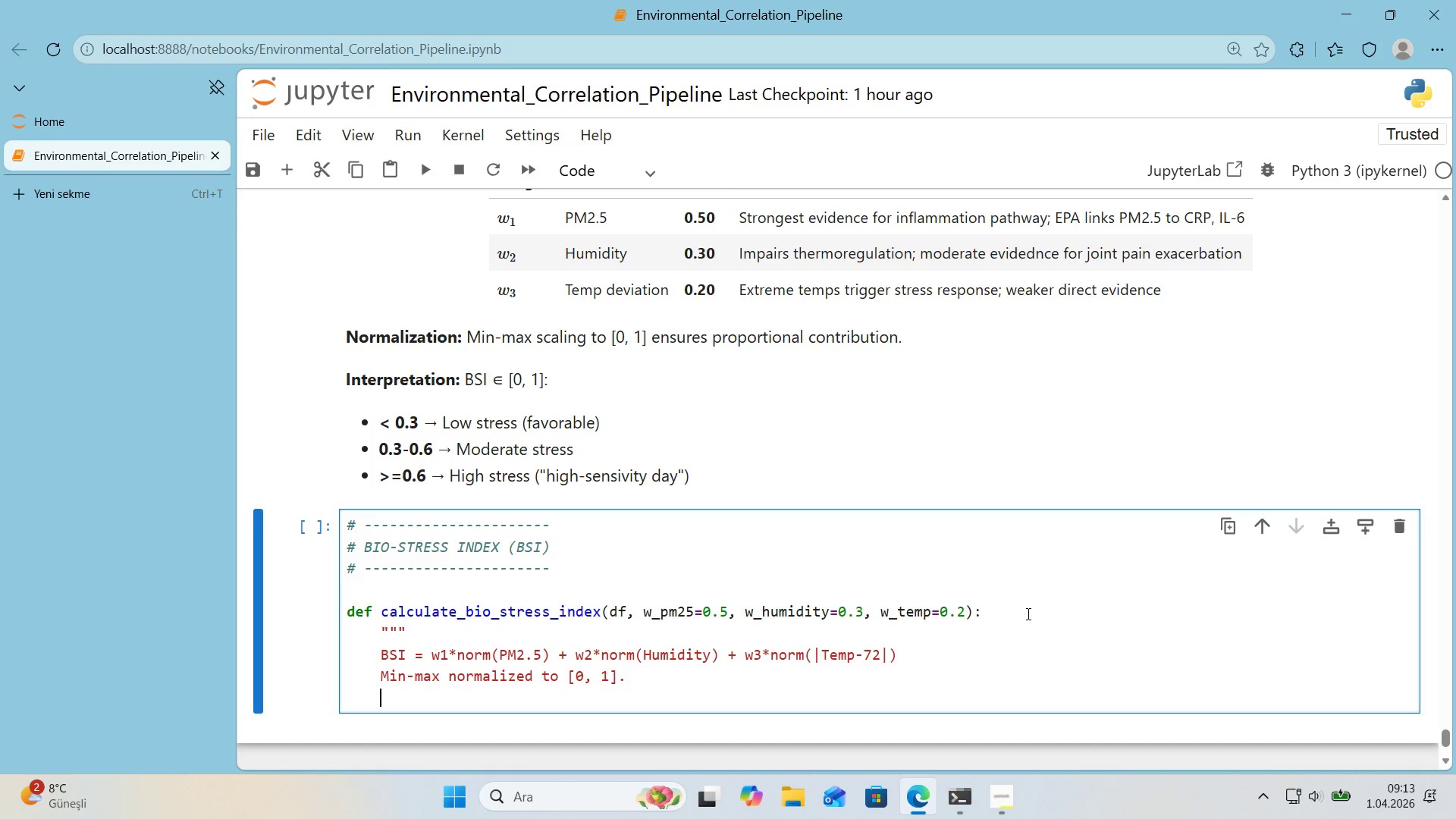 
key(Backquote)
 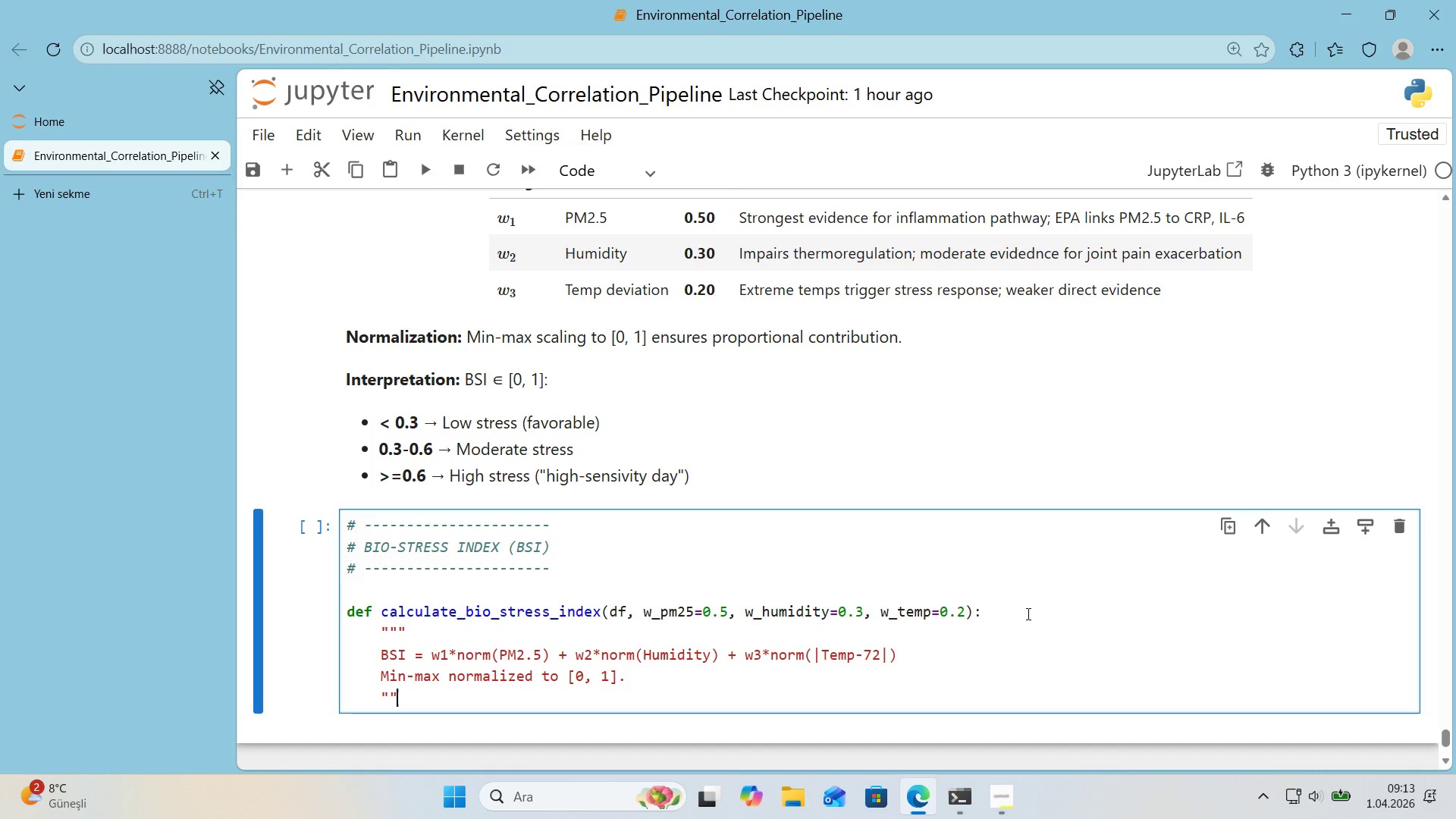 
key(Backquote)
 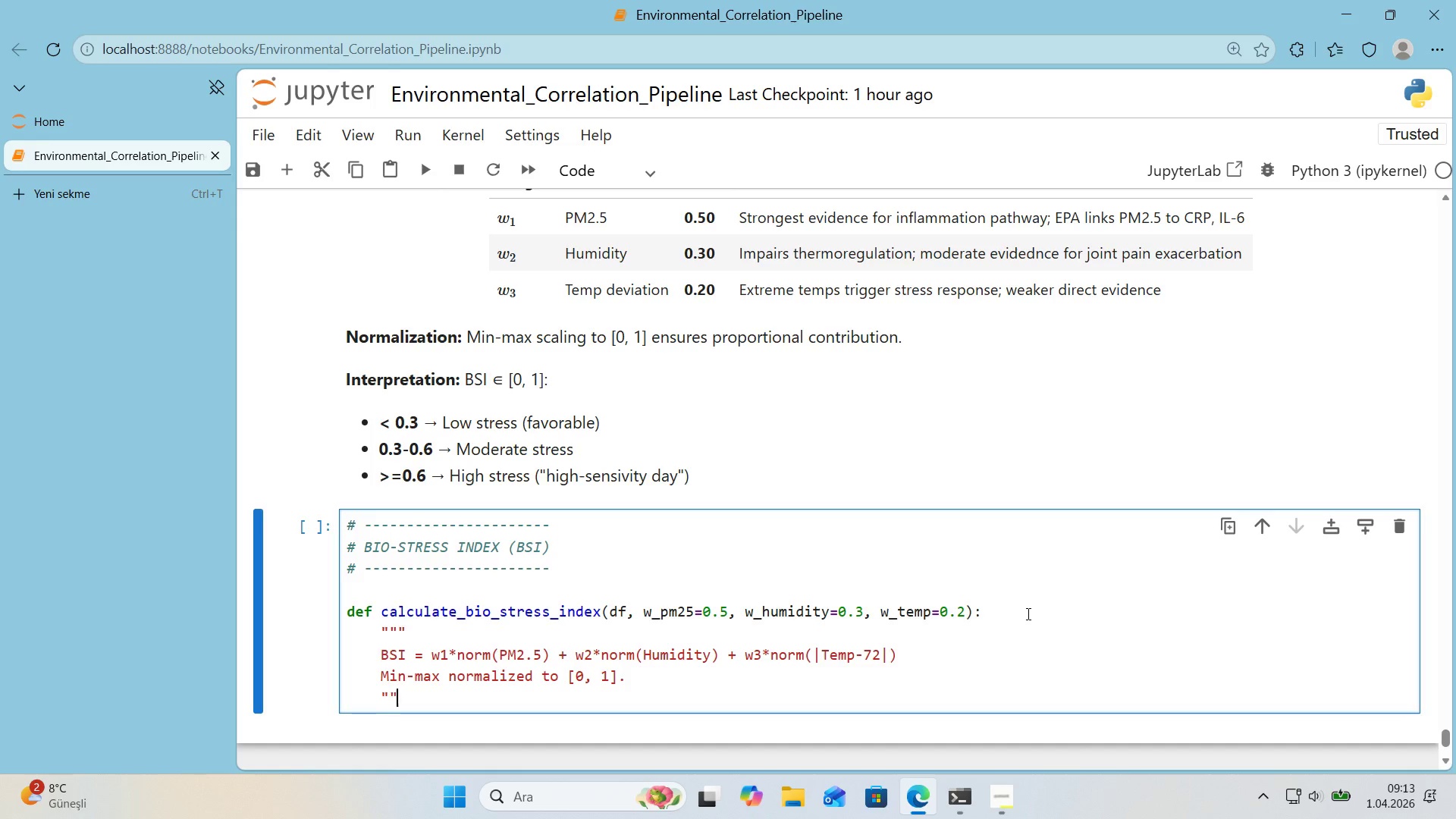 
key(Backquote)
 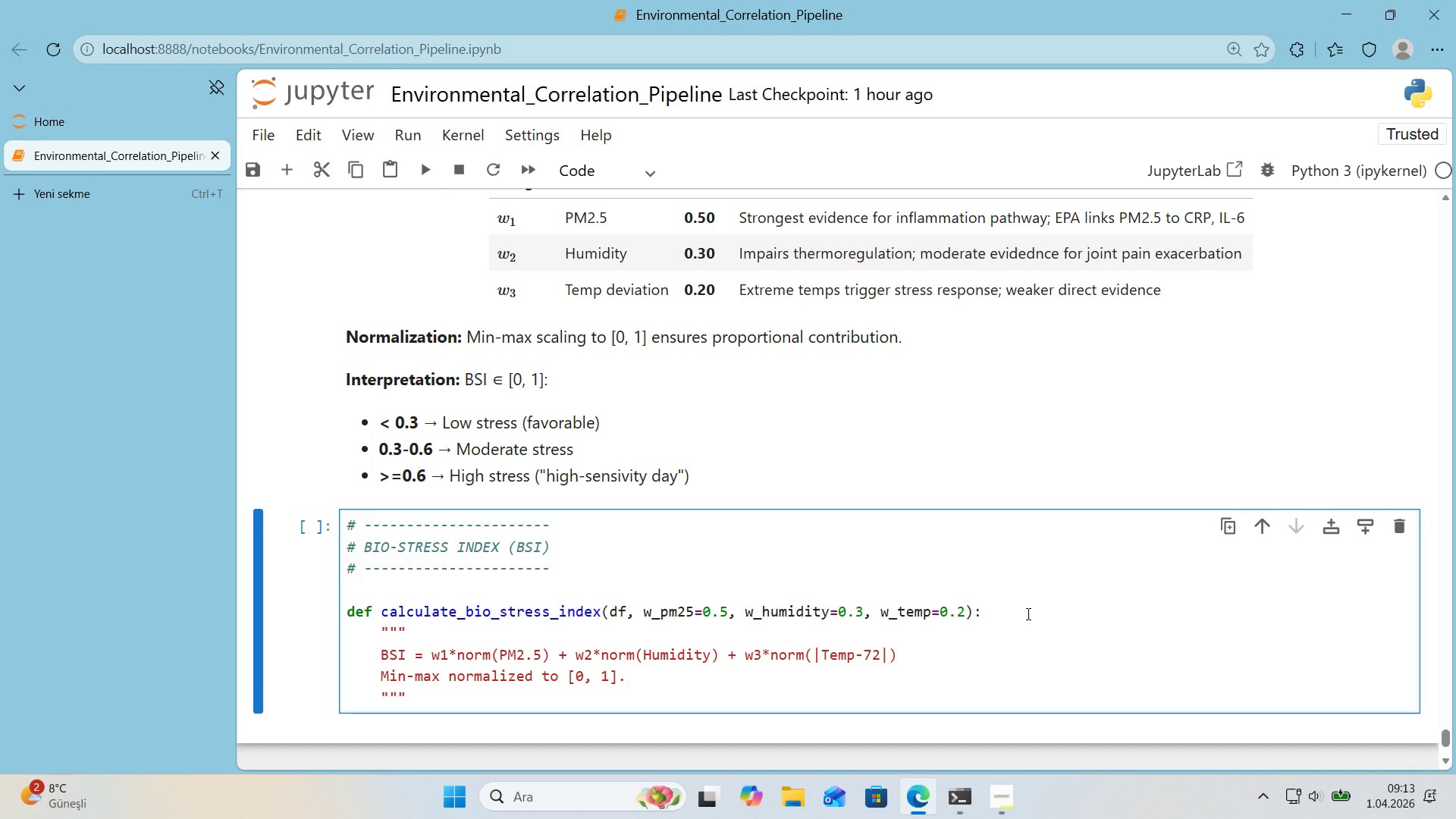 
key(Enter)
 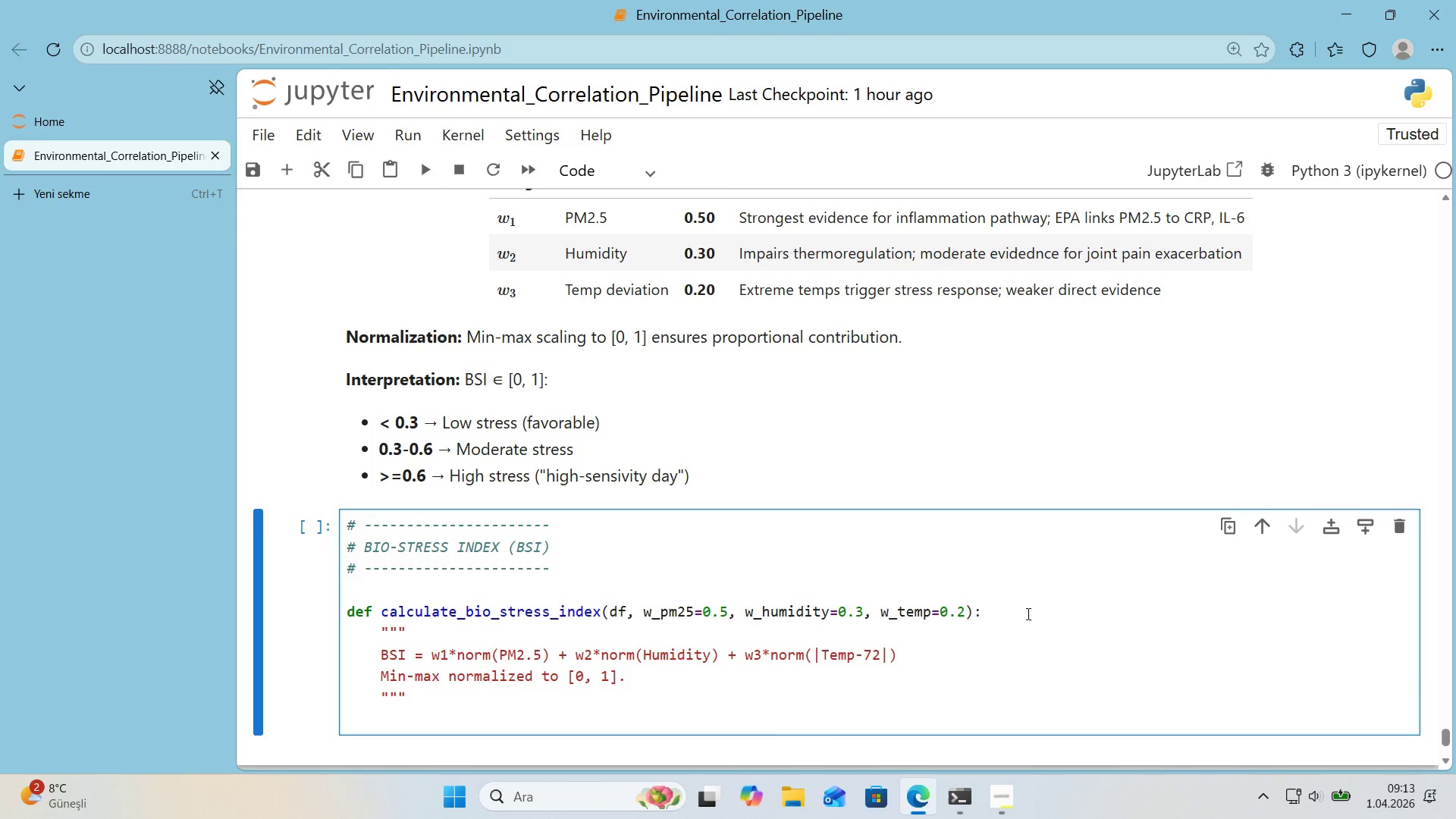 
scroll: coordinate [999, 615], scroll_direction: down, amount: 1.0
 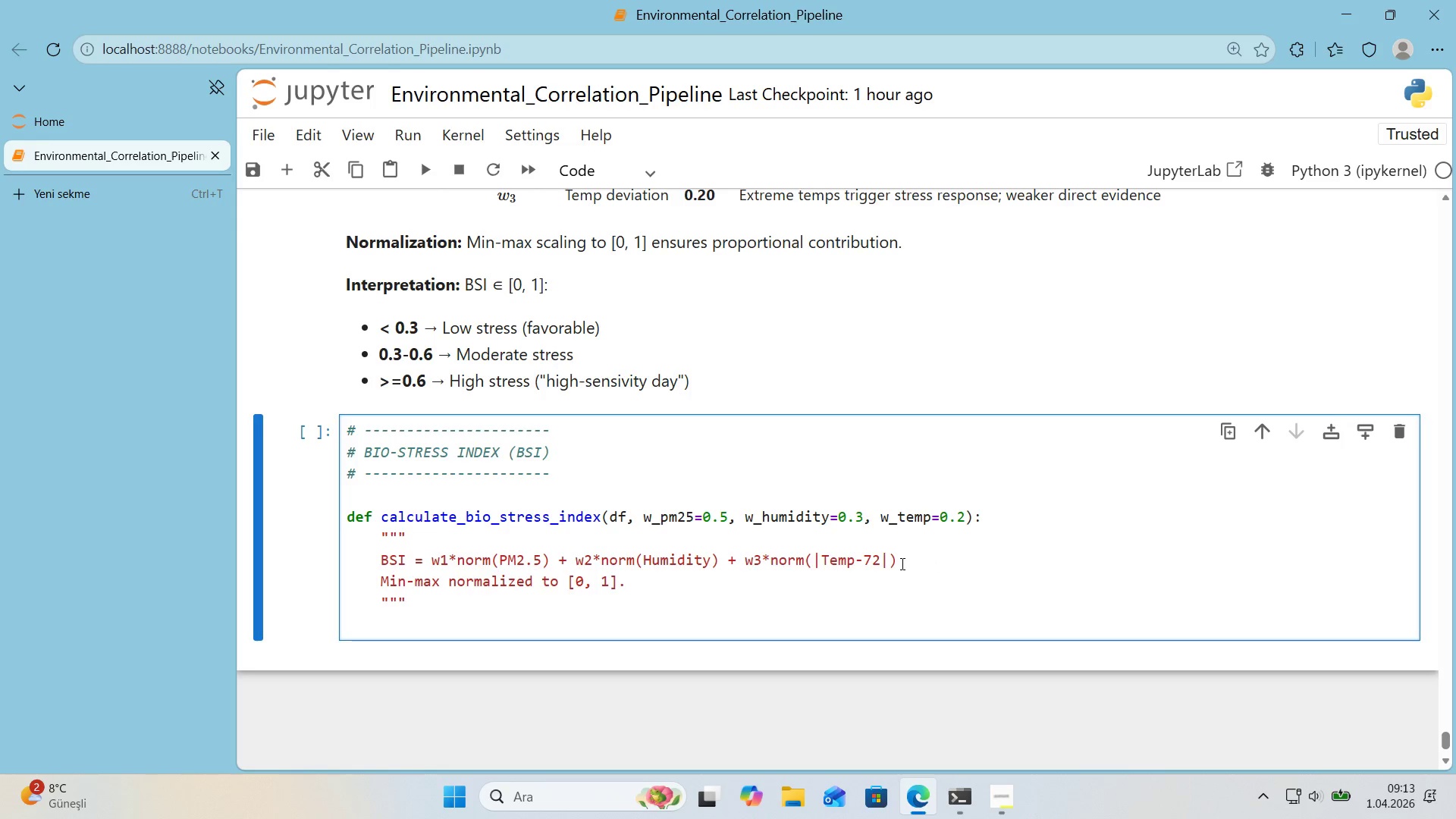 
wait(7.34)
 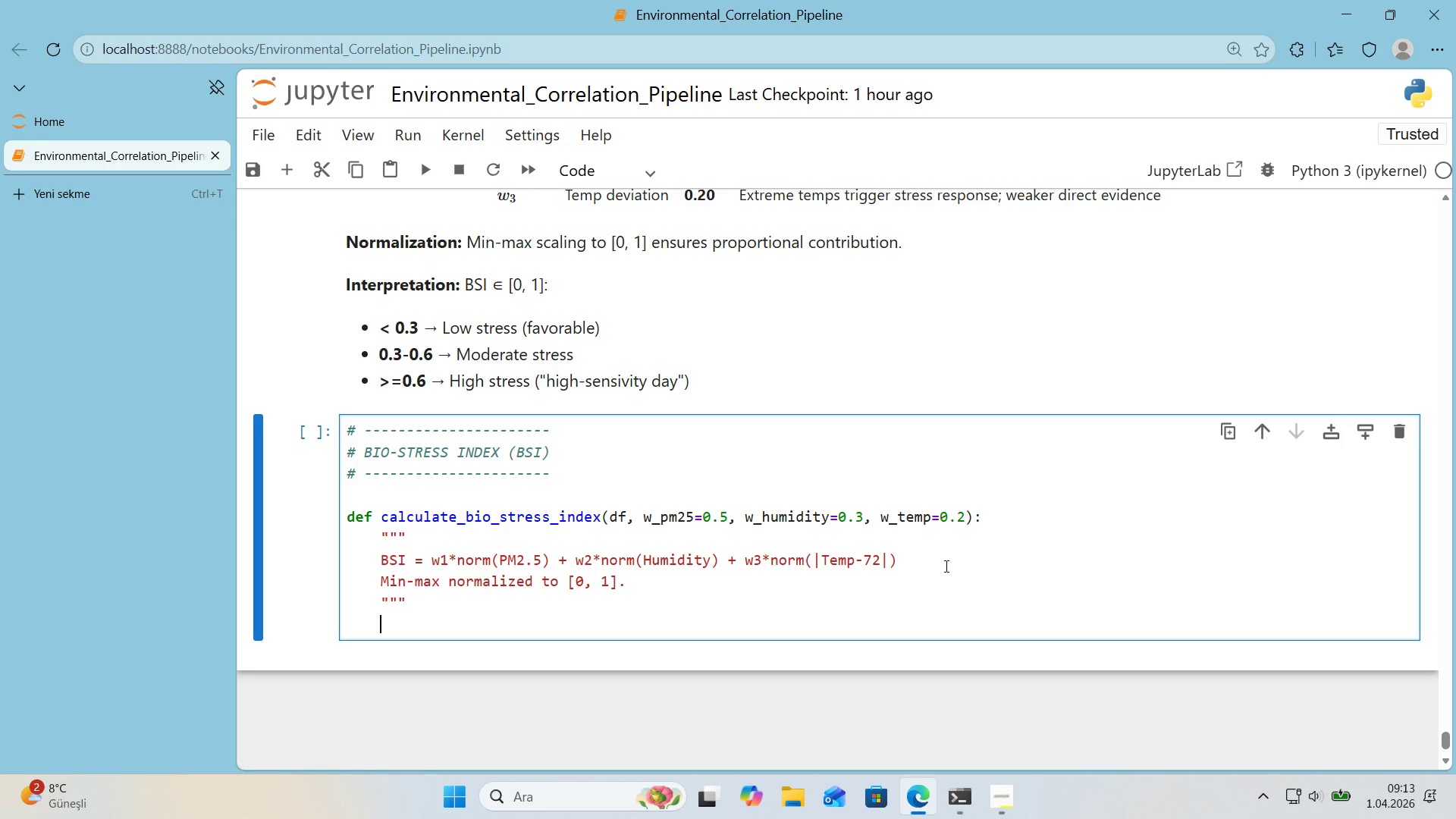 
type(df ) df.copy*()
 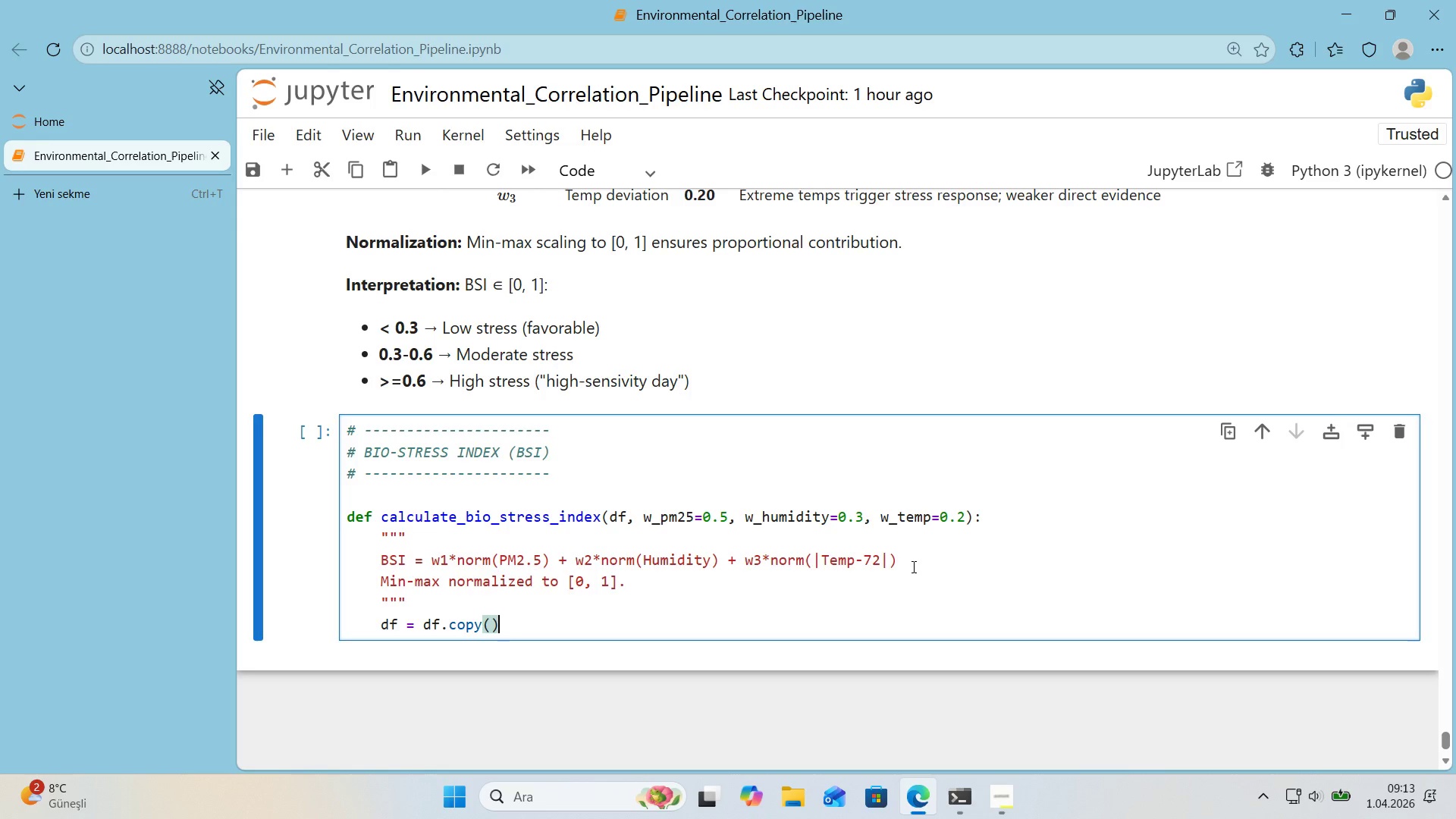 
key(Enter)
 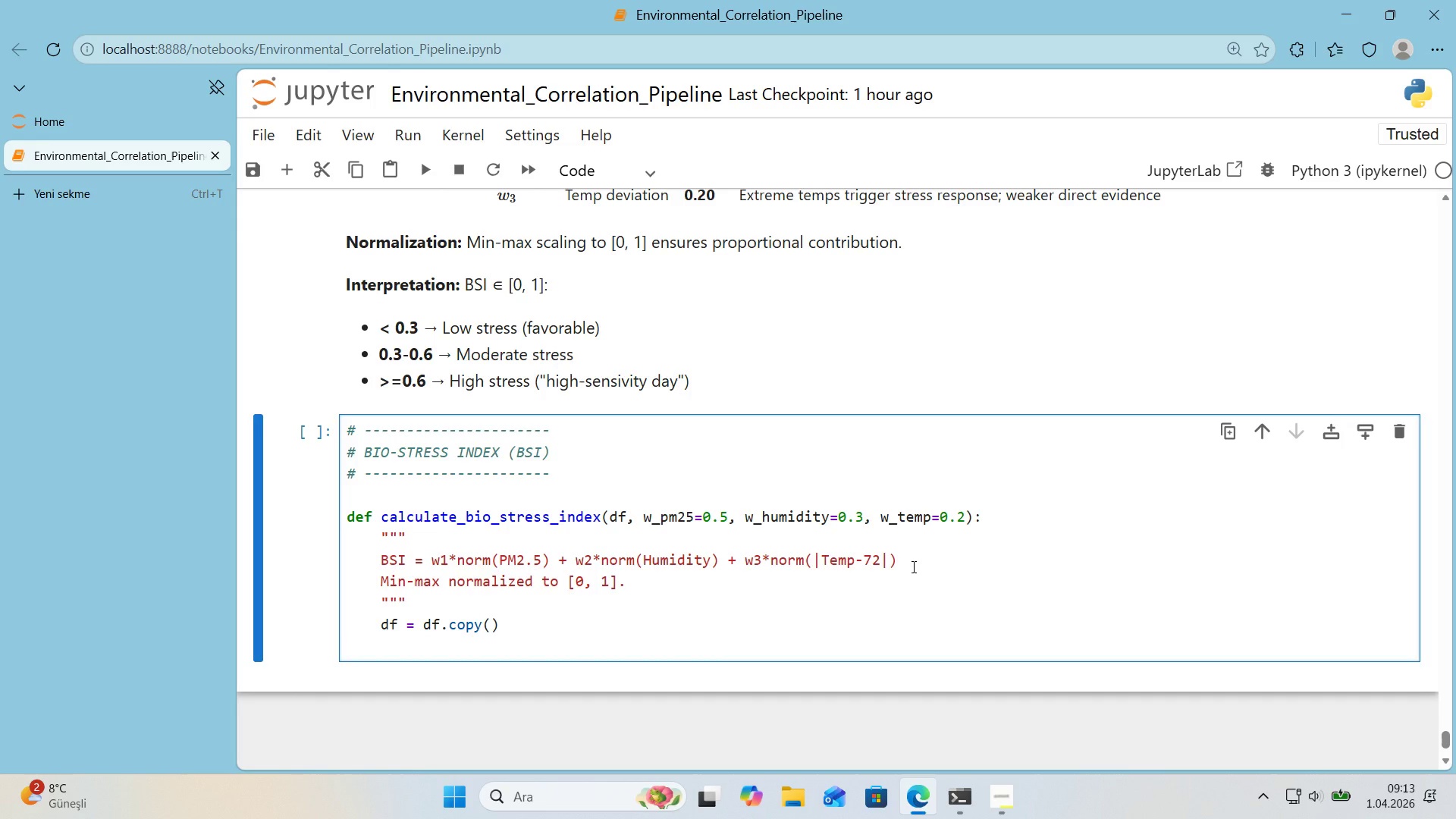 
type(df)
 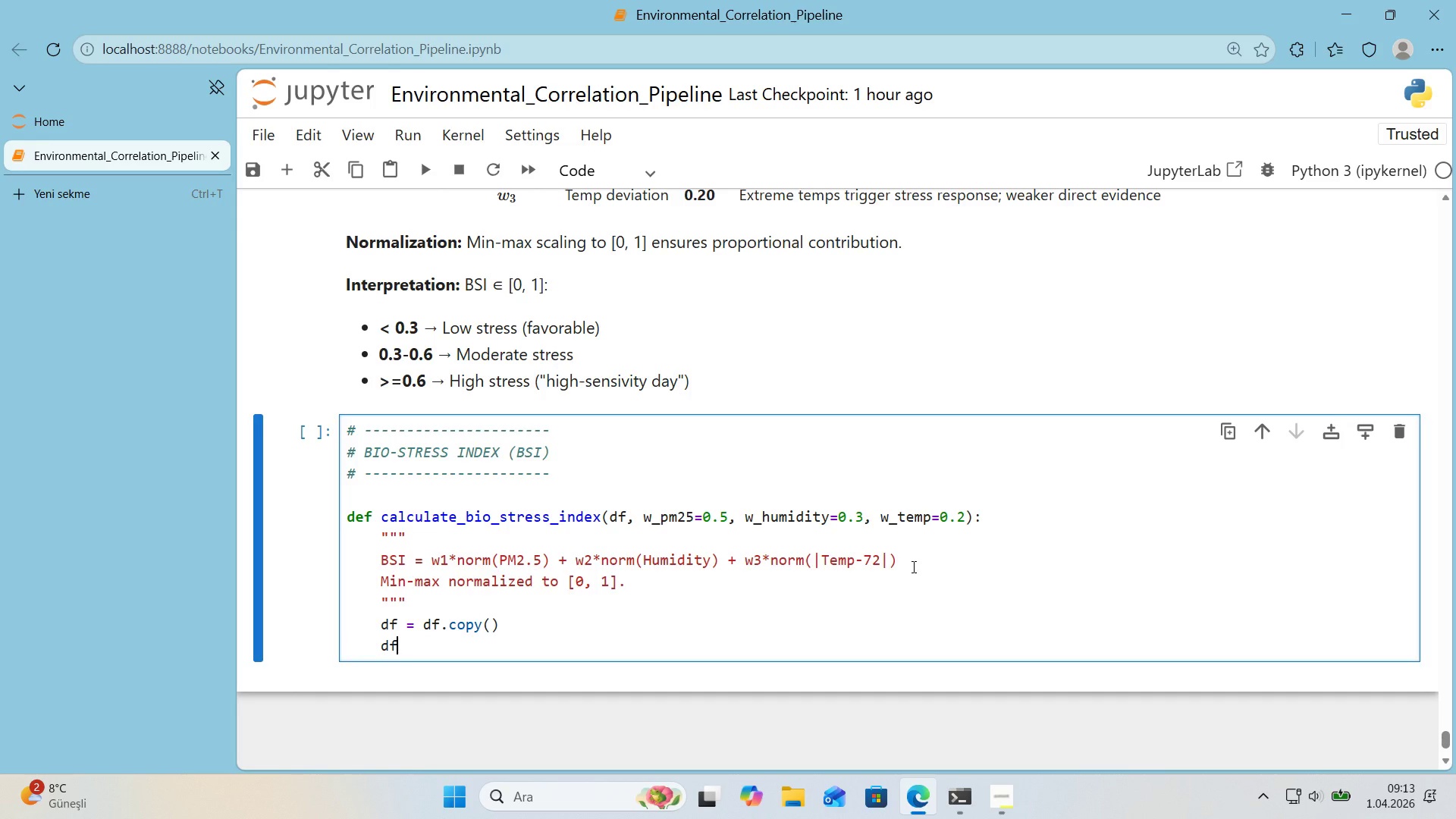 
key(Alt+Control+8)
 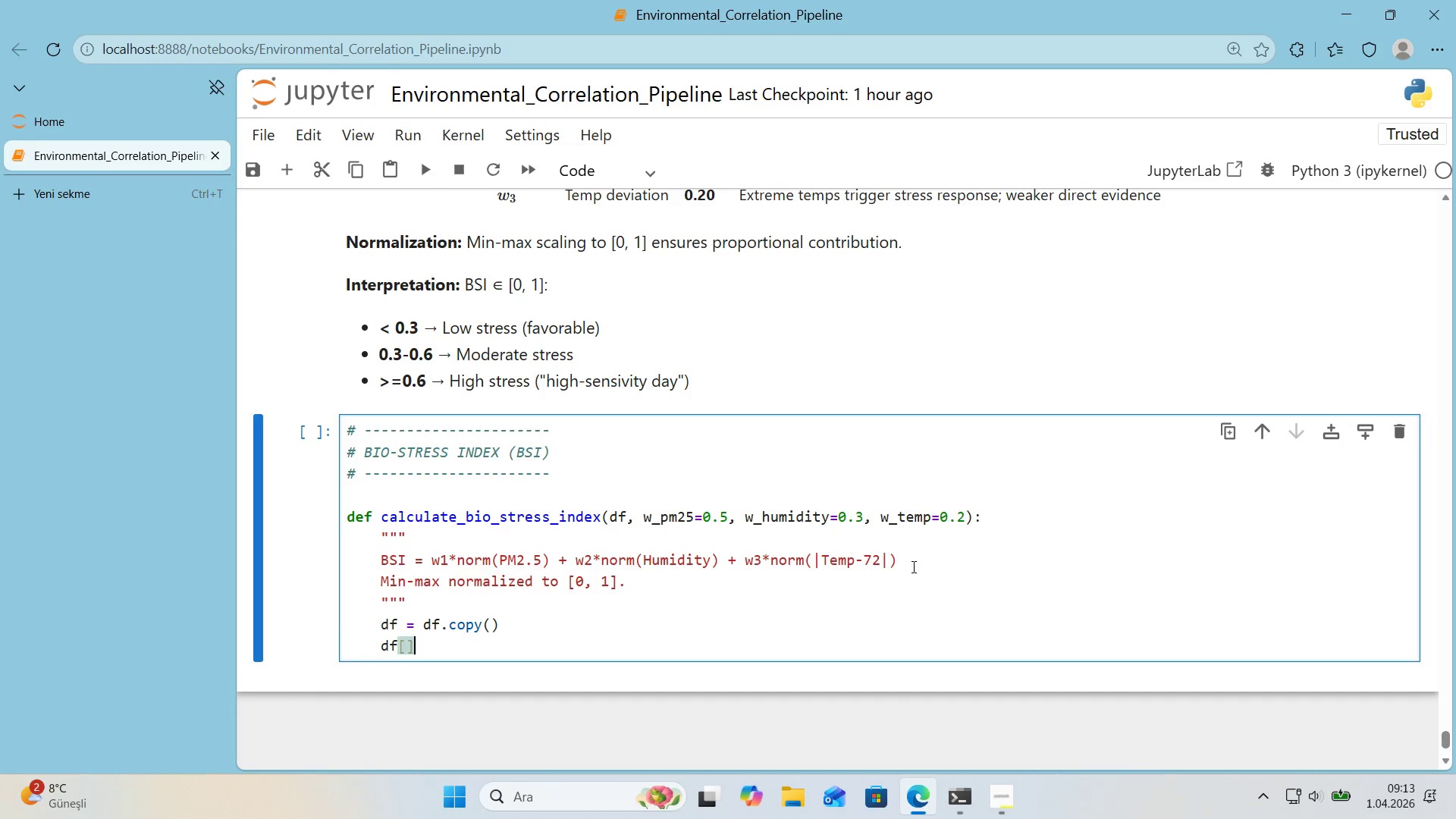 
key(Alt+Control+9)
 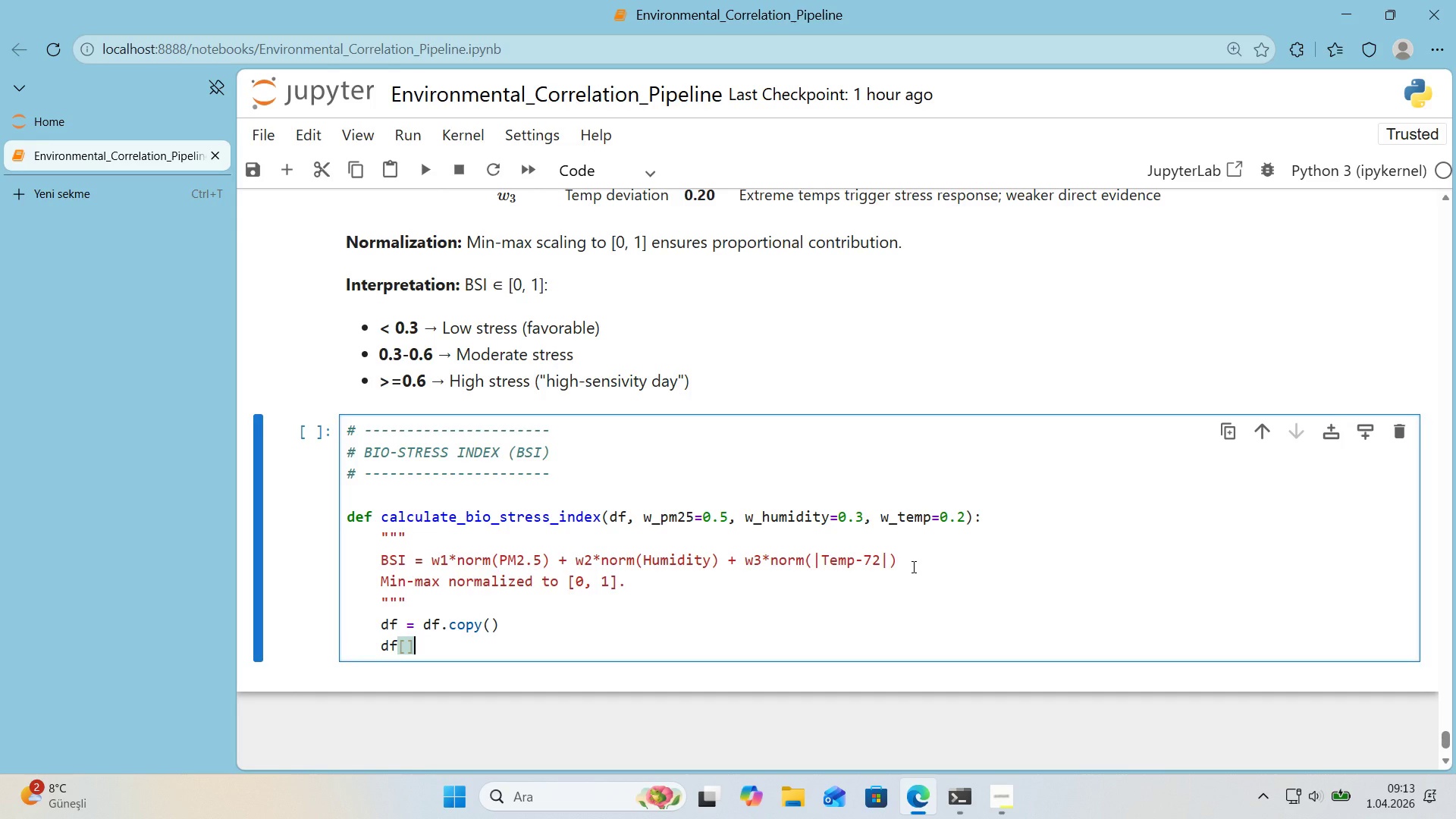 
key(ArrowLeft)
 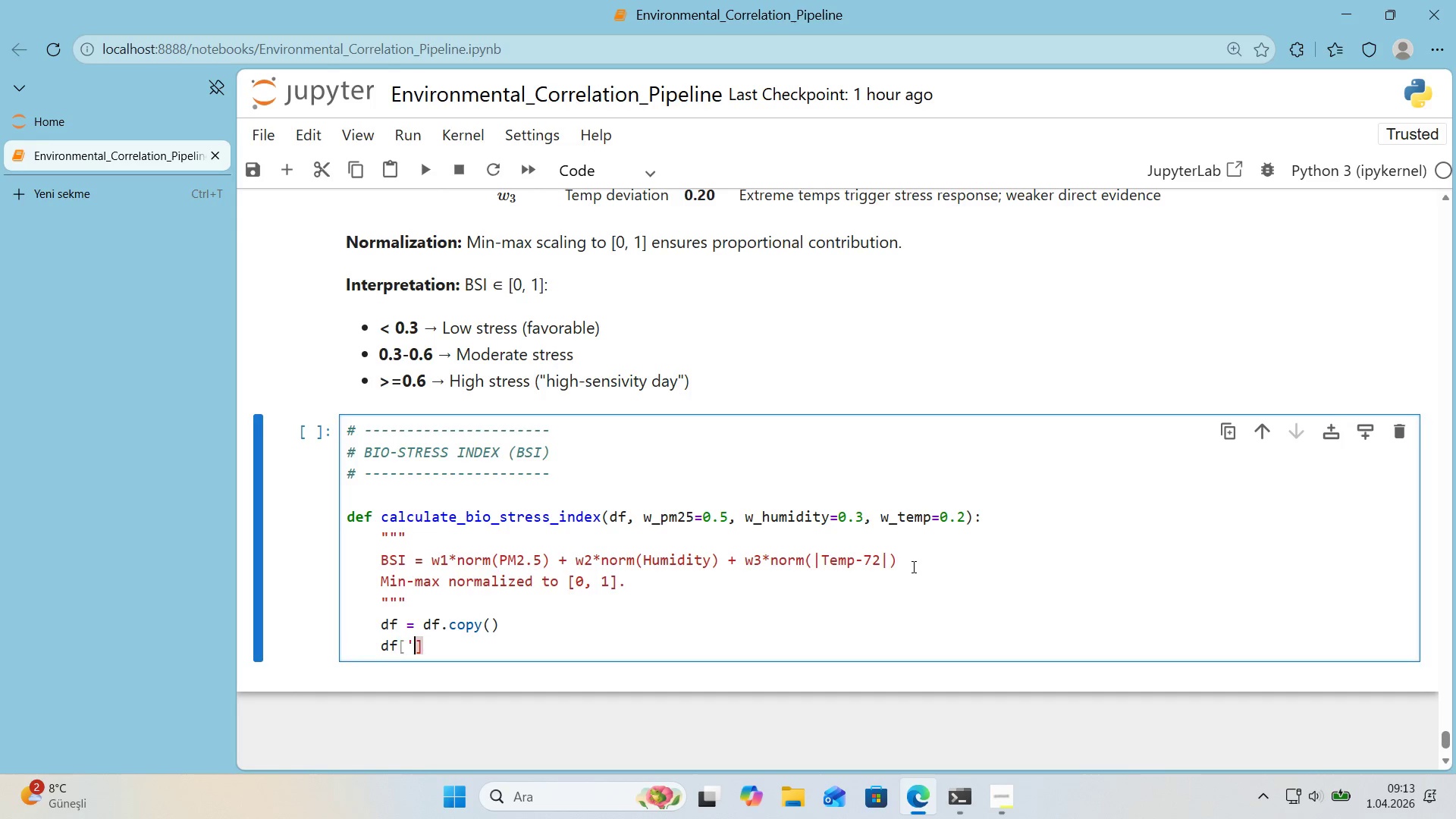 
type(@@)
 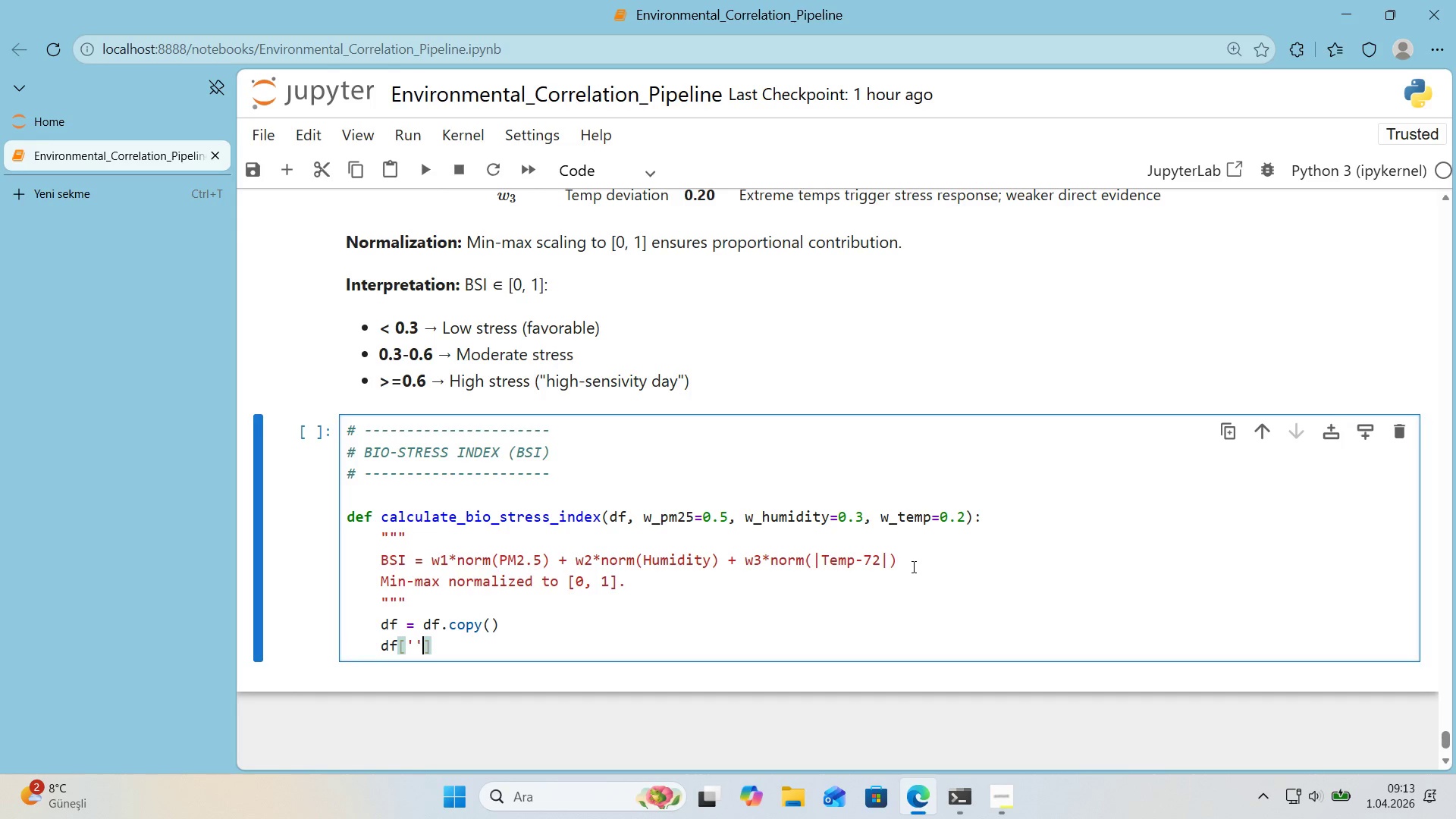 
key(ArrowLeft)
 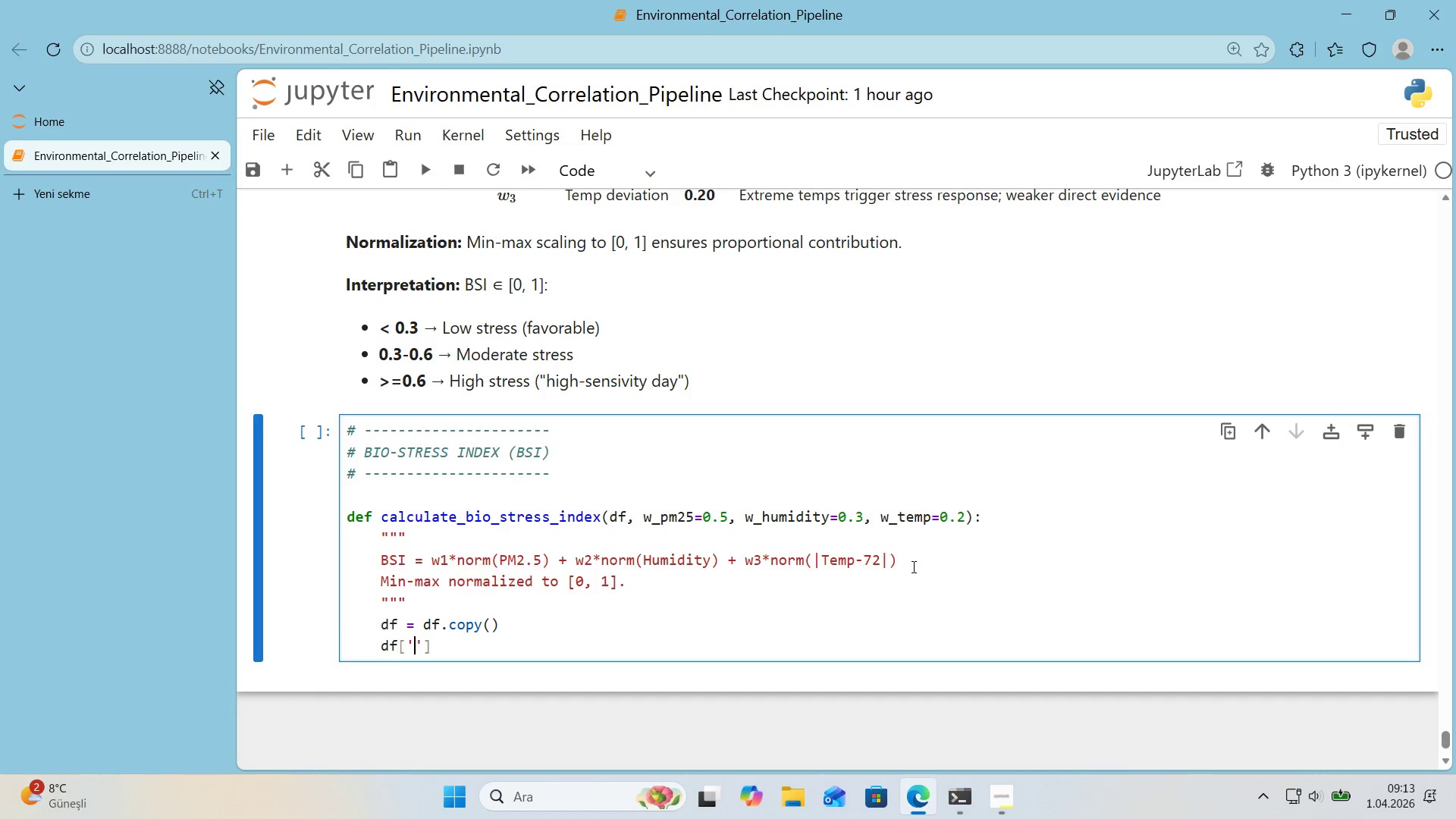 
type(temp_dev'at'on)
 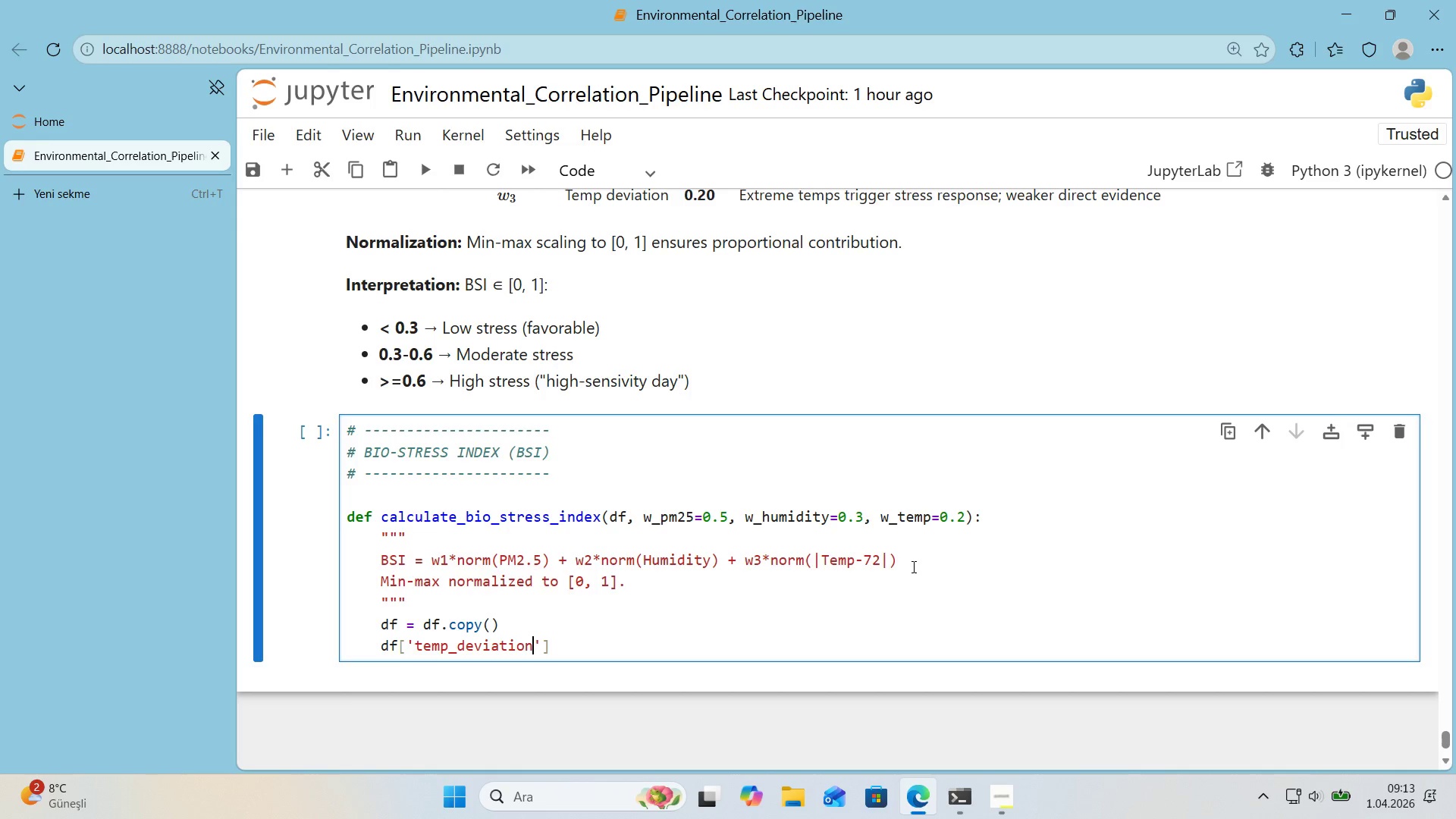 
key(ArrowRight)
 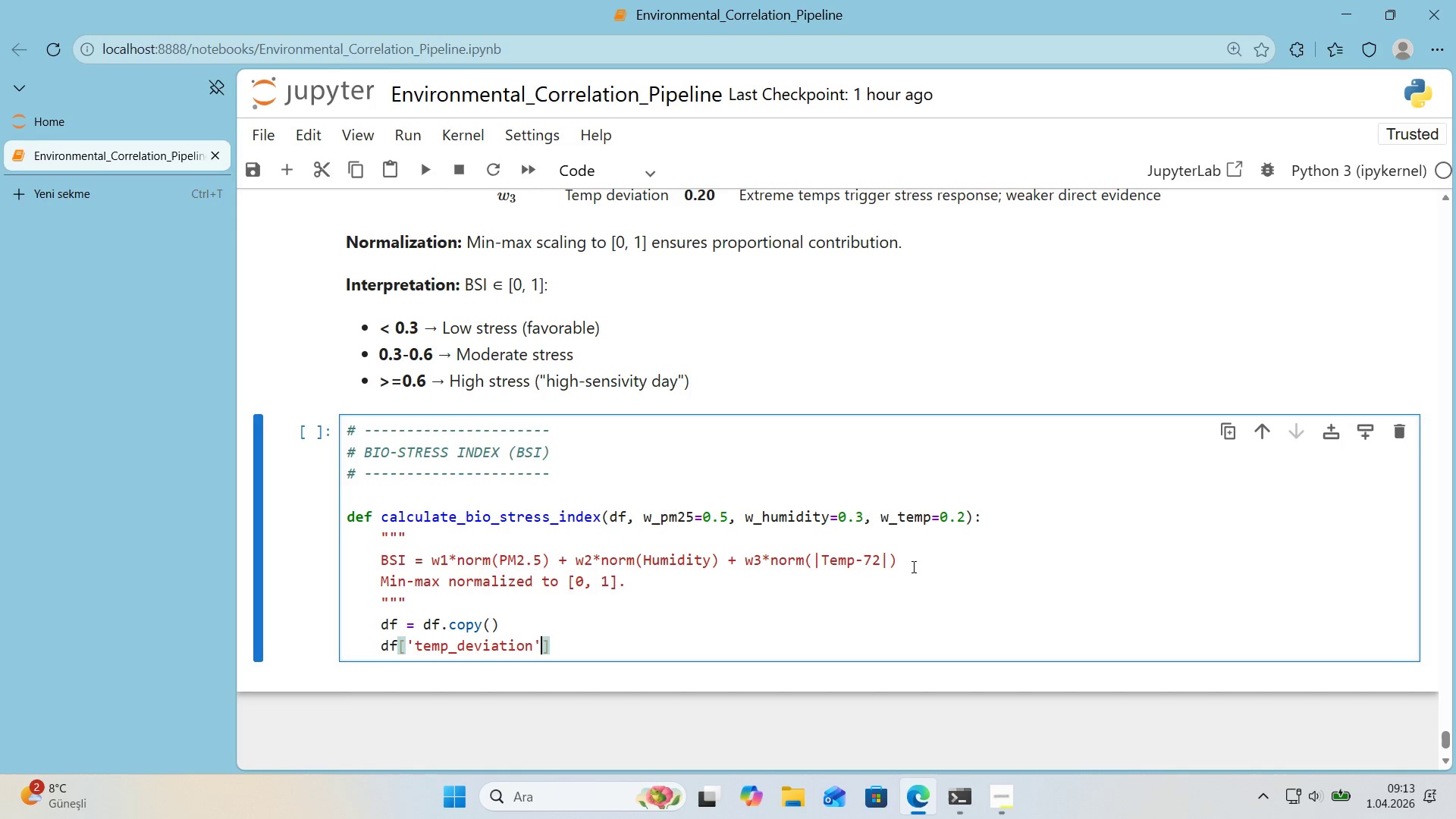 
key(ArrowRight)
 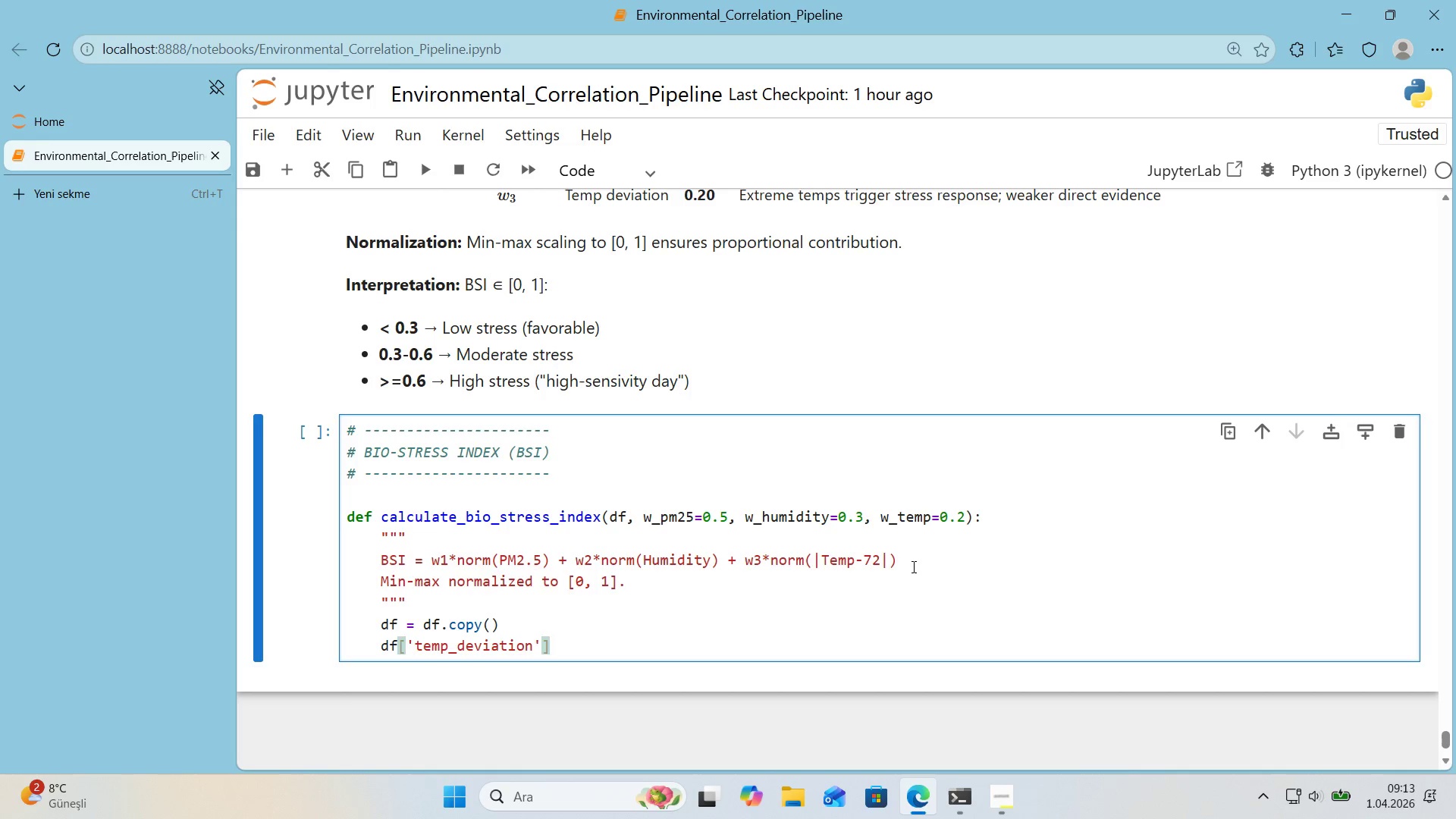 
type( ) np.abs)
 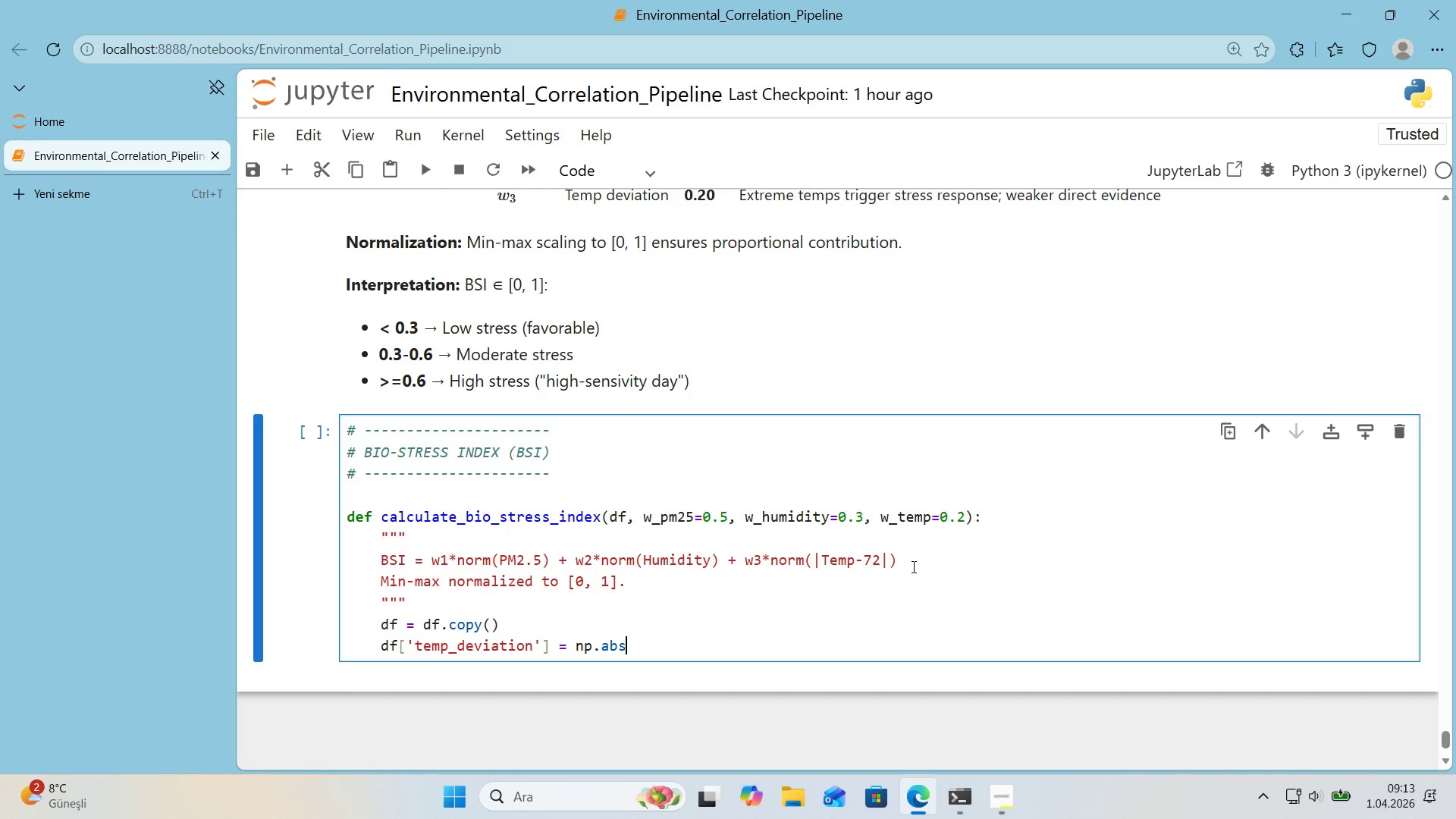 
type(*()
 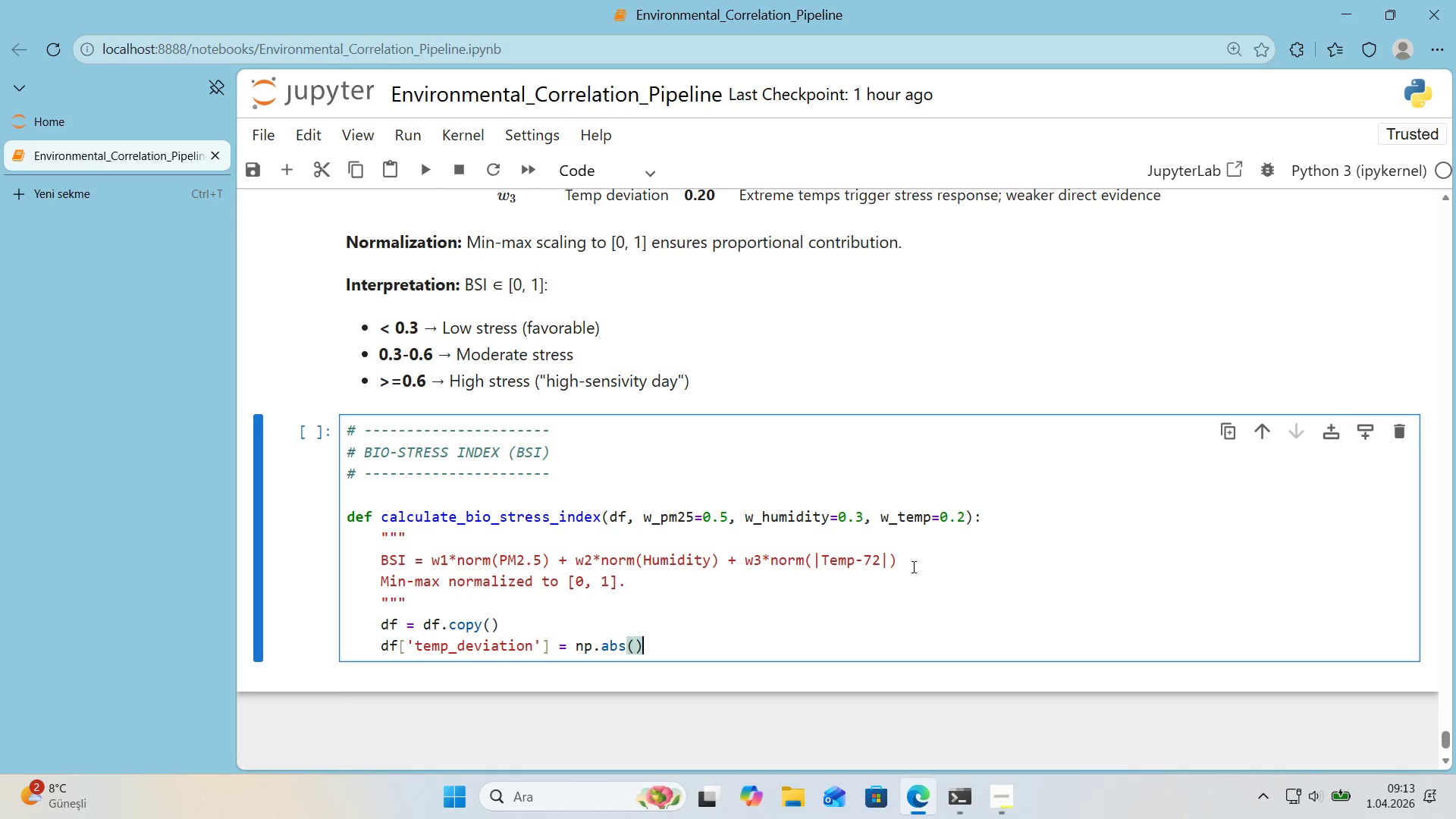 
key(ArrowLeft)
 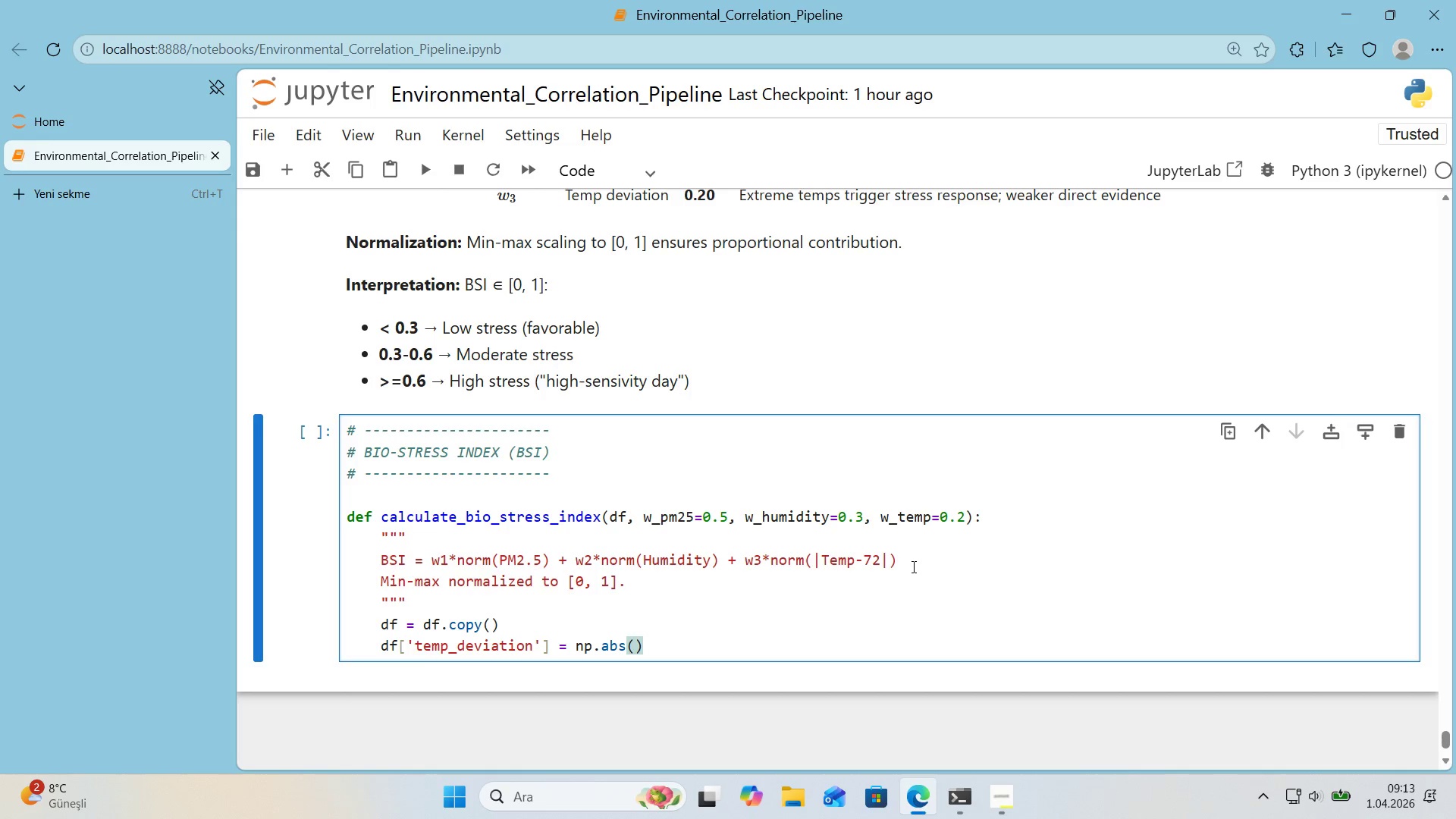 
type(df)
 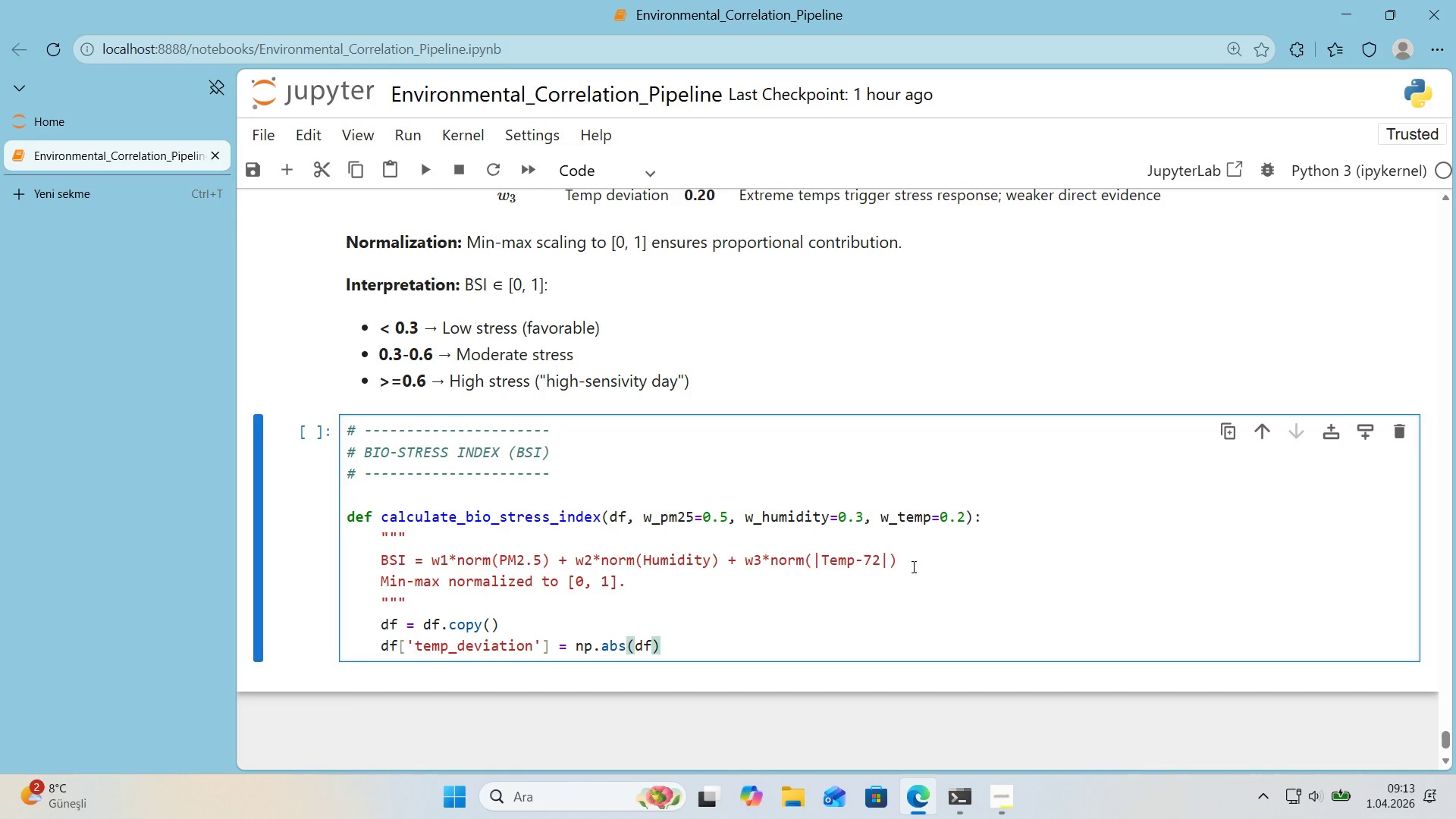 
key(Alt+Control+8)
 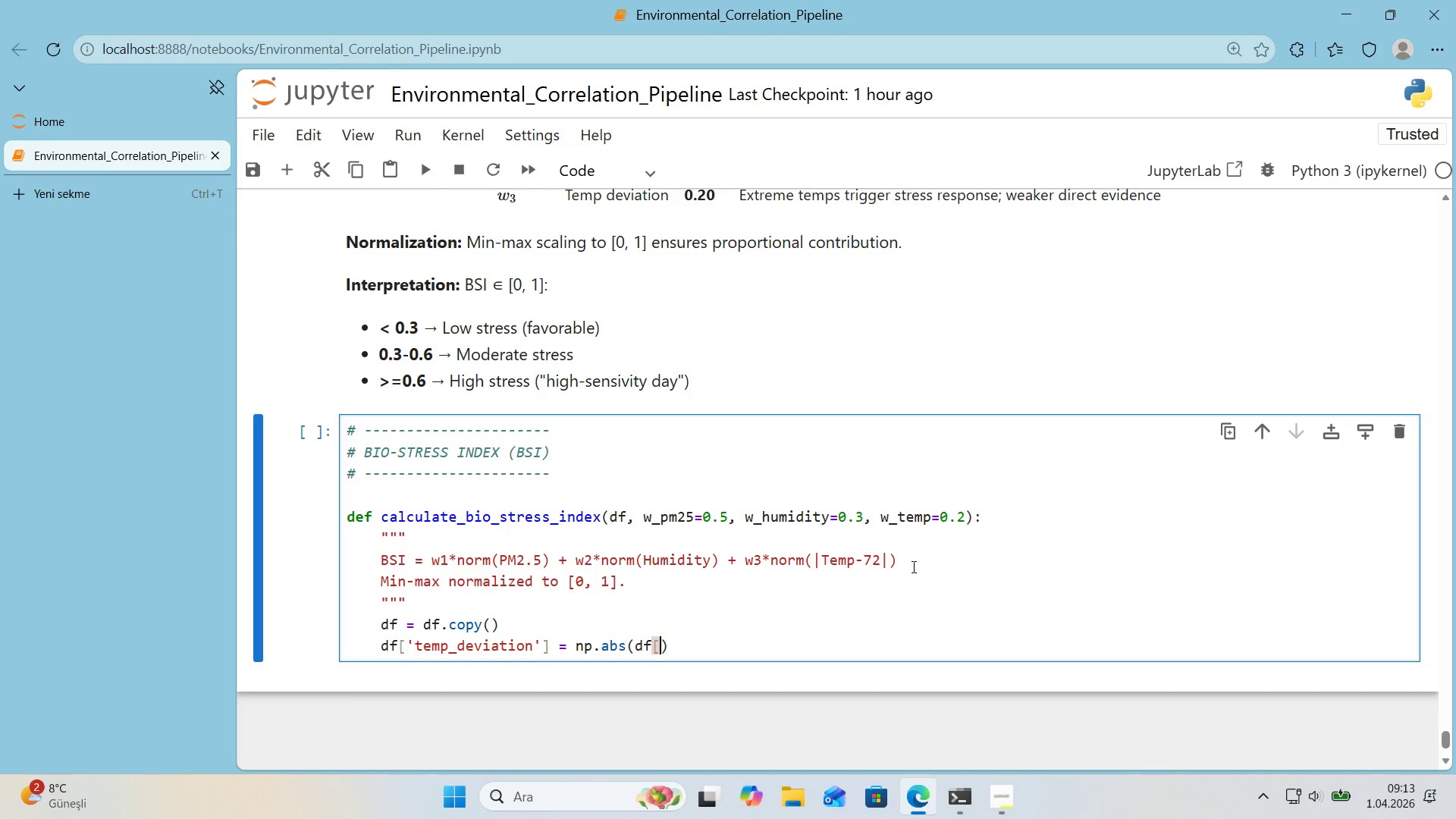 
key(Alt+Control+9)
 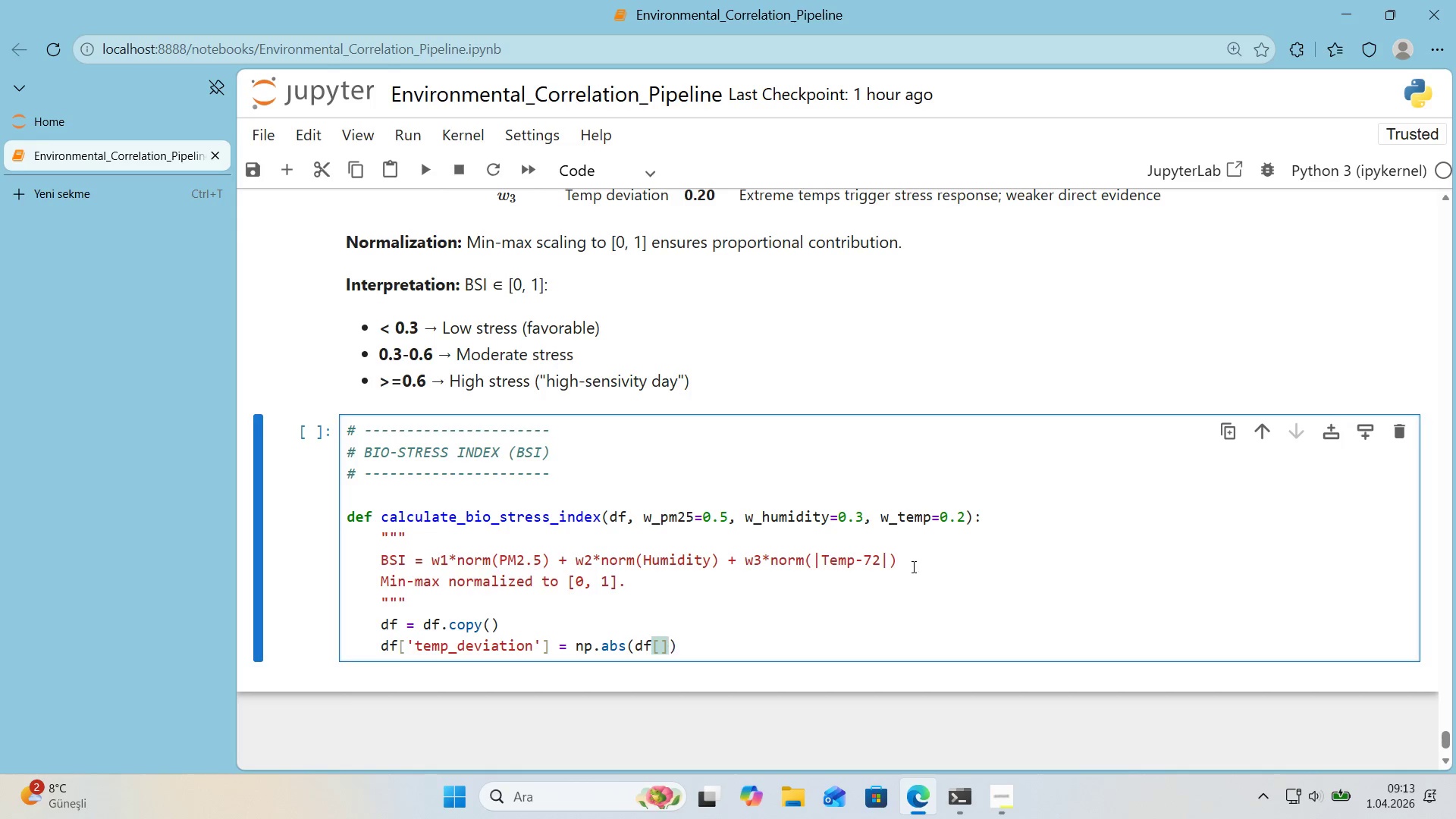 
key(ArrowLeft)
 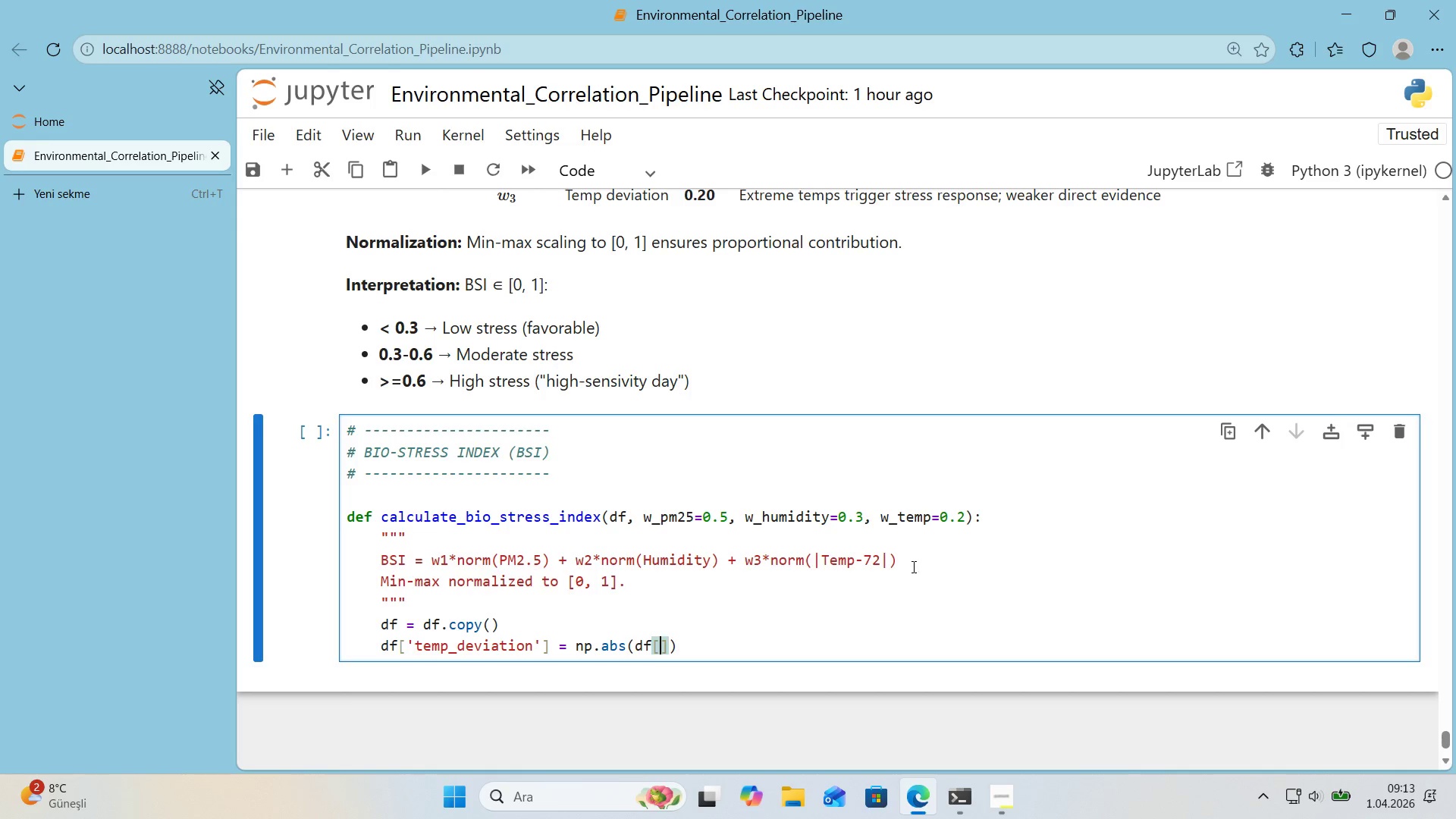 
type(@@)
 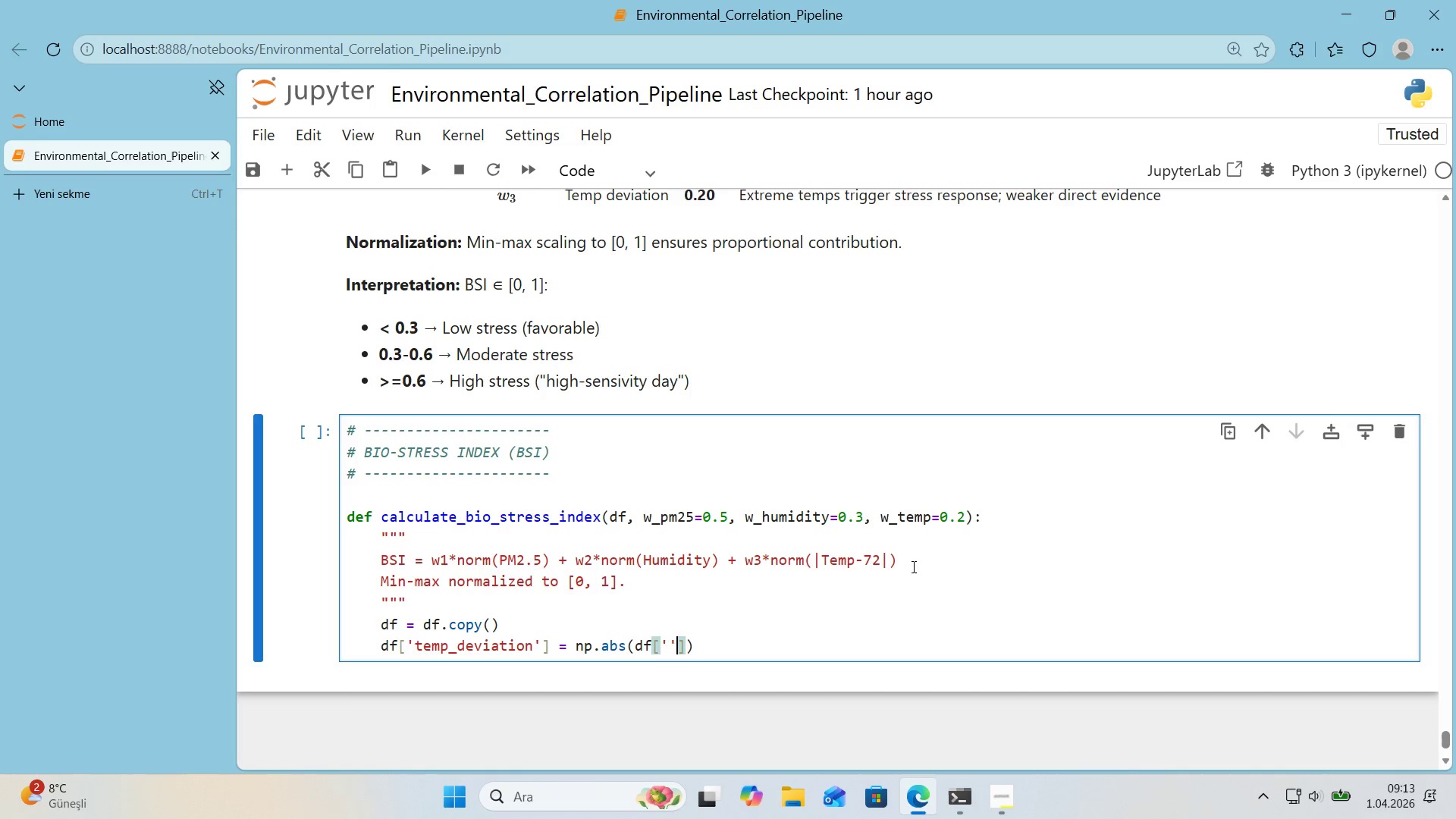 
key(ArrowLeft)
 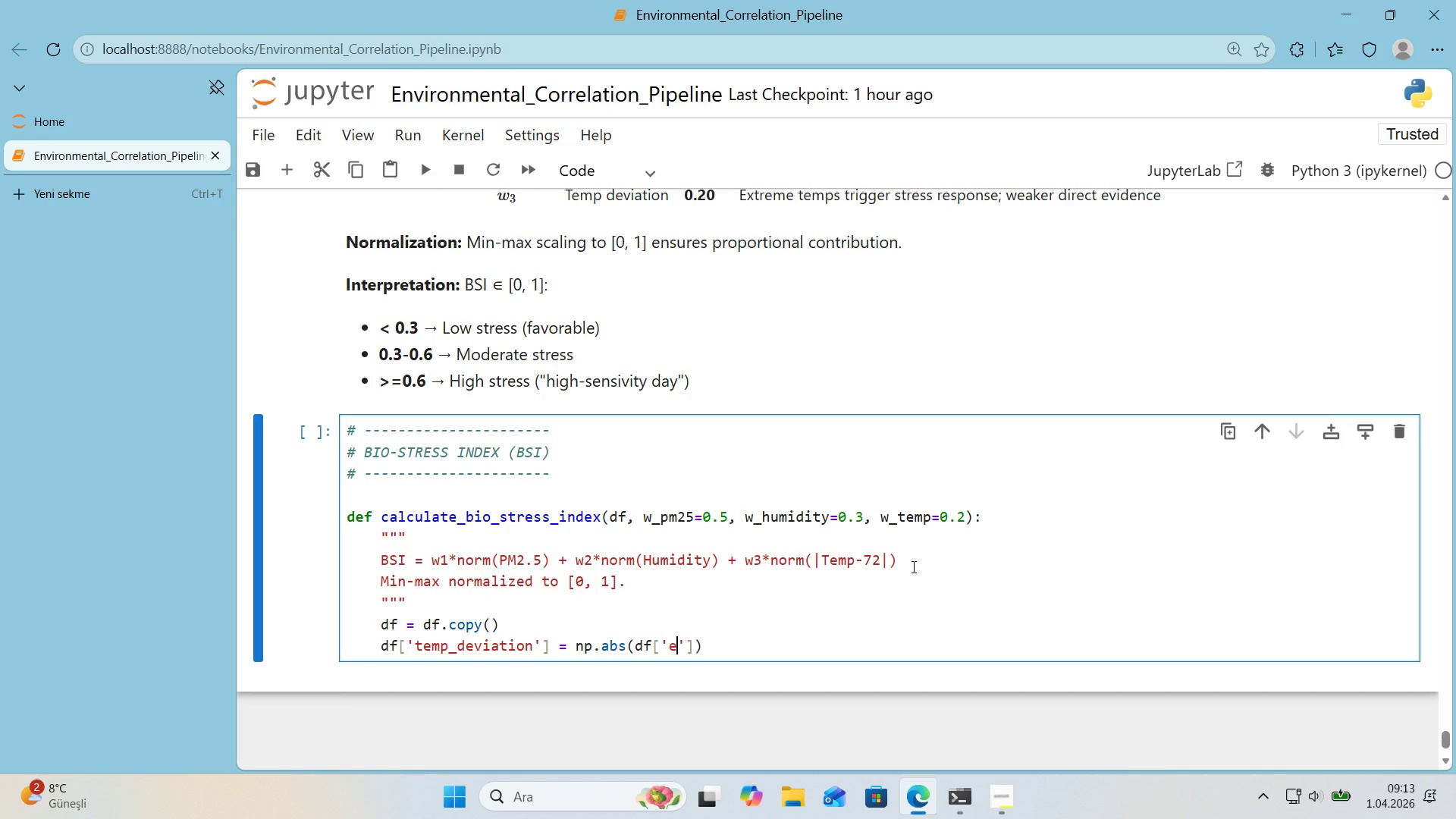 
type(e)
key(Backspace)
type(temp_mean)
 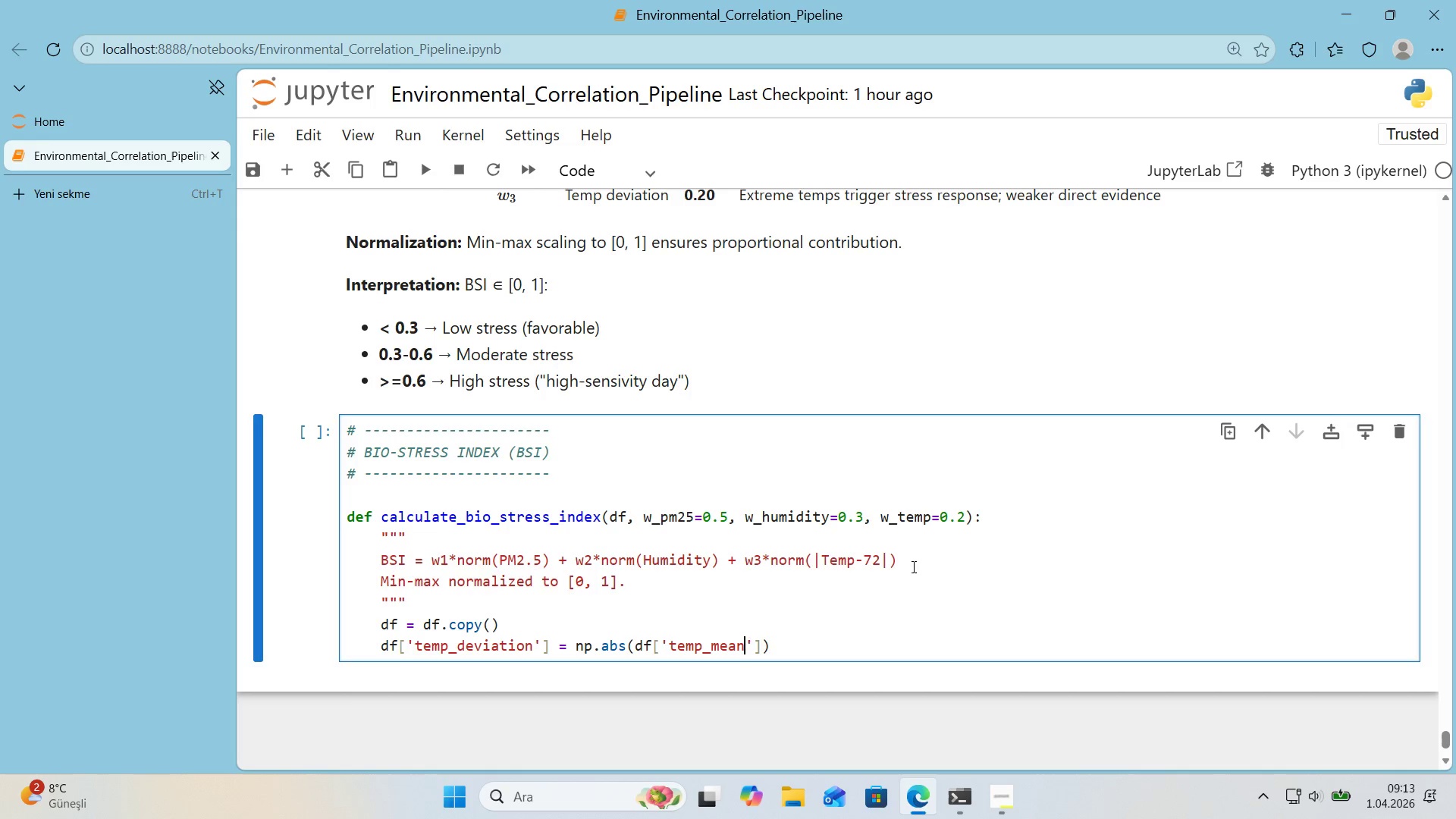 
key(ArrowRight)
 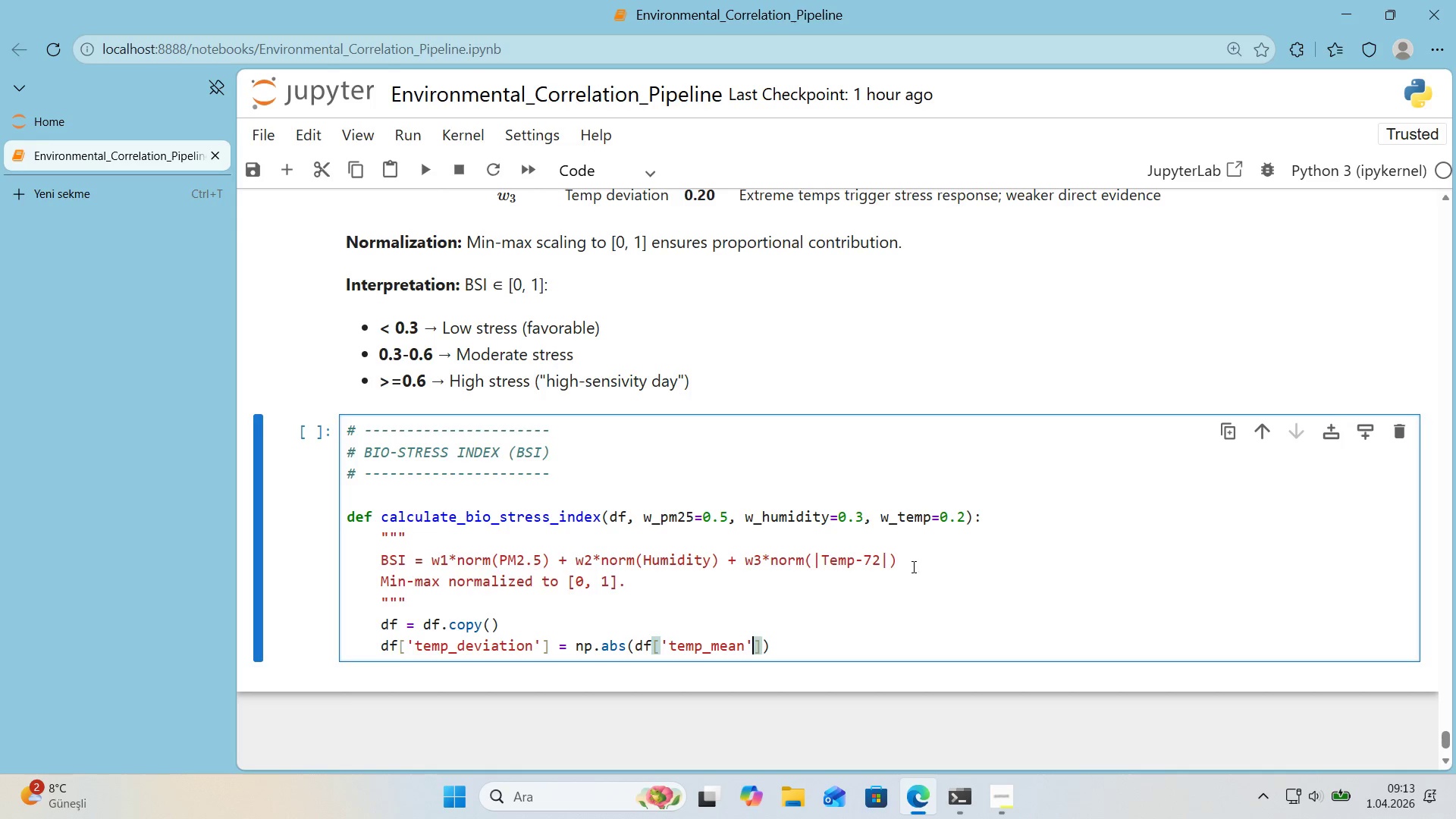 
key(ArrowRight)
 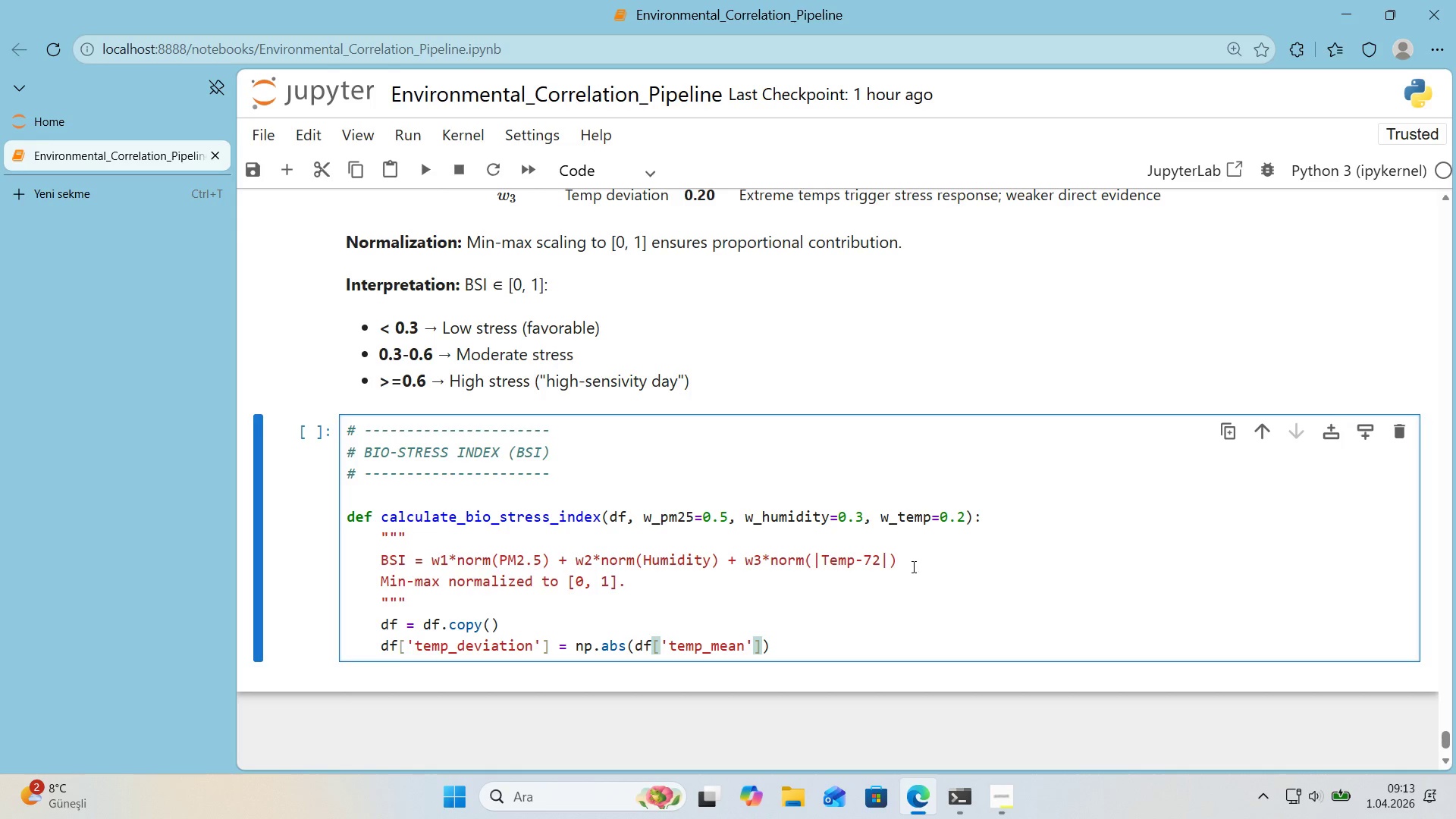 
key(Space)
 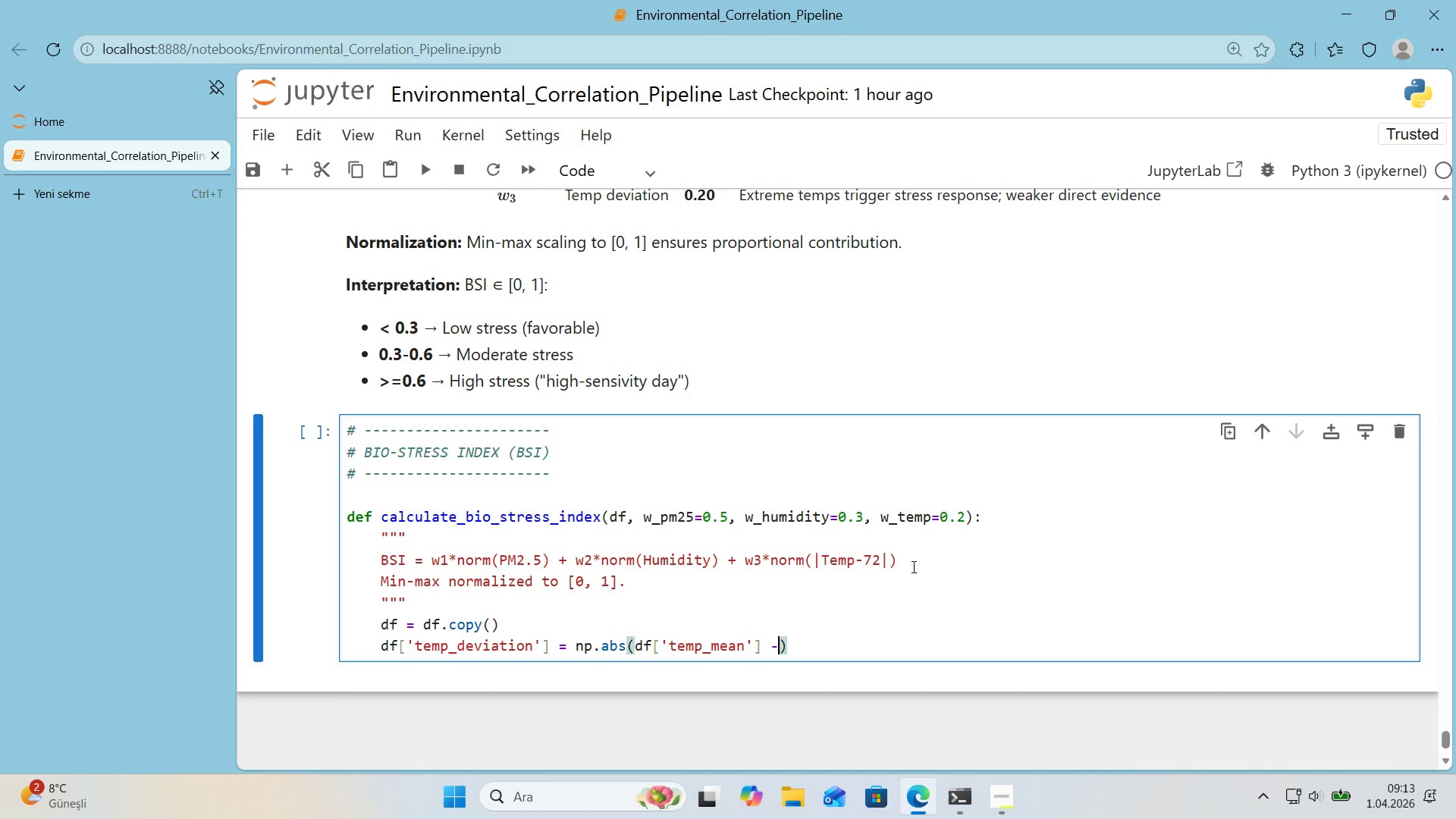 
key(NumpadSubtract)
 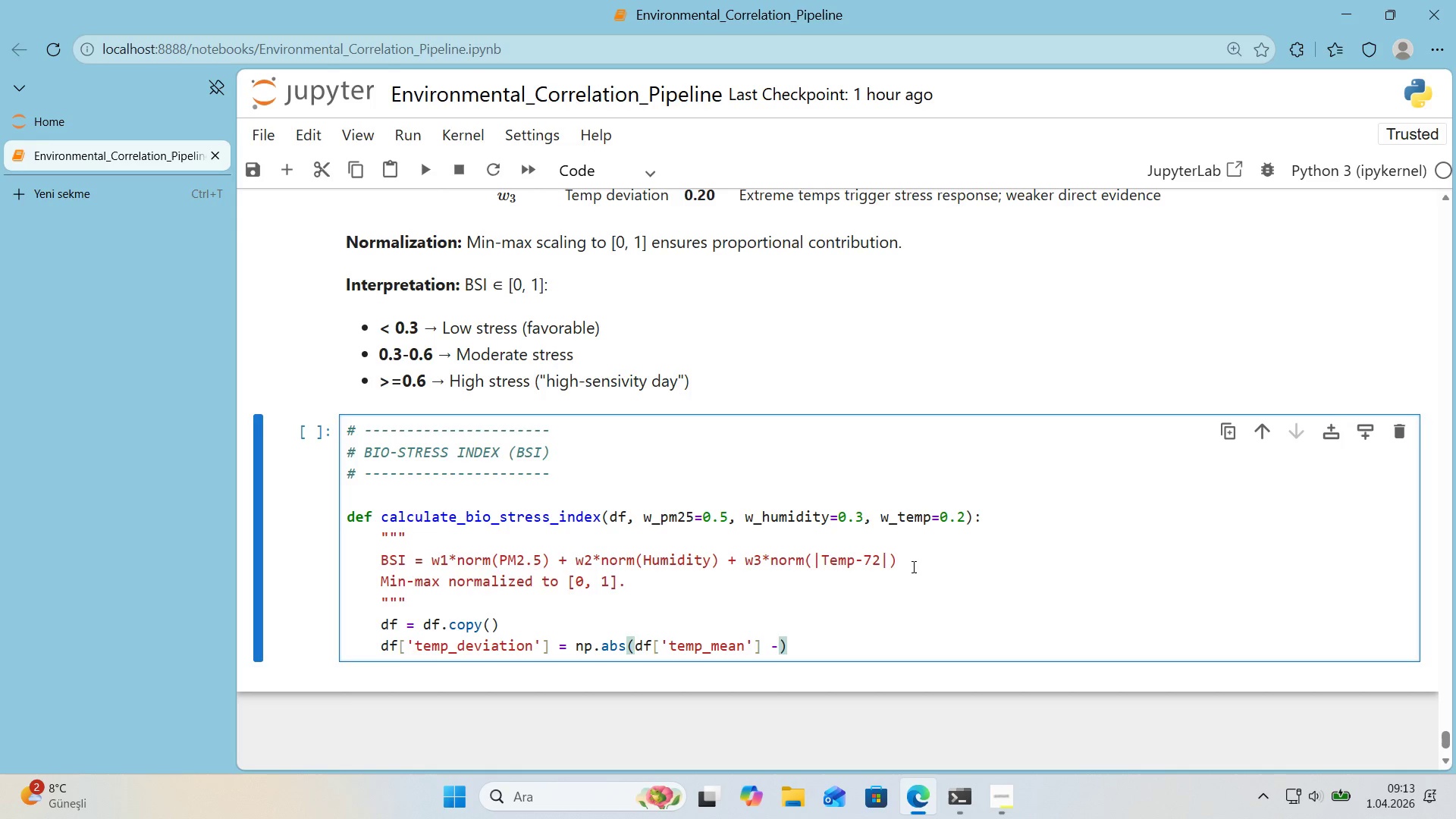 
key(Space)
 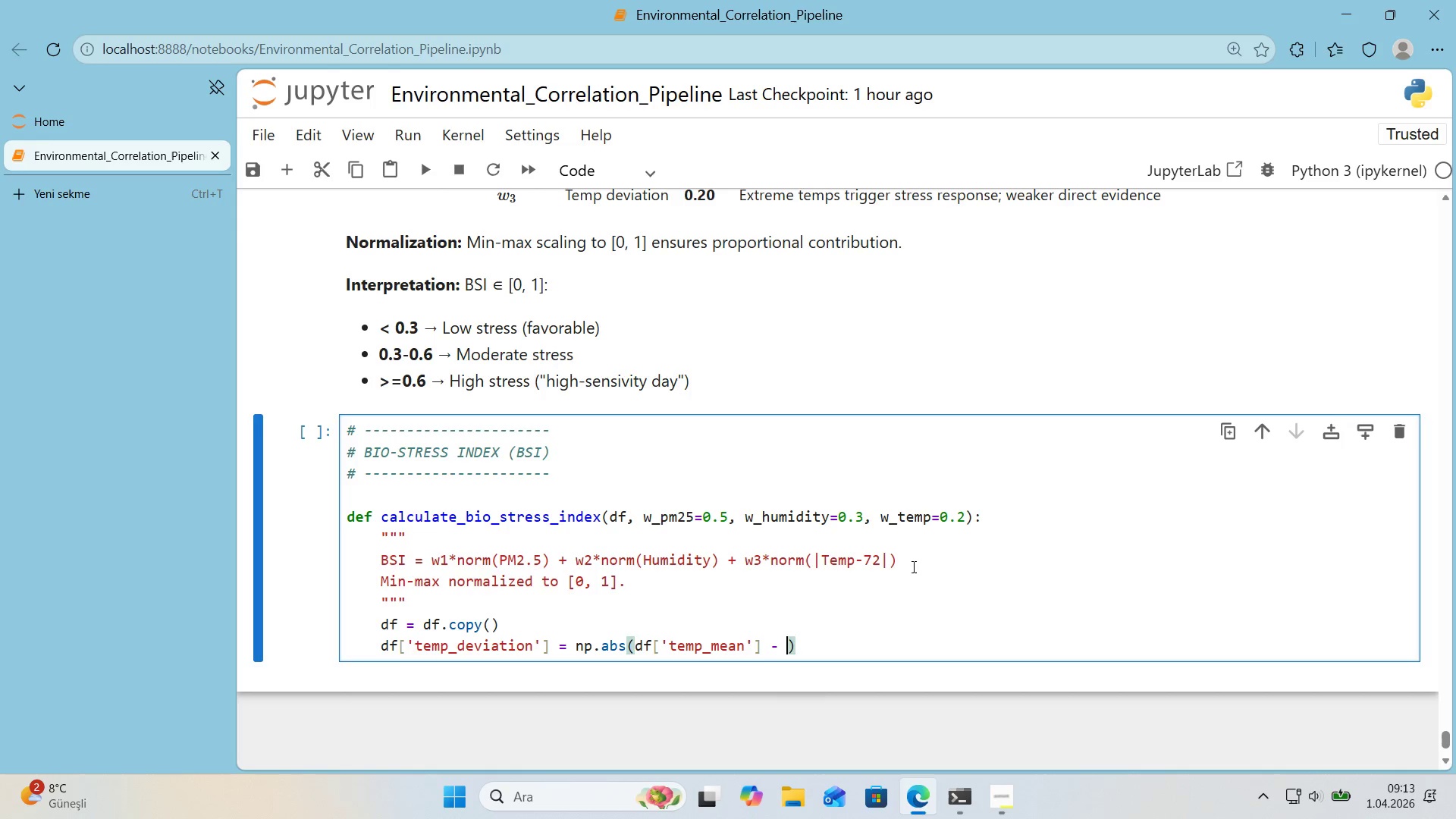 
key(Numpad7)
 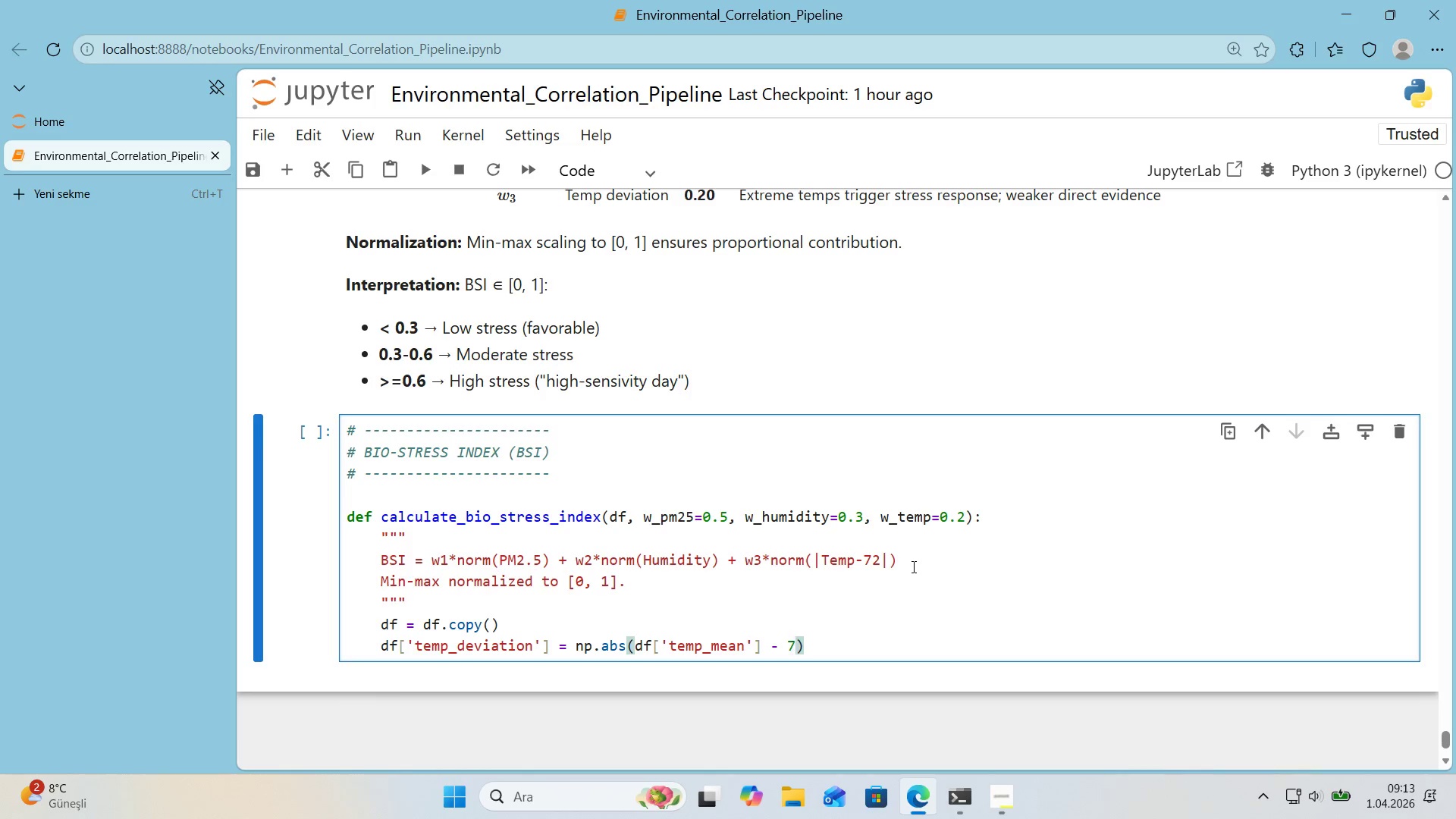 
key(Numpad2)
 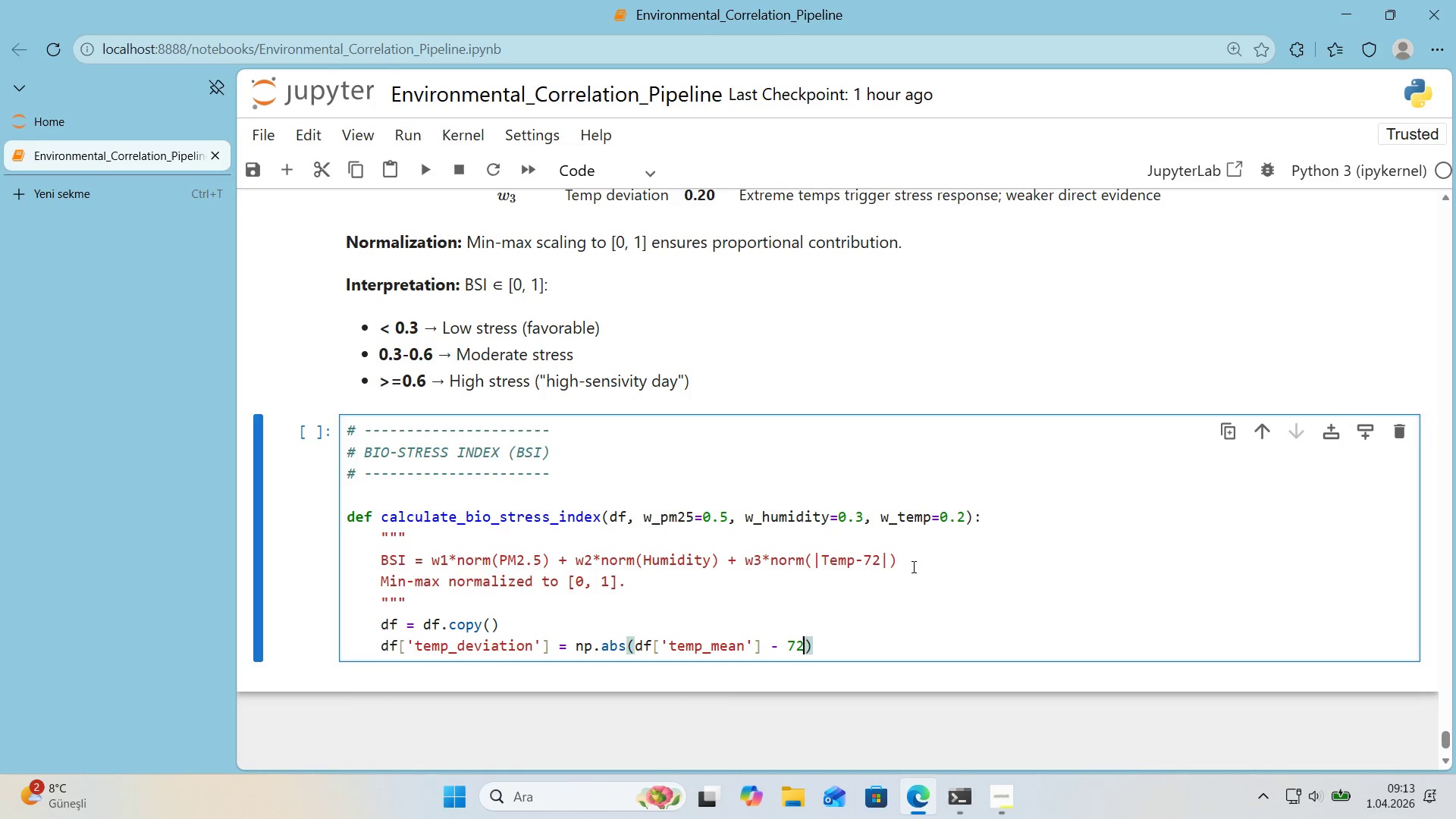 
key(ArrowRight)
 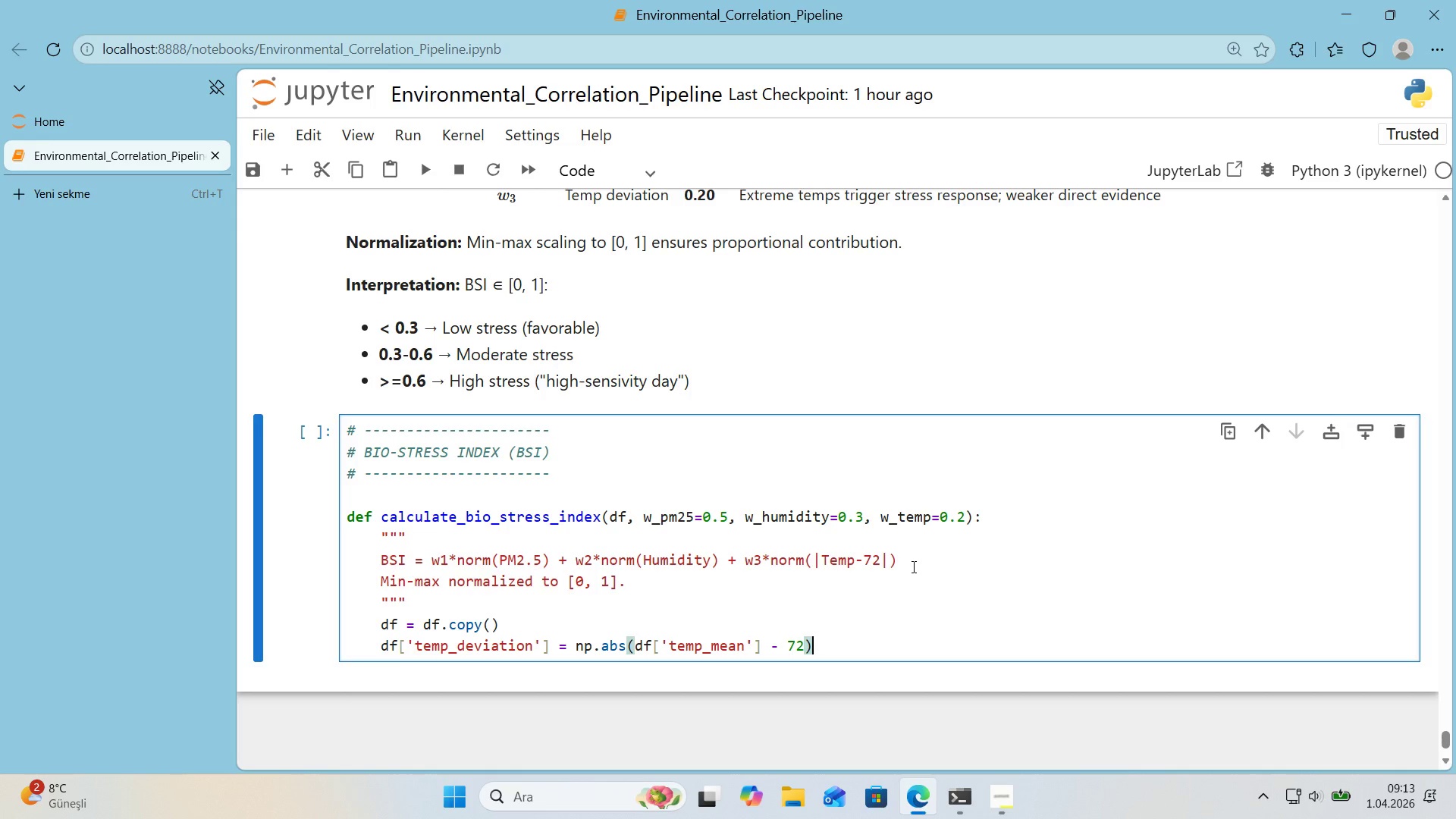 
key(ArrowRight)
 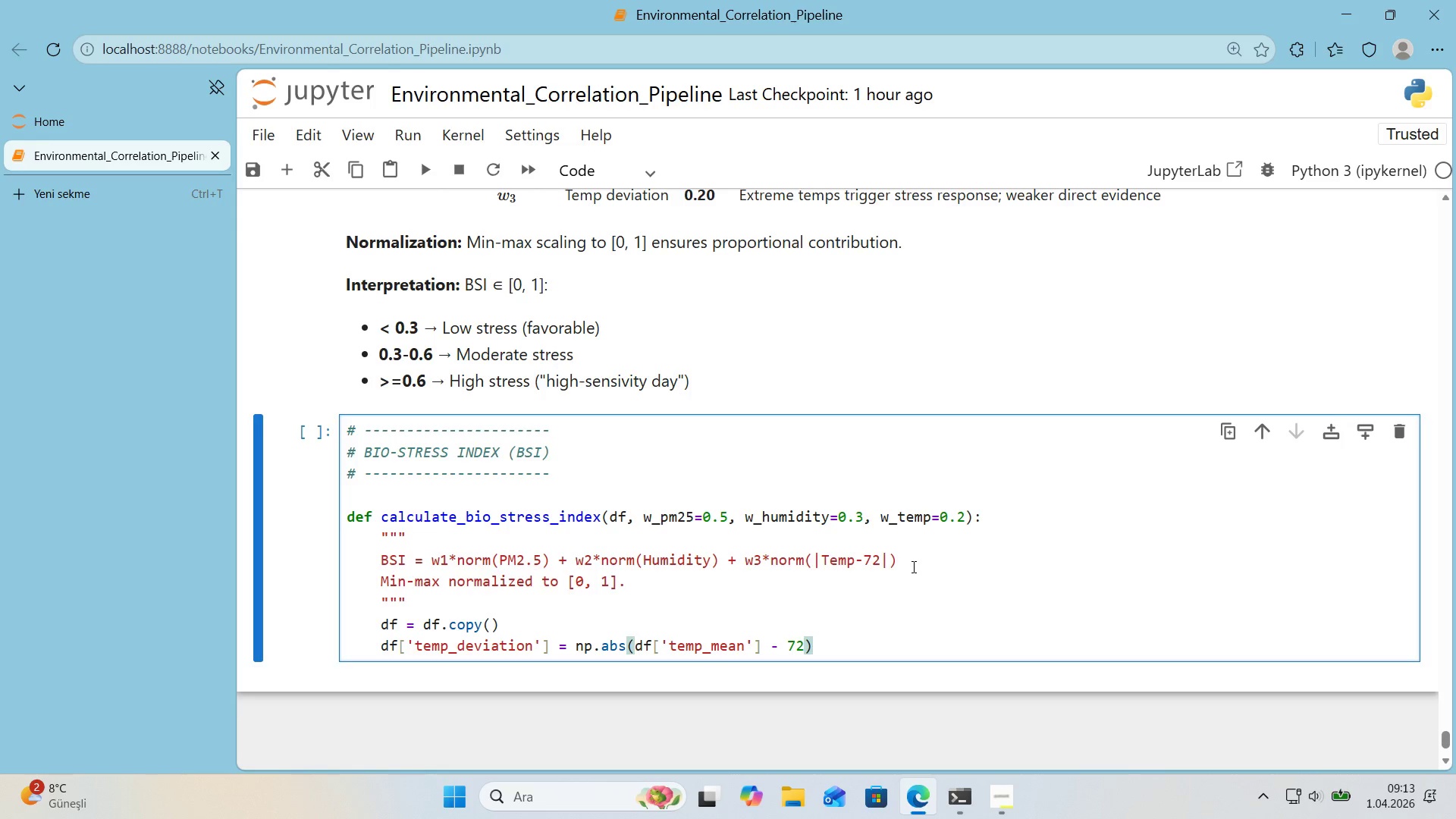 
key(Enter)
 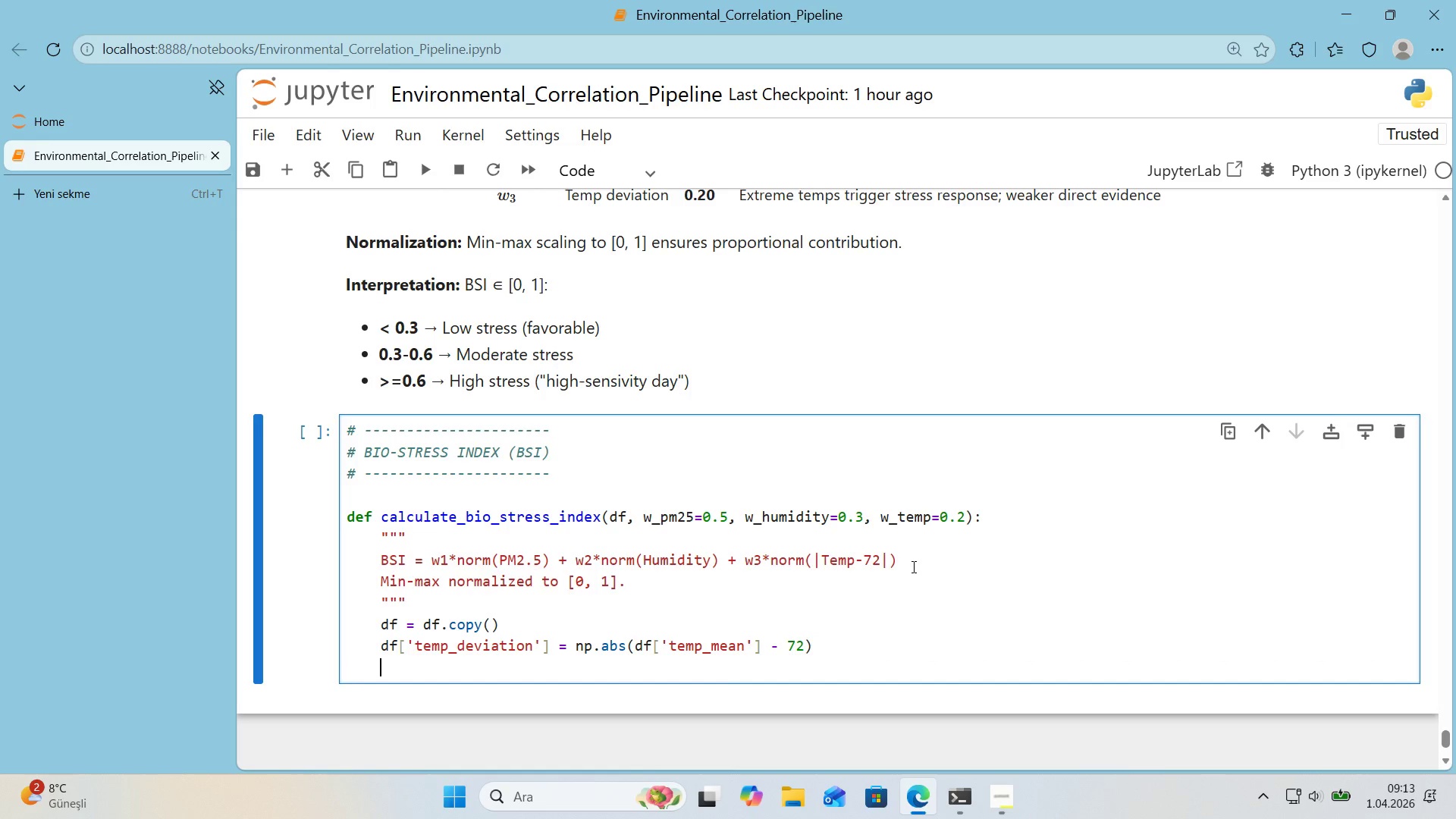 
wait(11.28)
 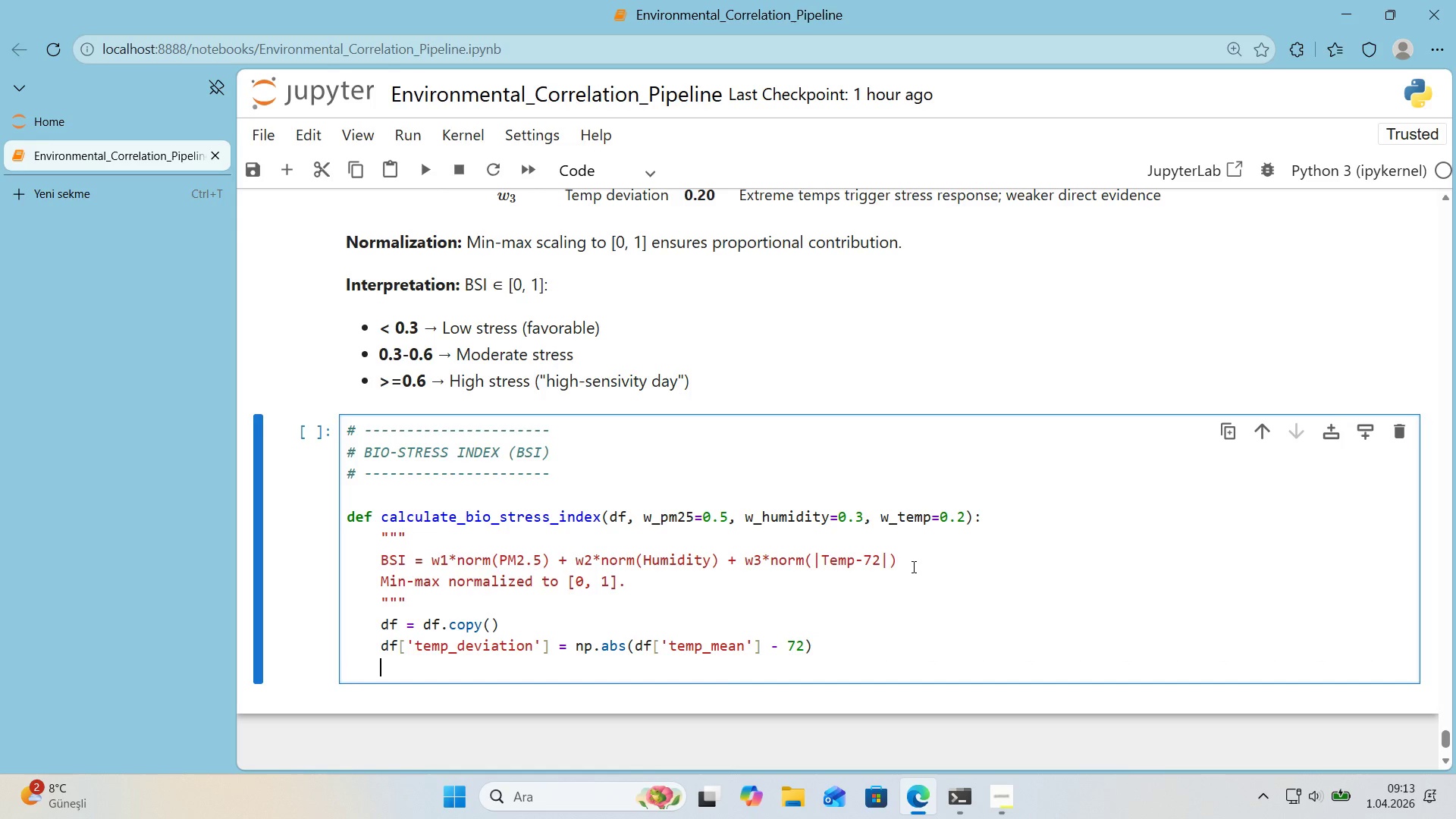 
key(Enter)
 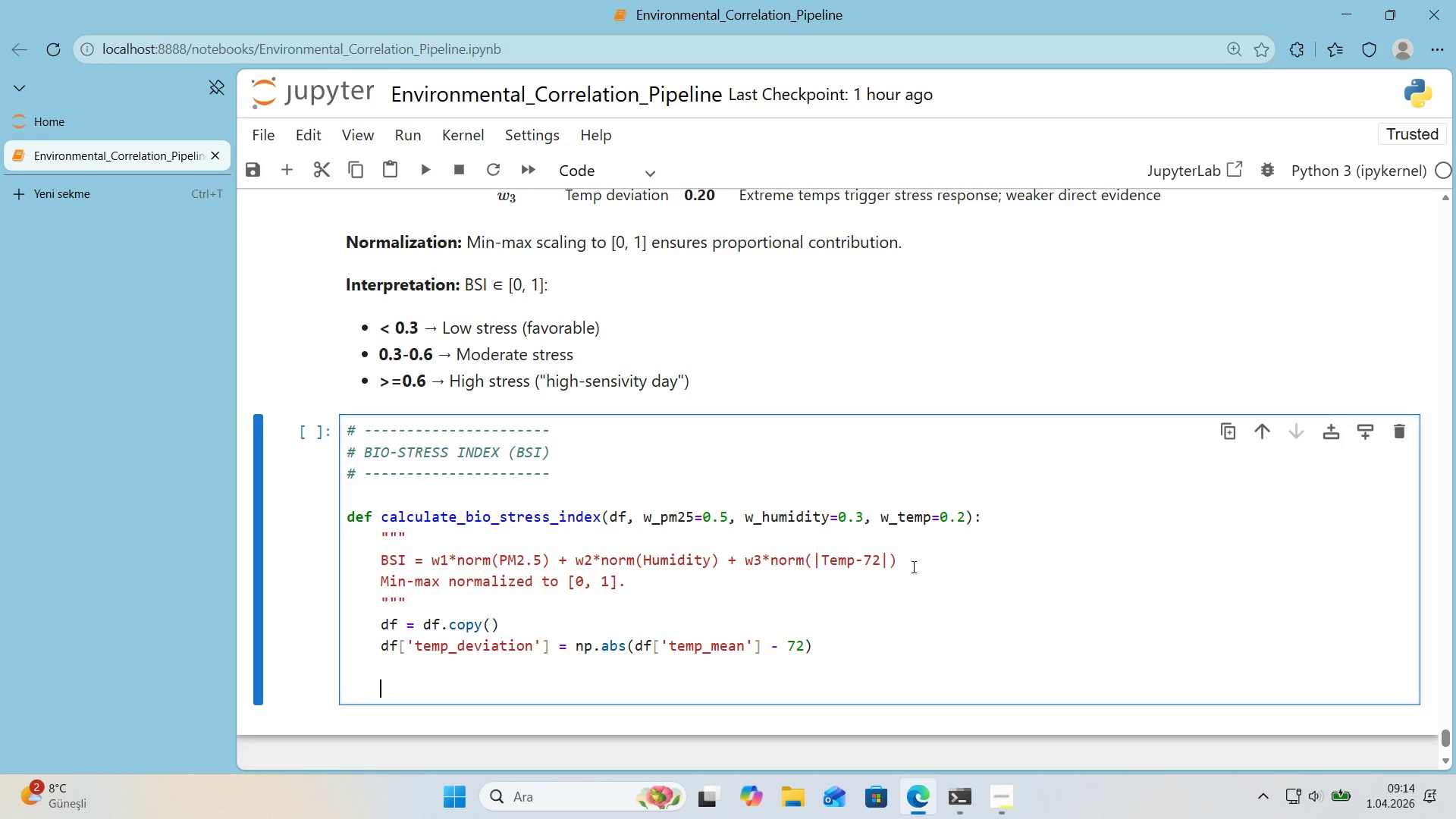 
type(f)
key(Backspace)
type(def m'n_max_norms*()
 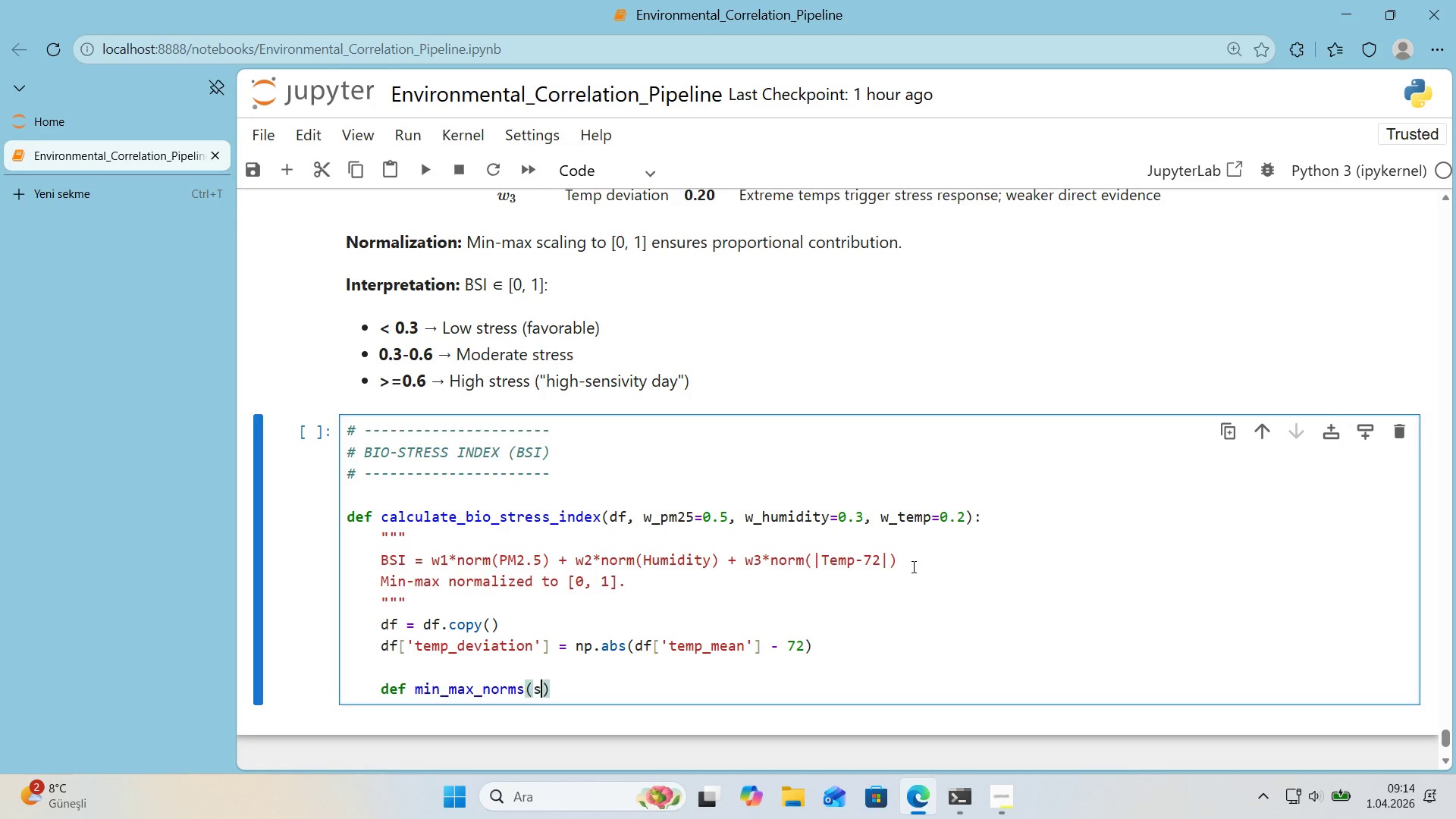 
 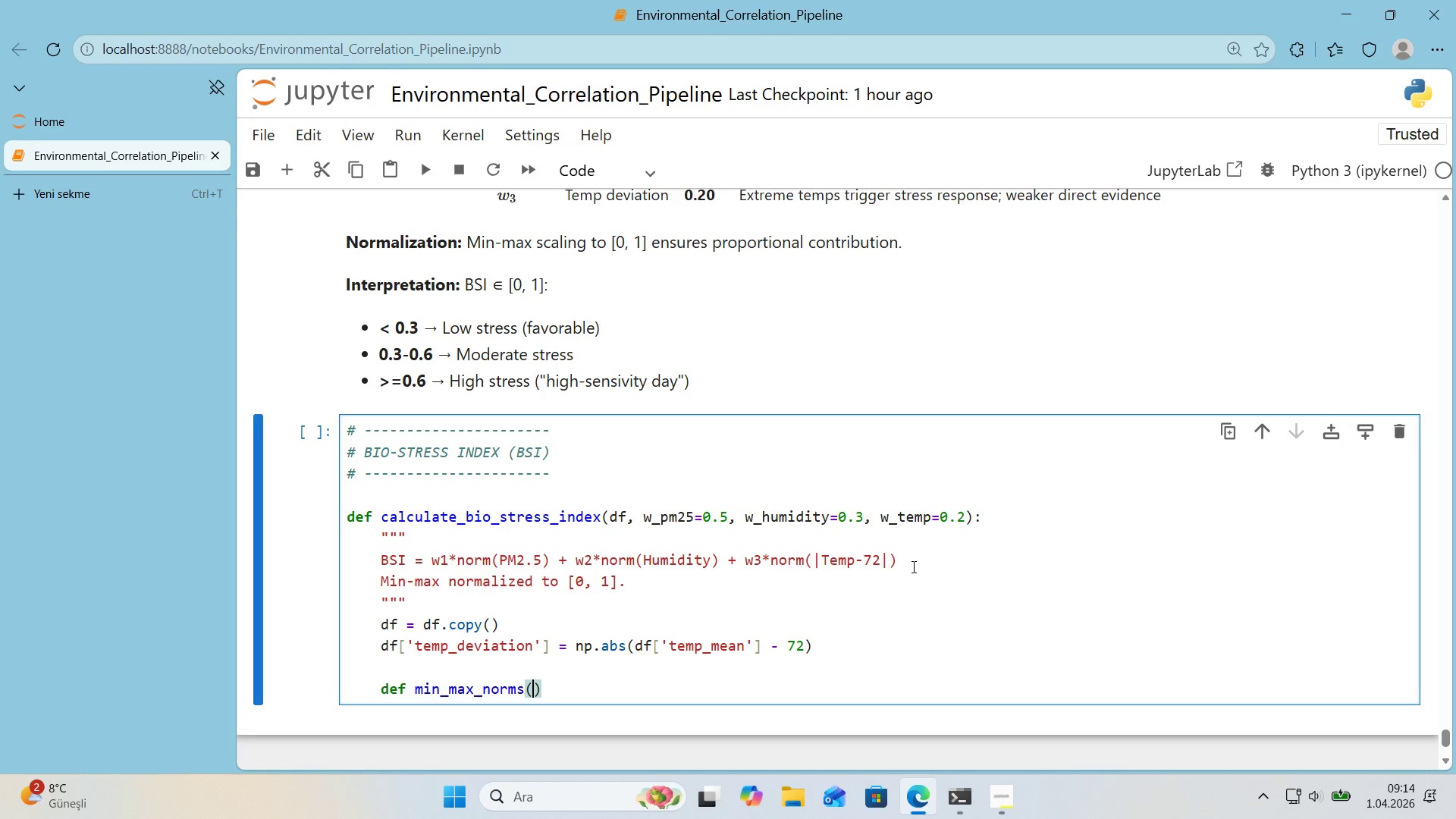 
key(ArrowLeft)
 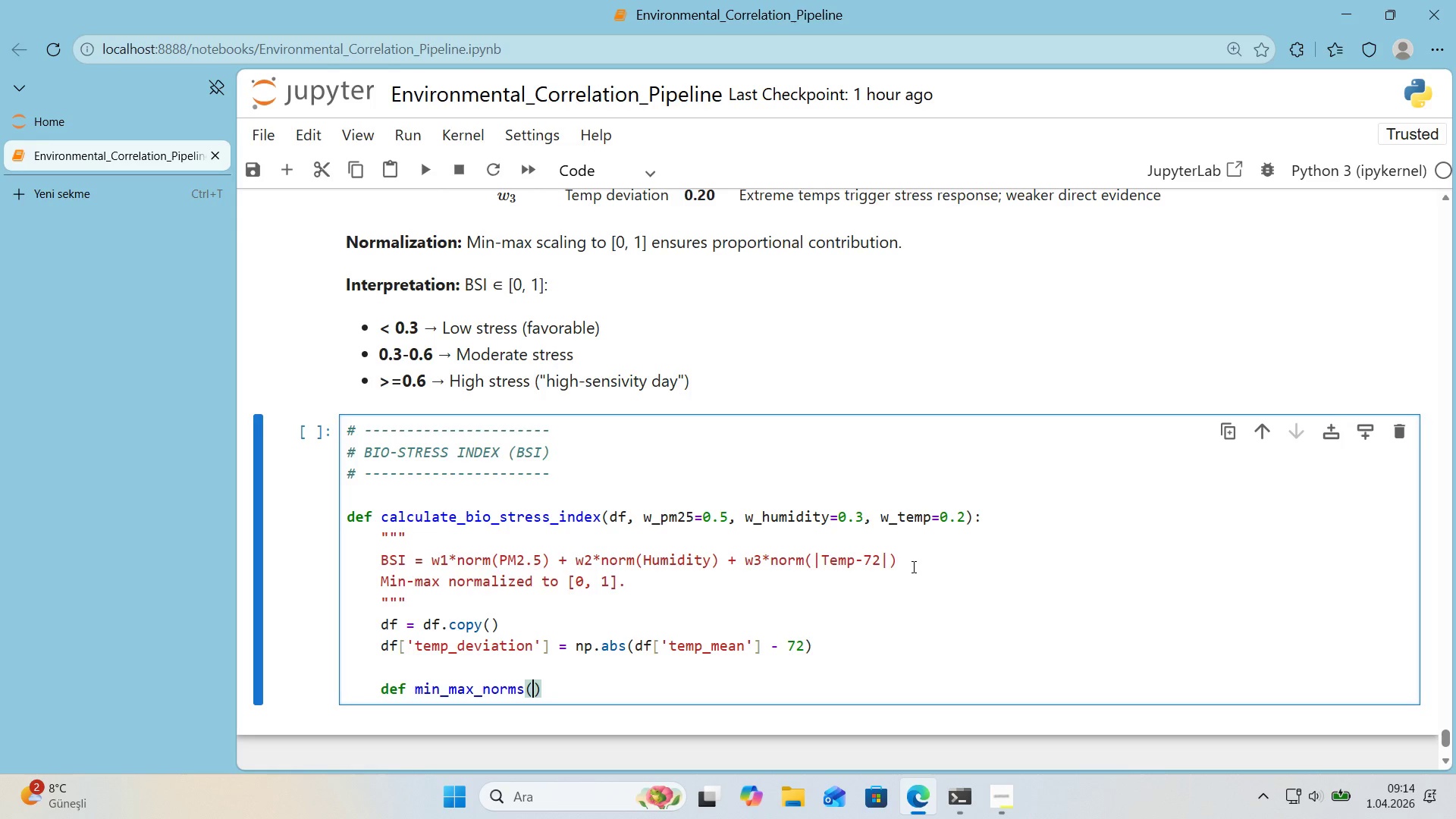 
key(S)
 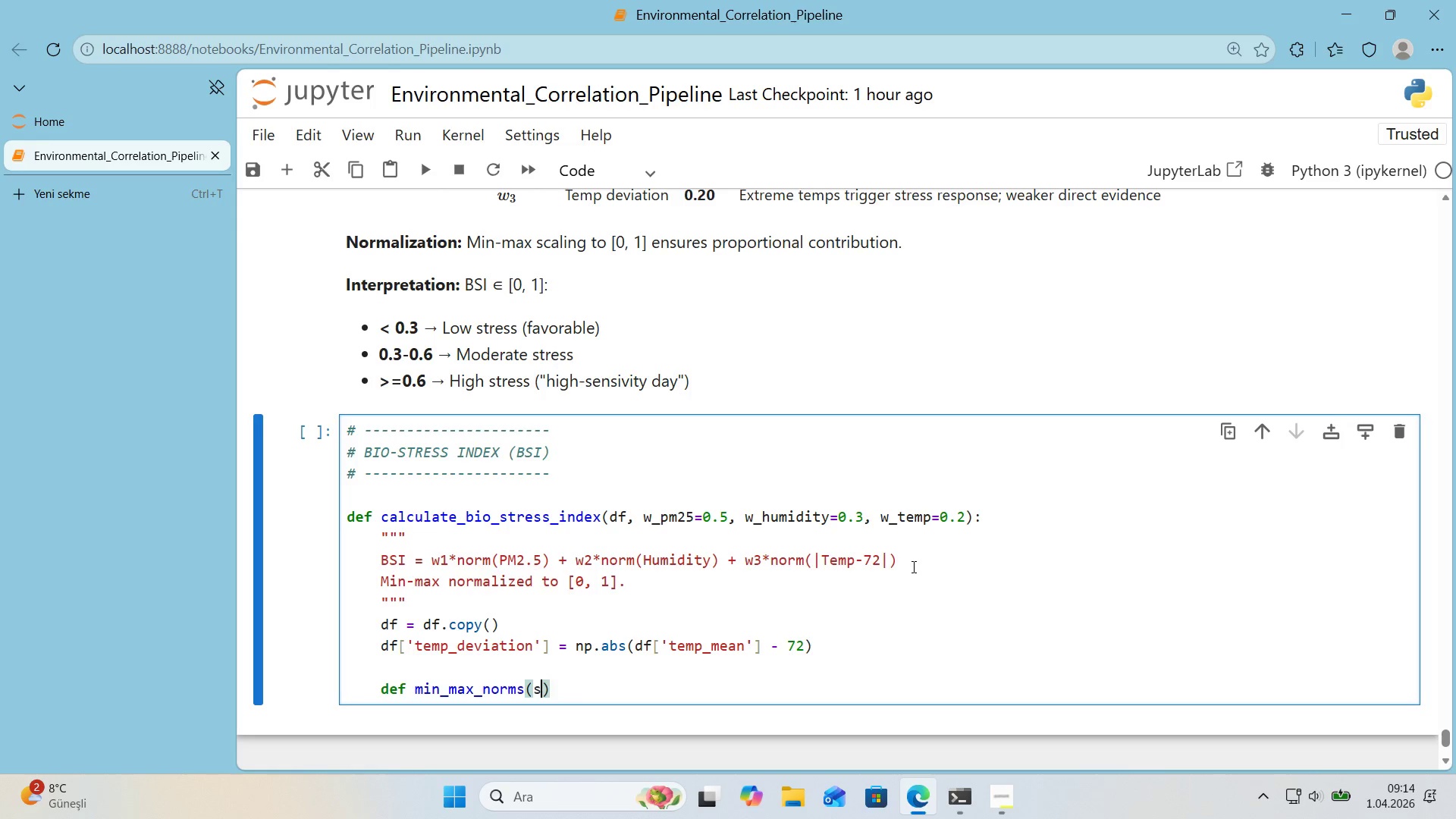 
key(ArrowRight)
 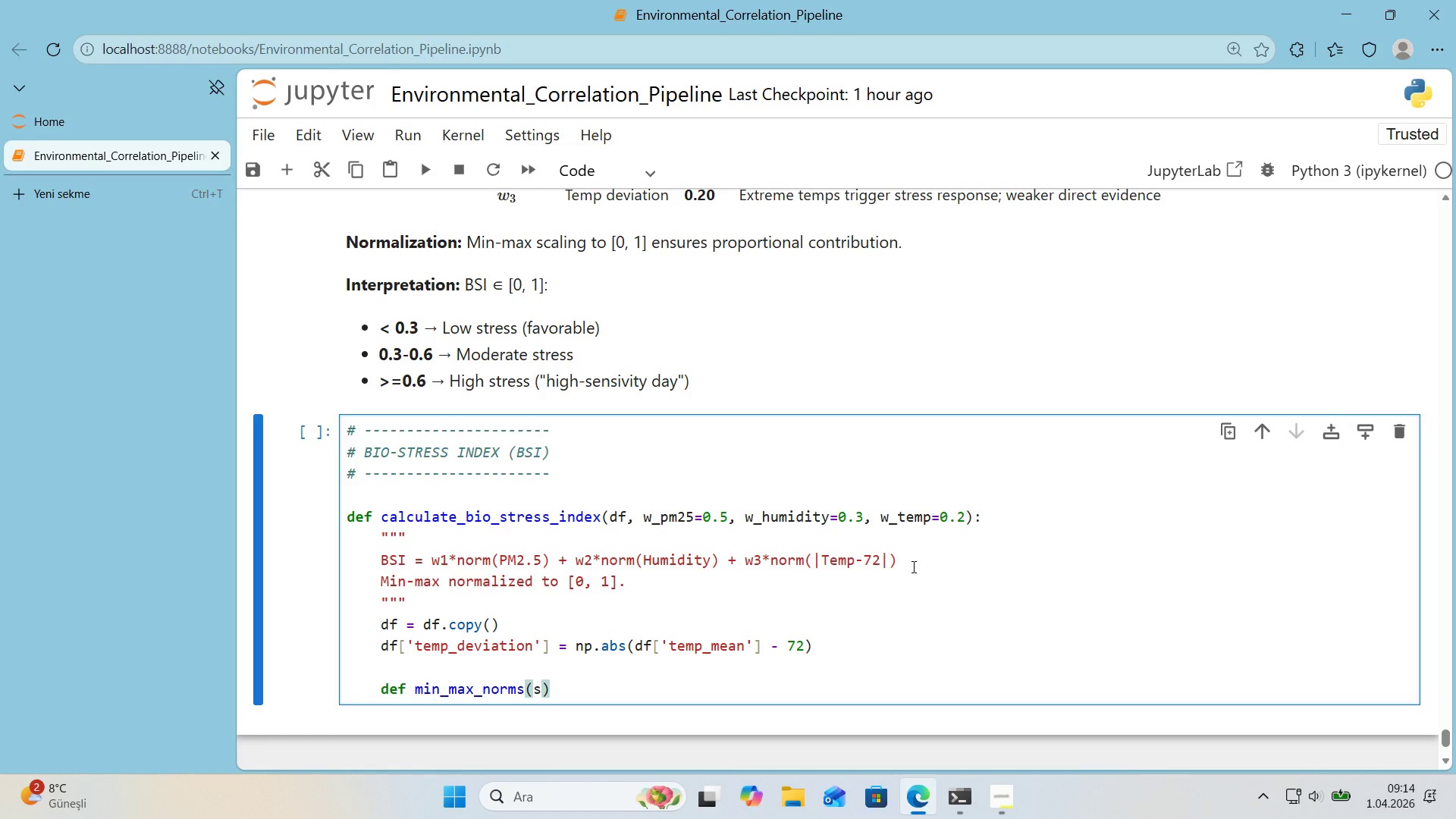 
wait(7.78)
 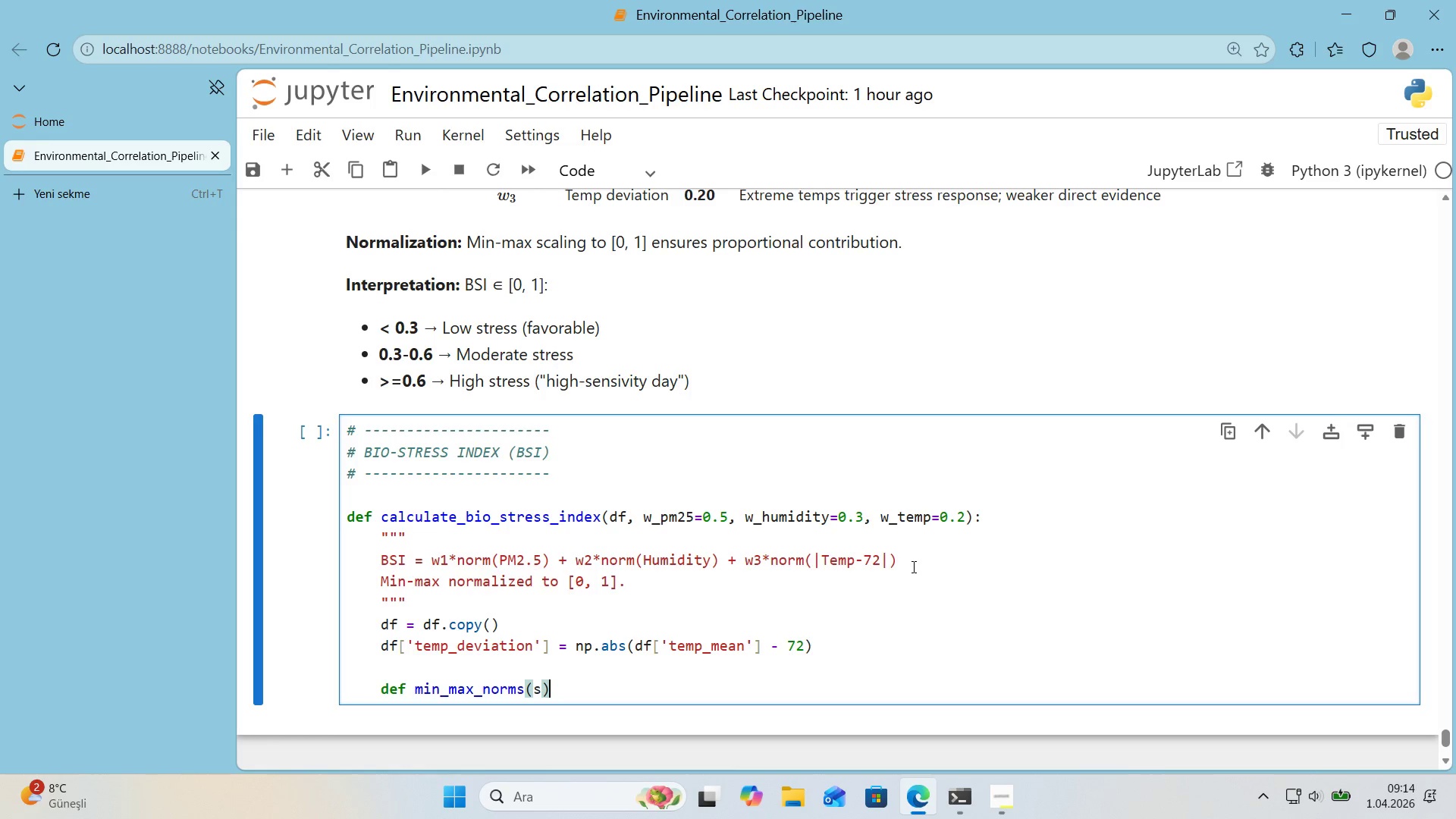 
key(Shift+Period)
 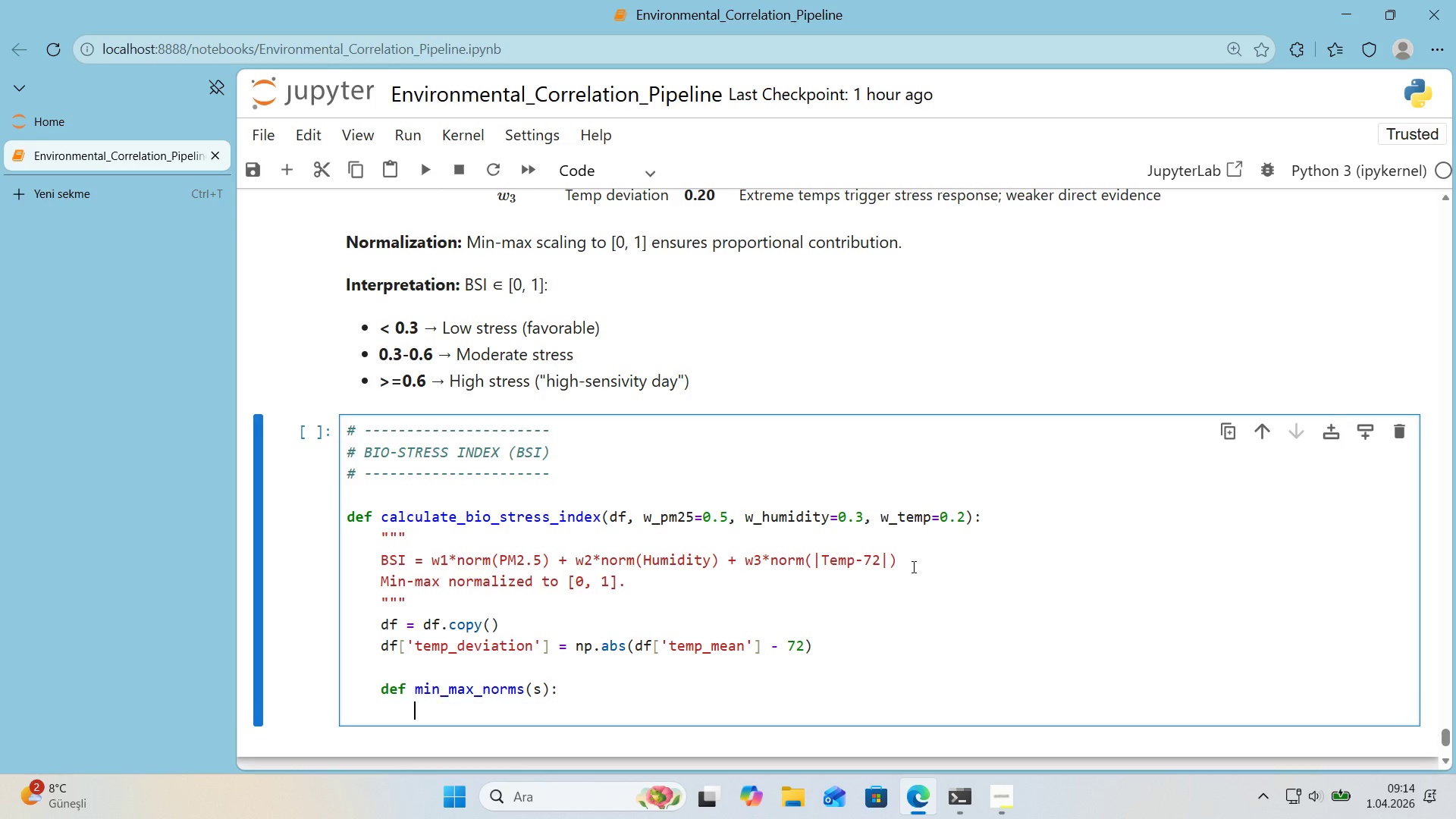 
key(Enter)
 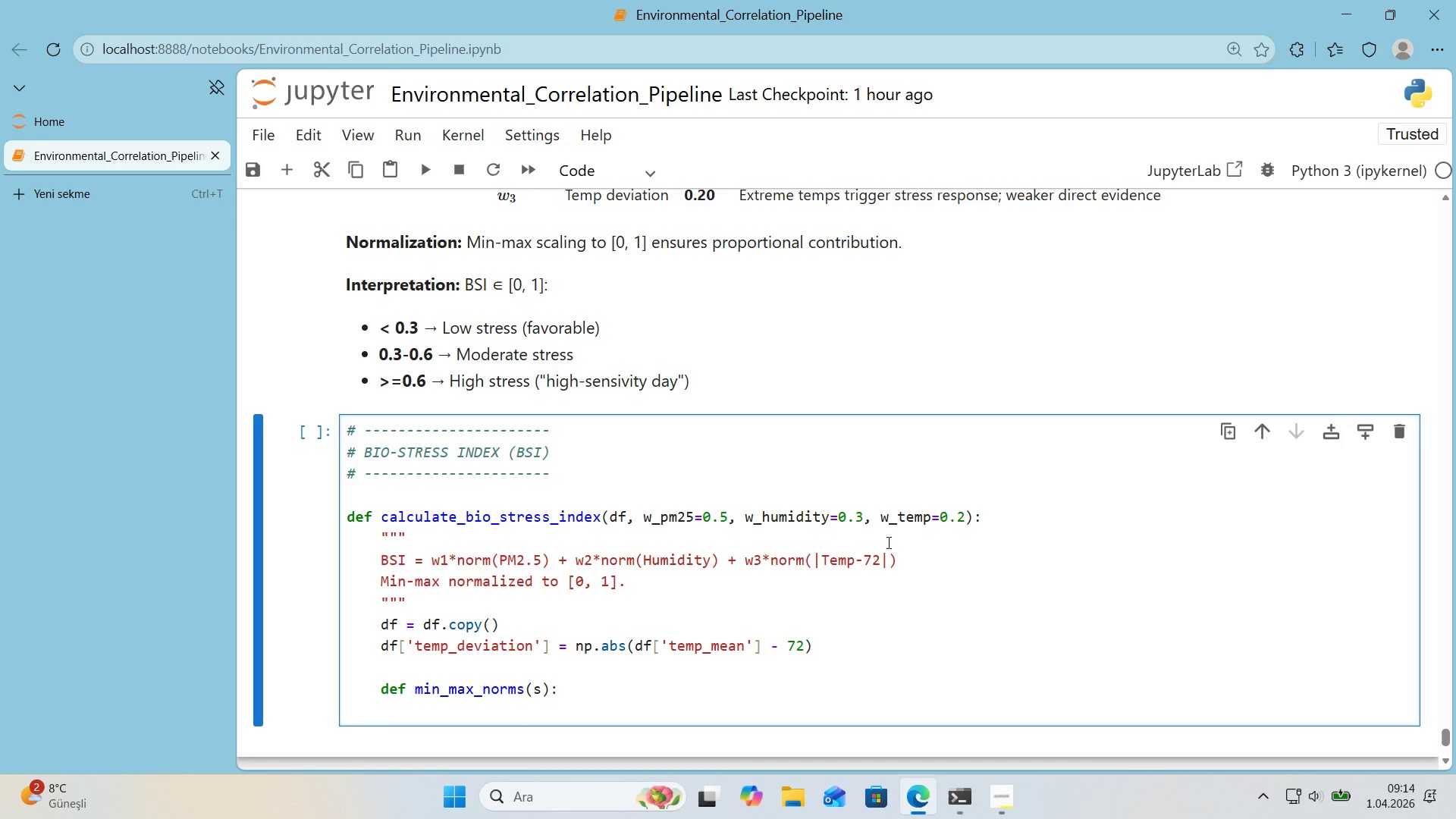 
scroll: coordinate [886, 538], scroll_direction: down, amount: 1.0
 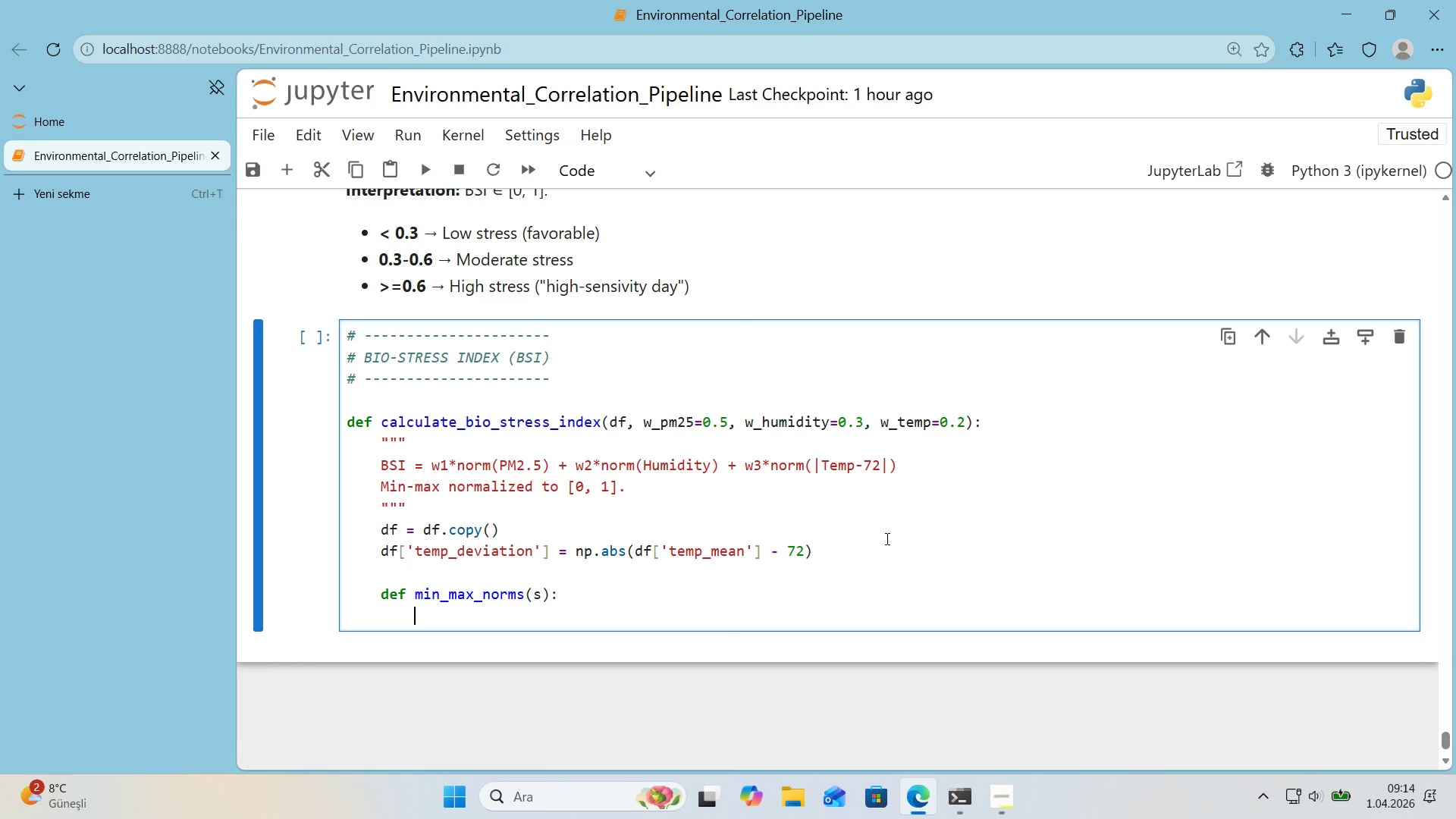 
type(mn, mx ) s.m'n*()
 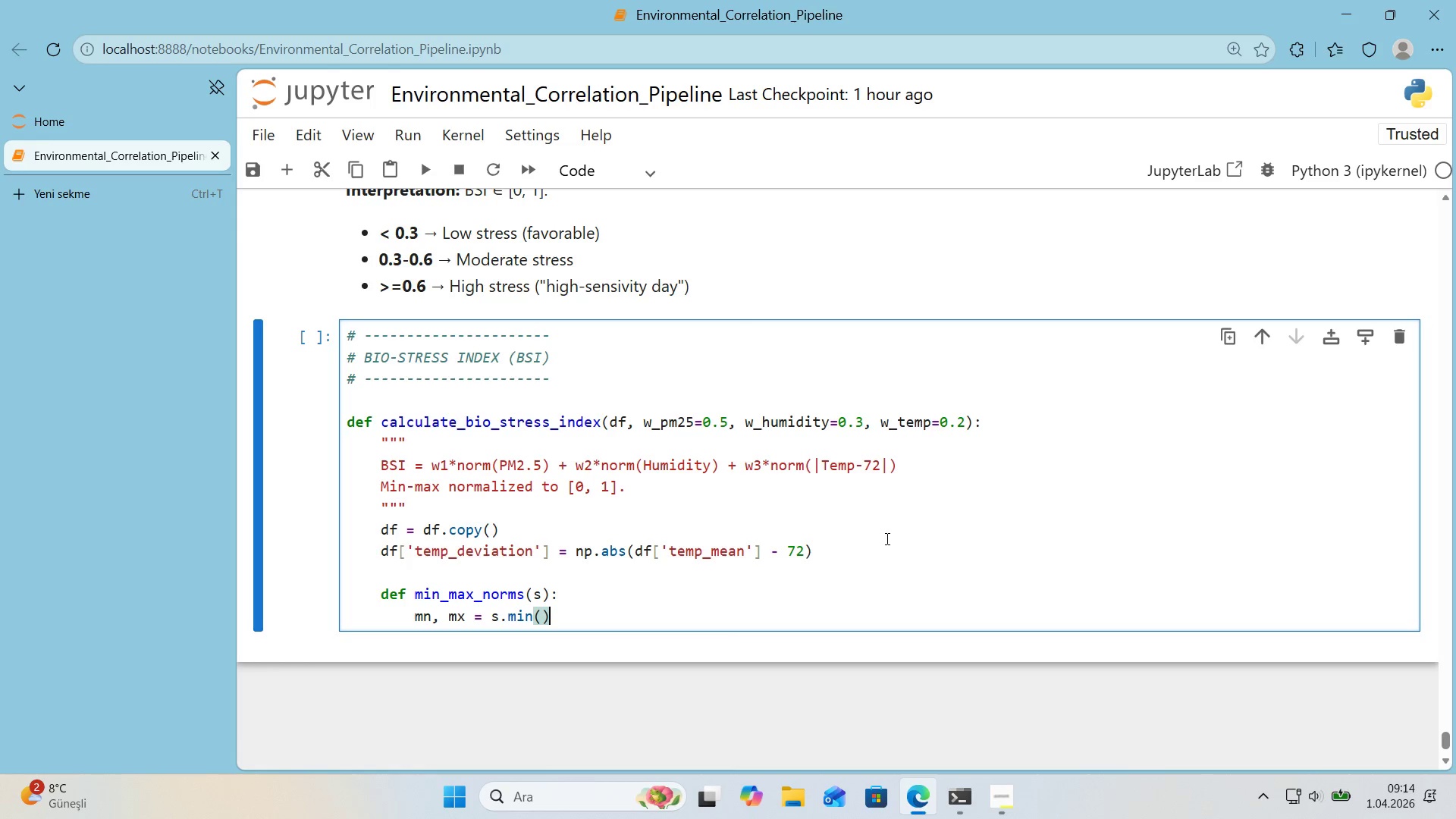 
wait(5.83)
 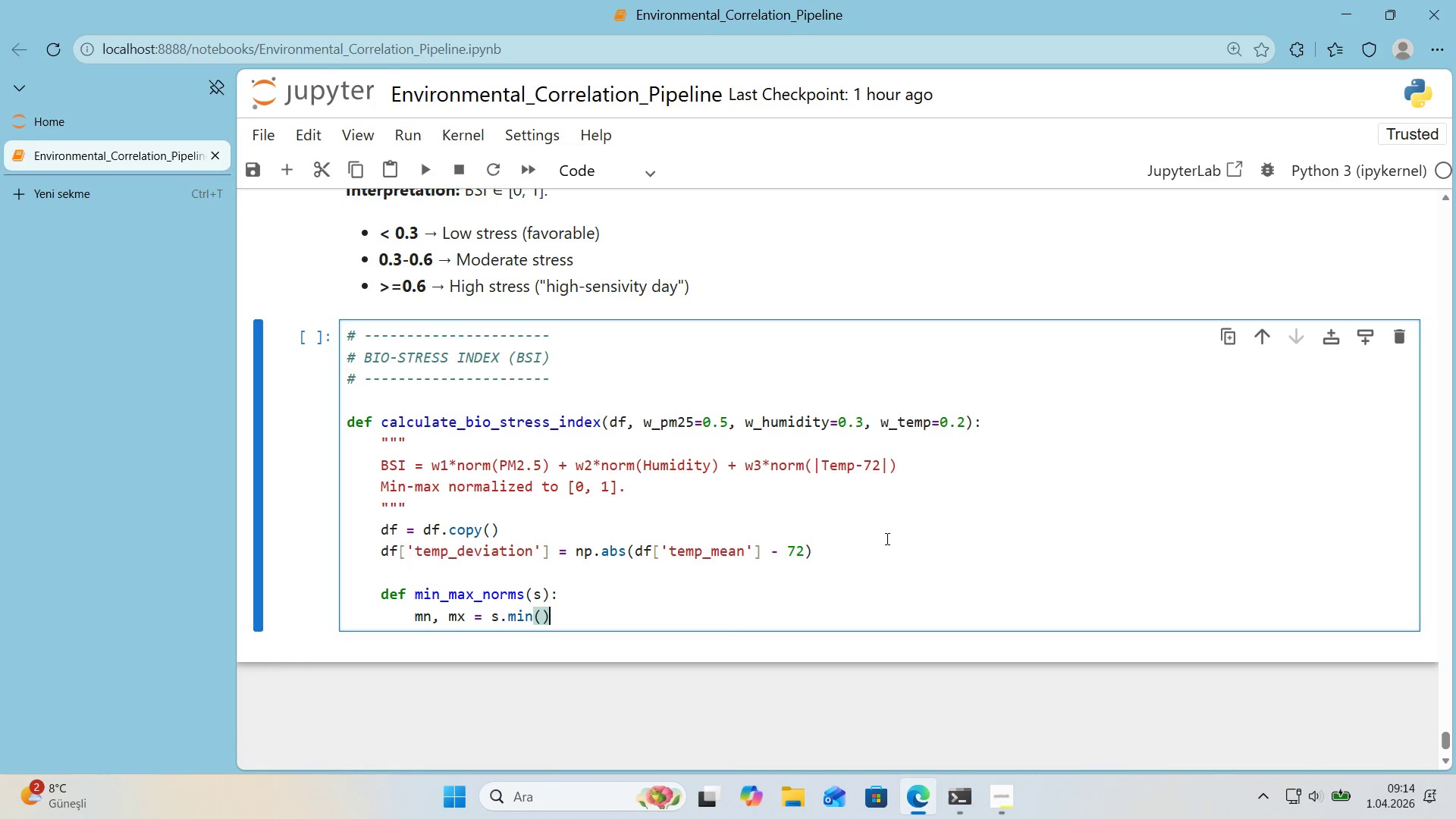 
type(, s.max*()
 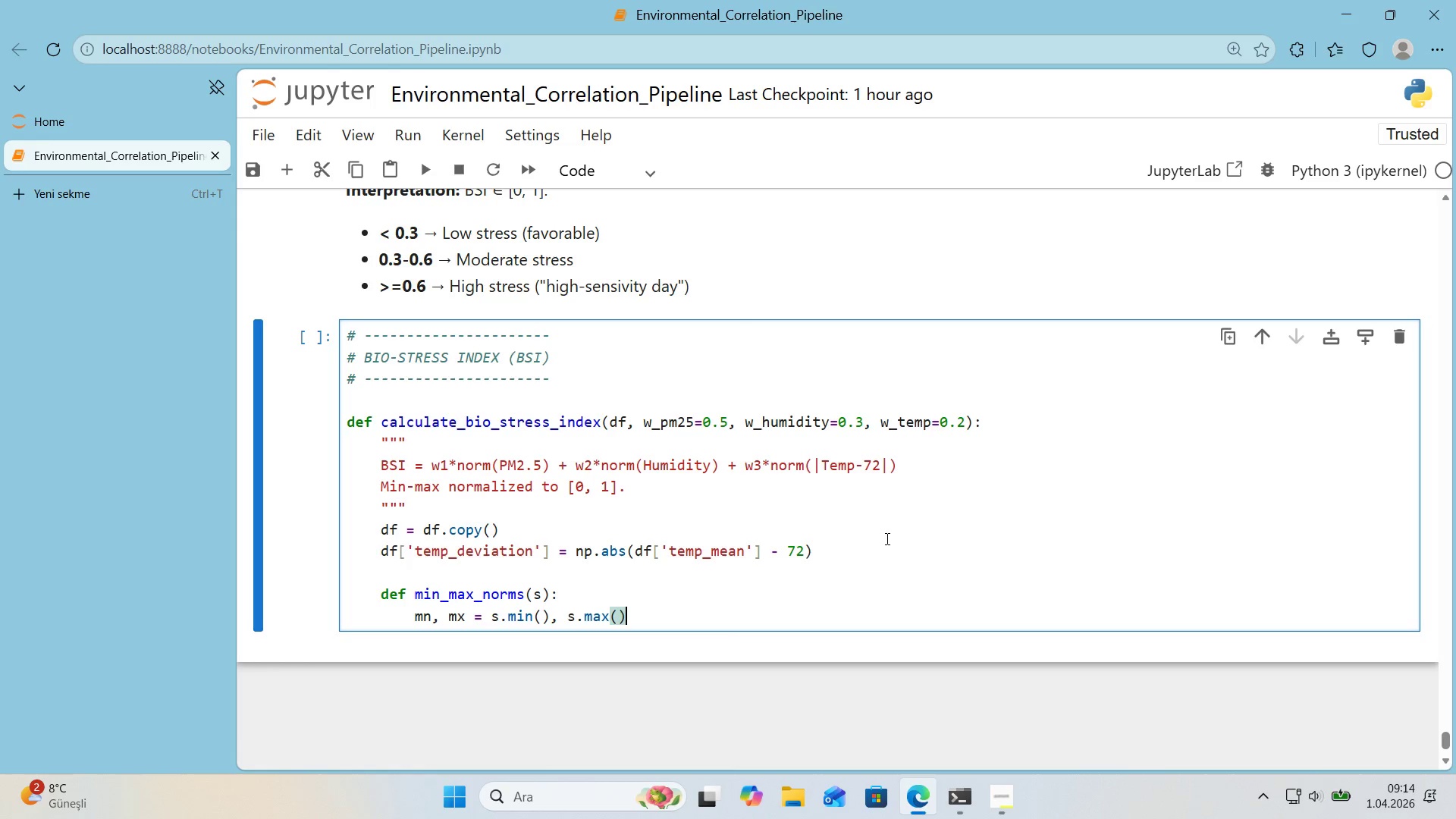 
key(Enter)
 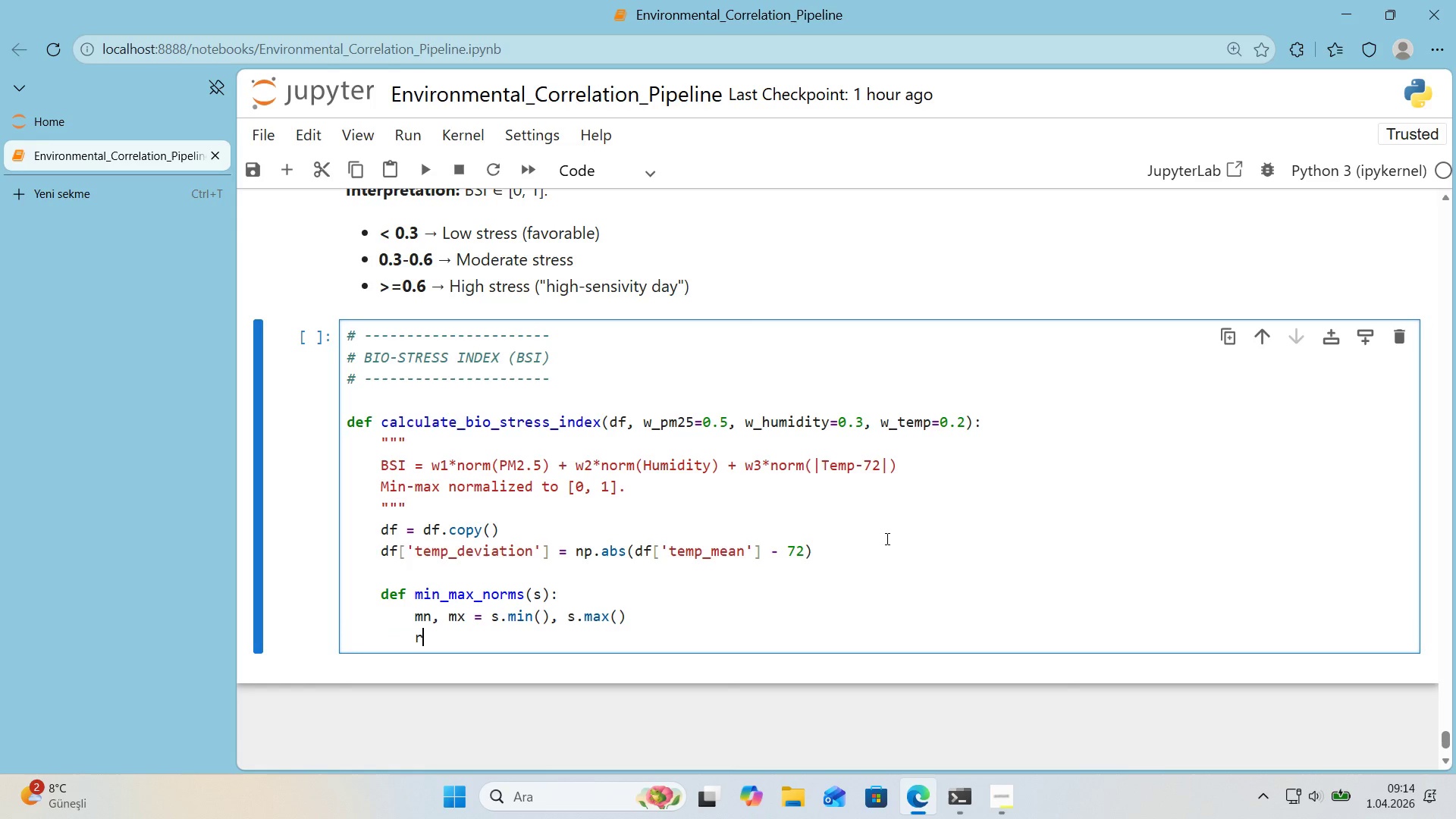 
type(return pd.Ser'es*()
 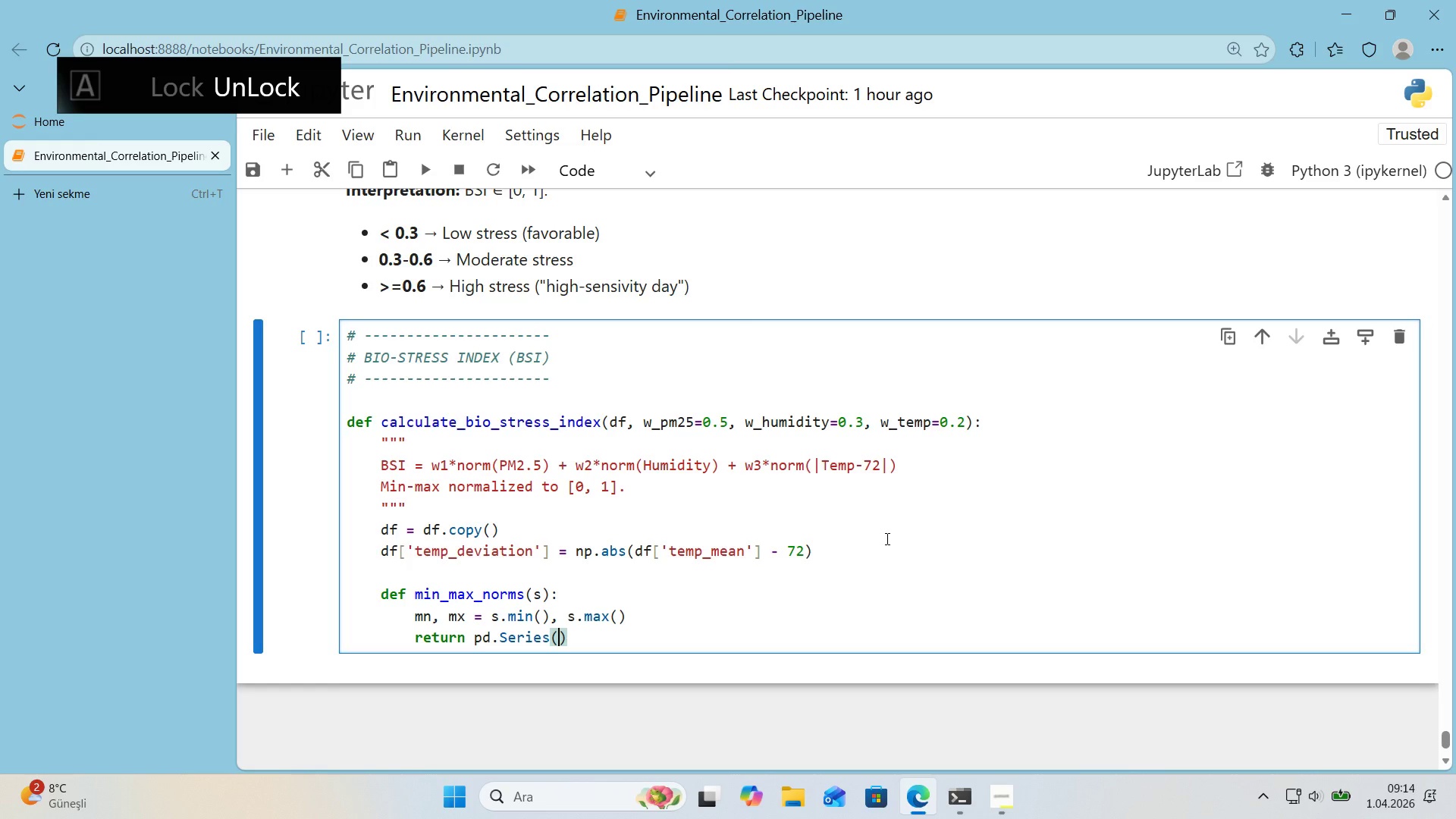 
 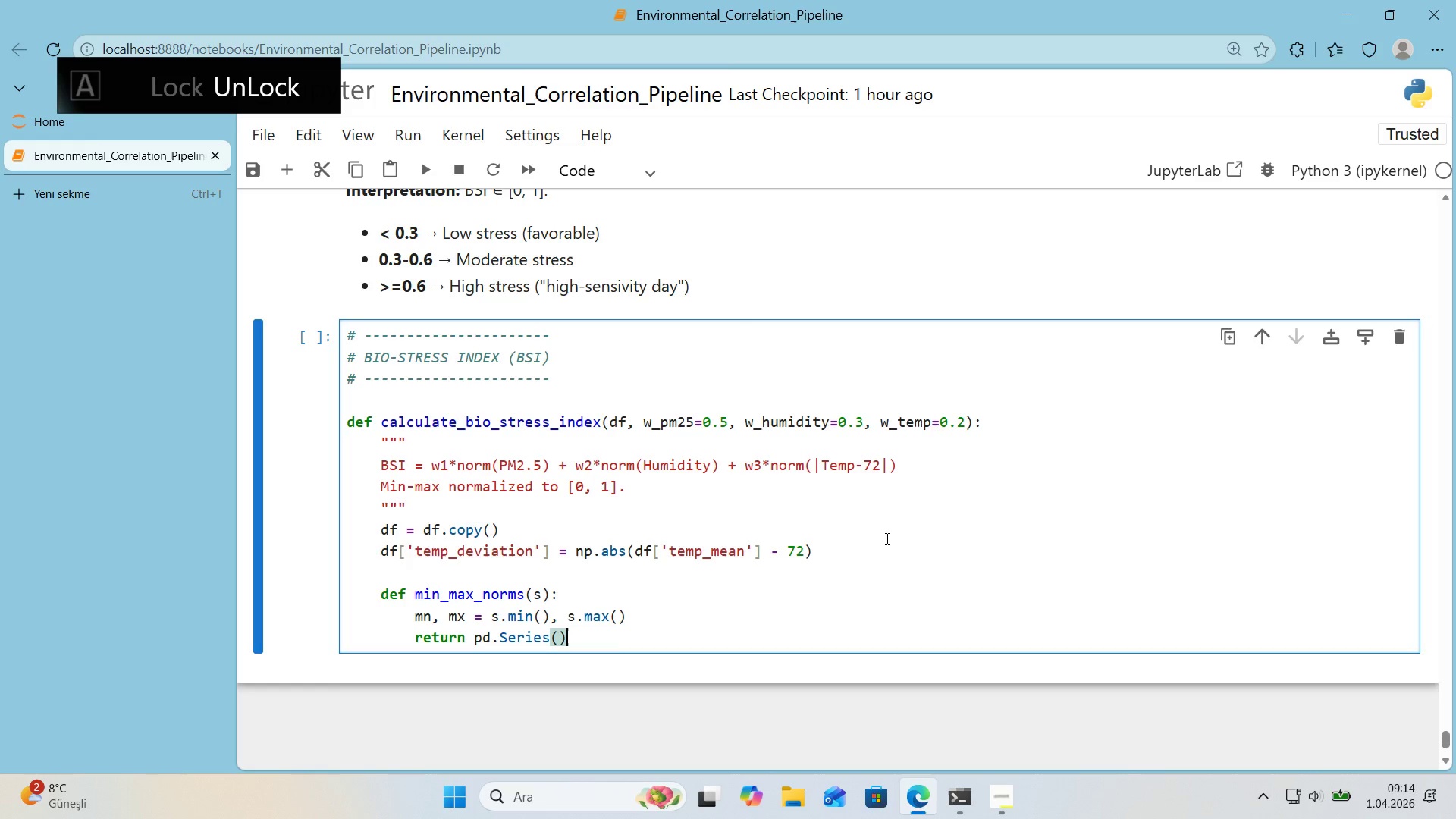 
key(ArrowLeft)
 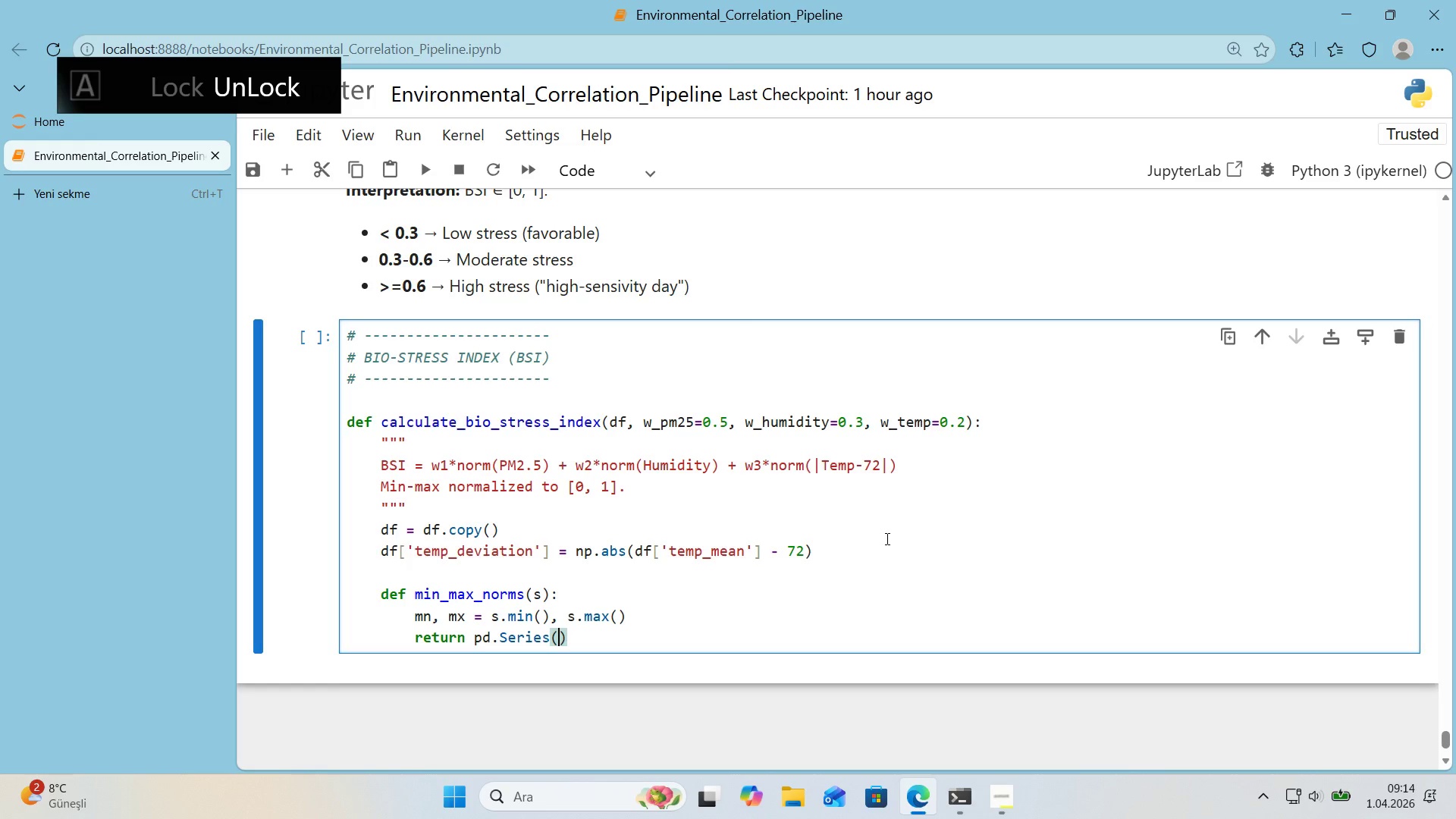 
type(0.5, 'ndex)s.'ndex)
 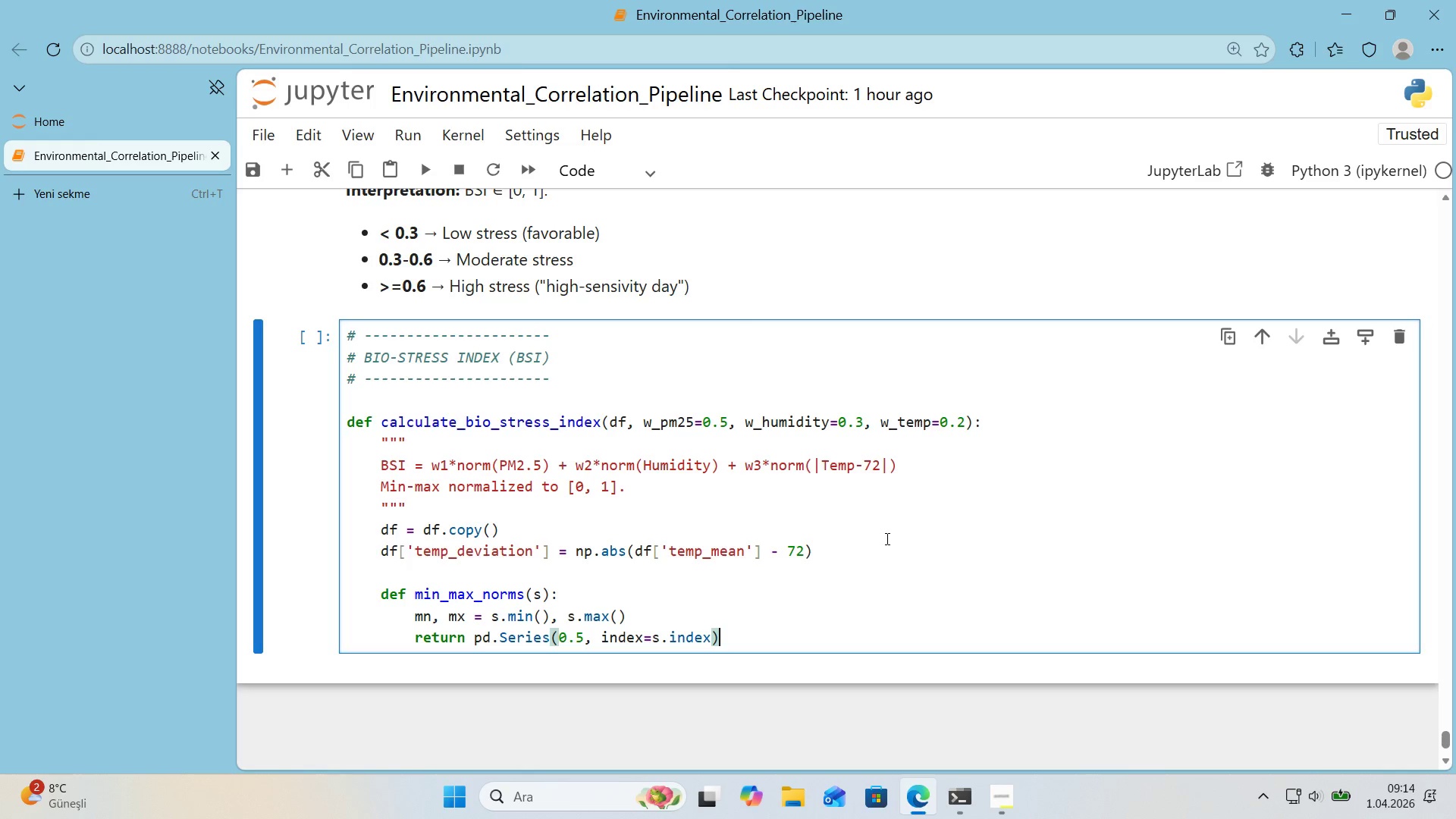 
 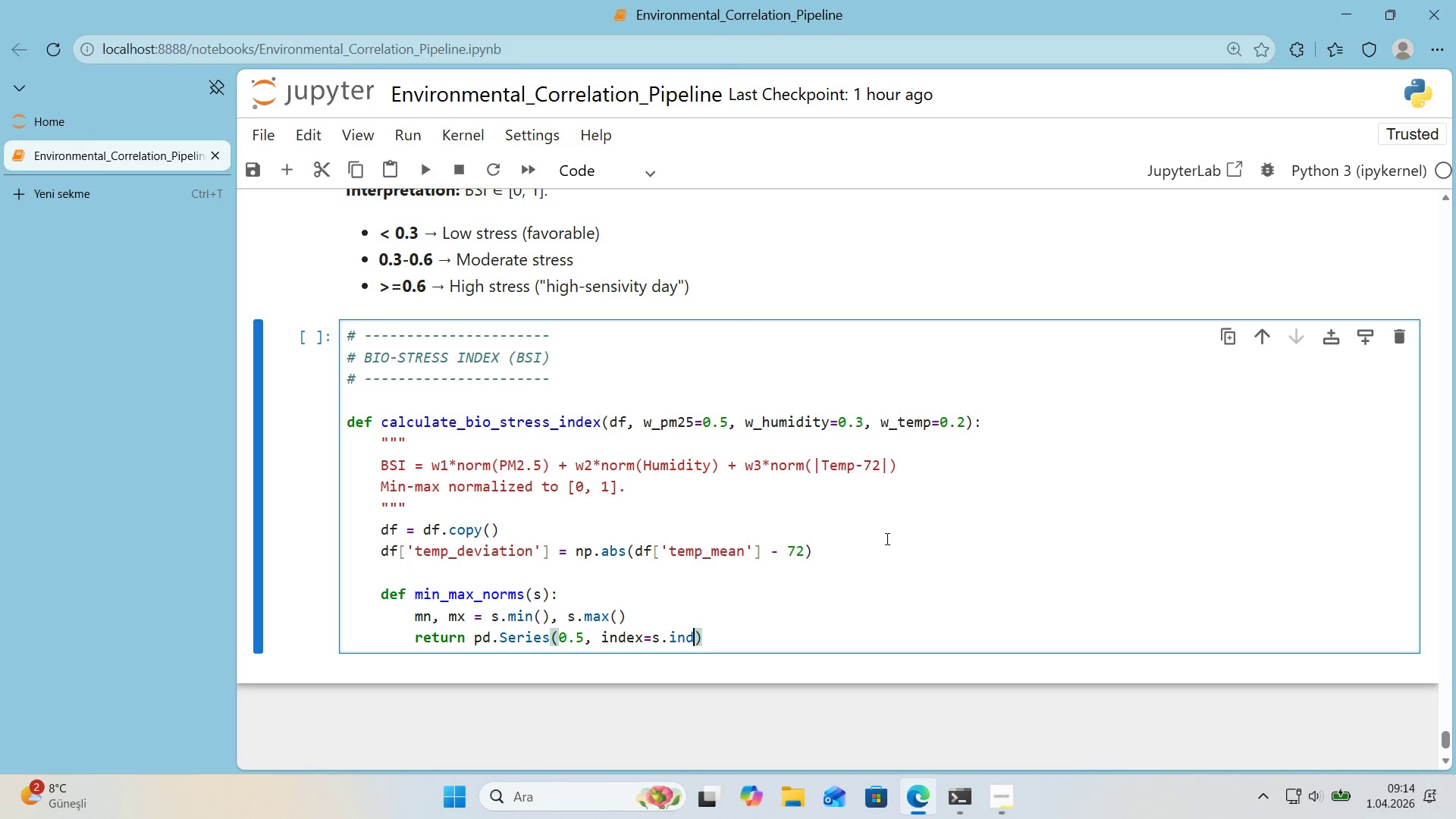 
key(ArrowRight)
 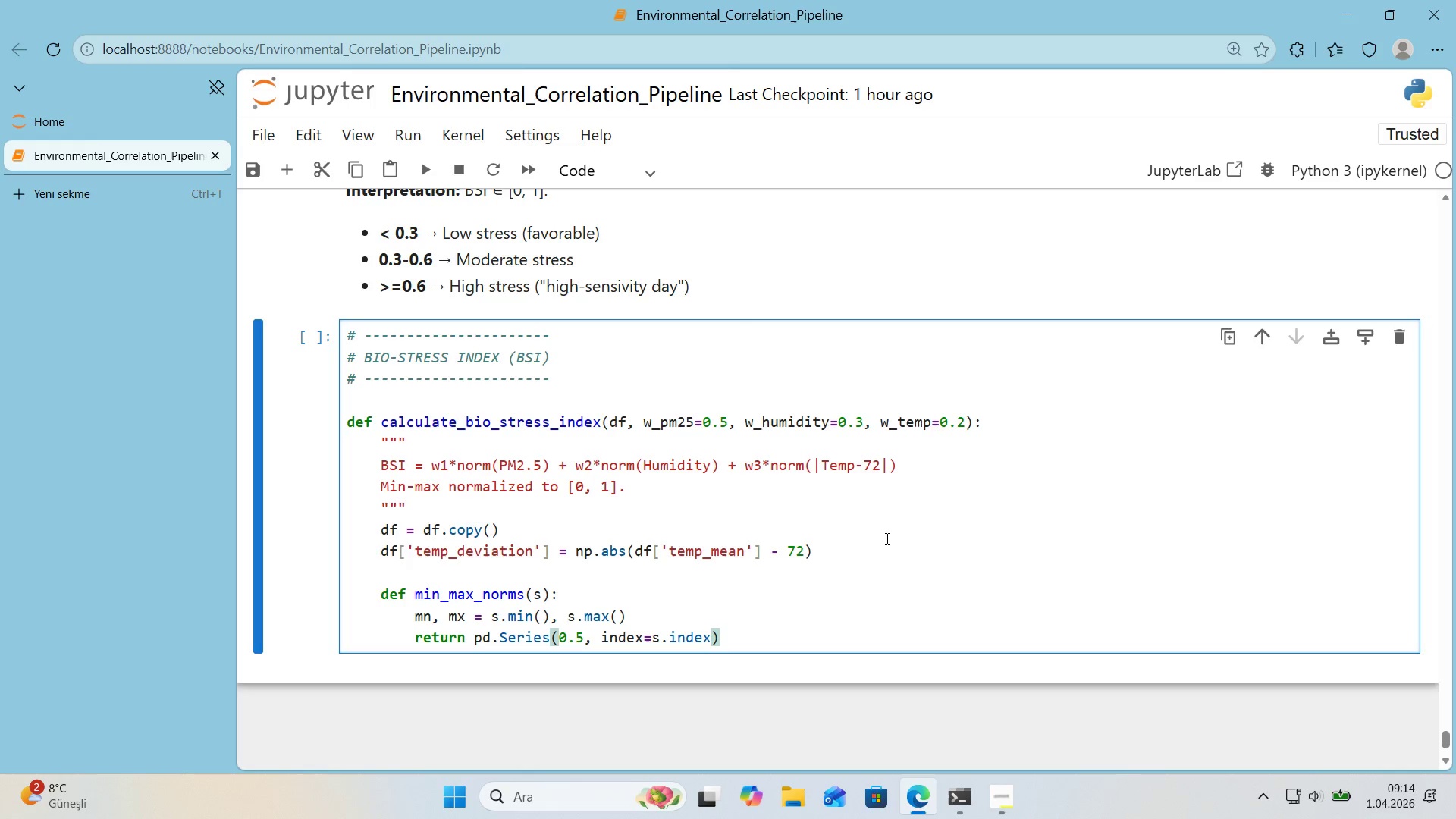 
type( 'f mx )) mn else *()
 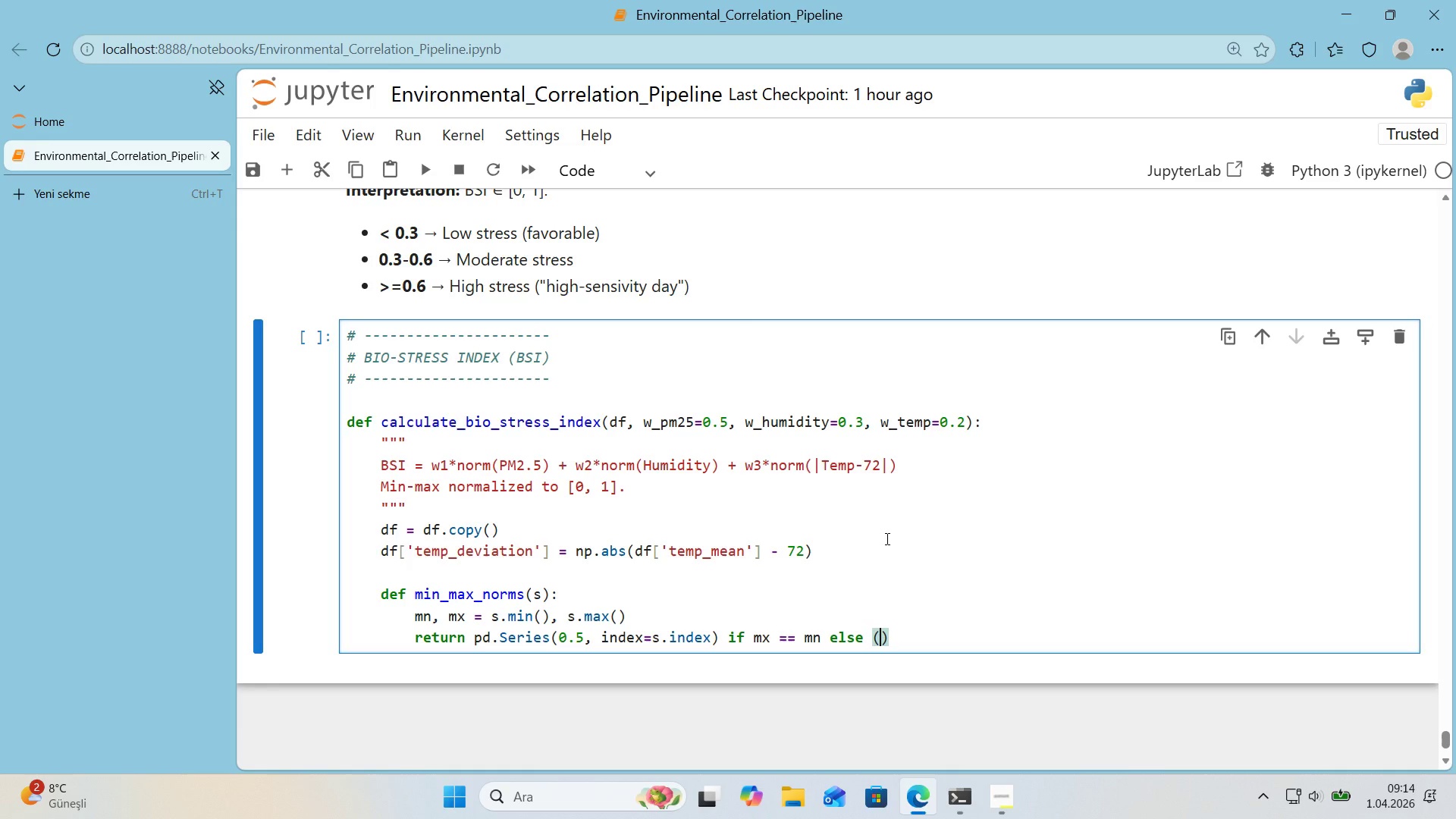 
 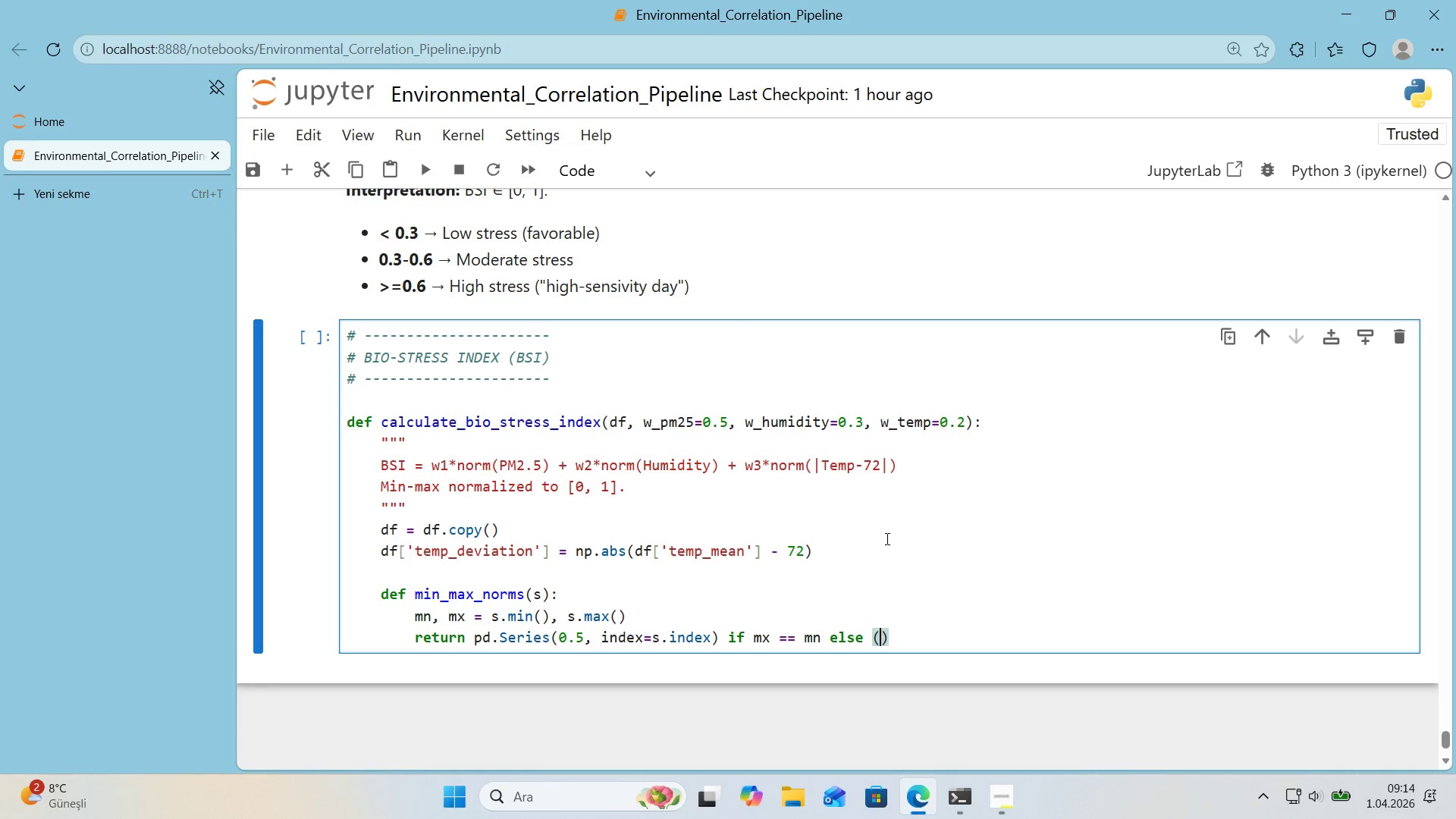 
key(ArrowLeft)
 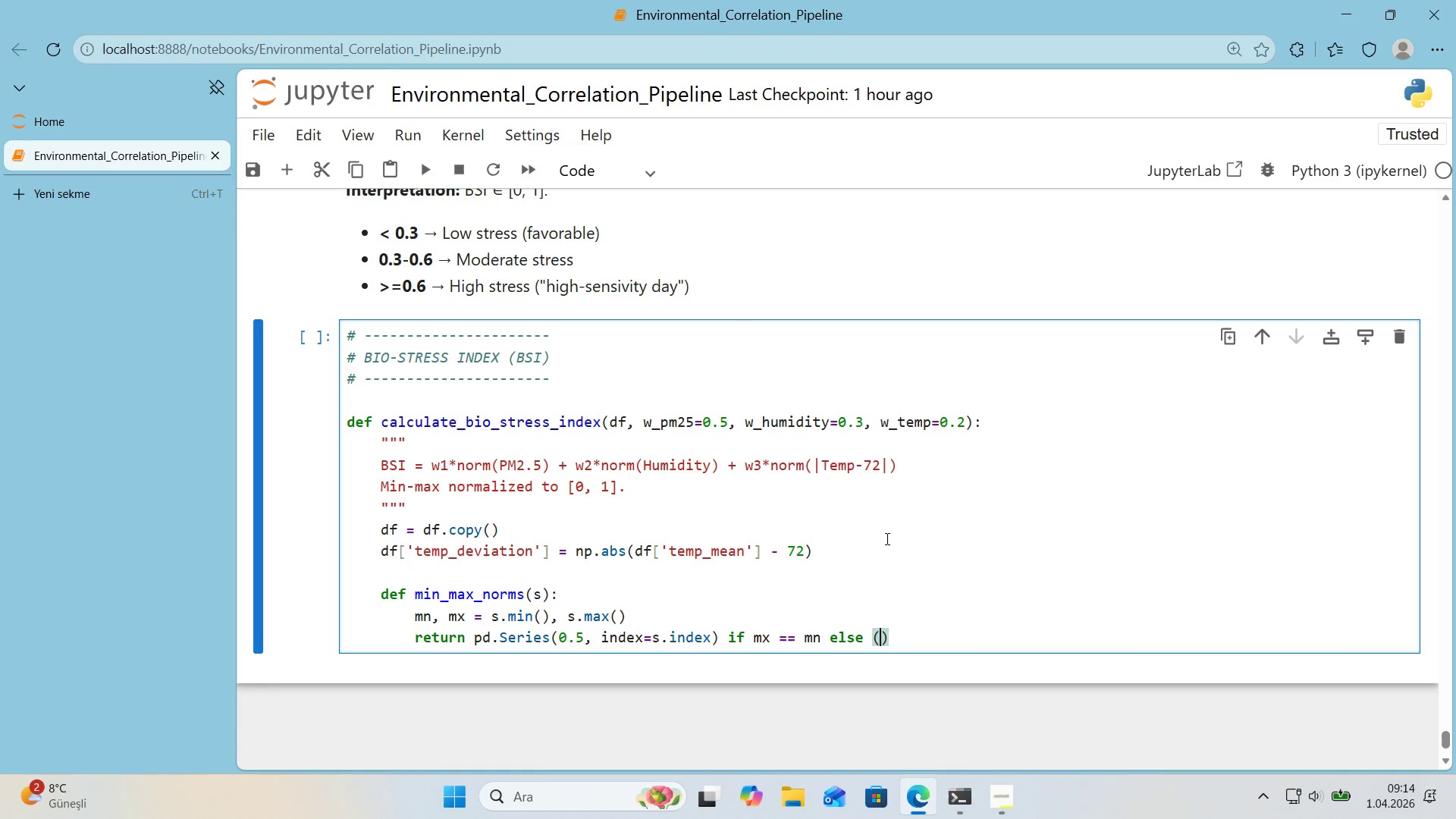 
type(s- mn)
 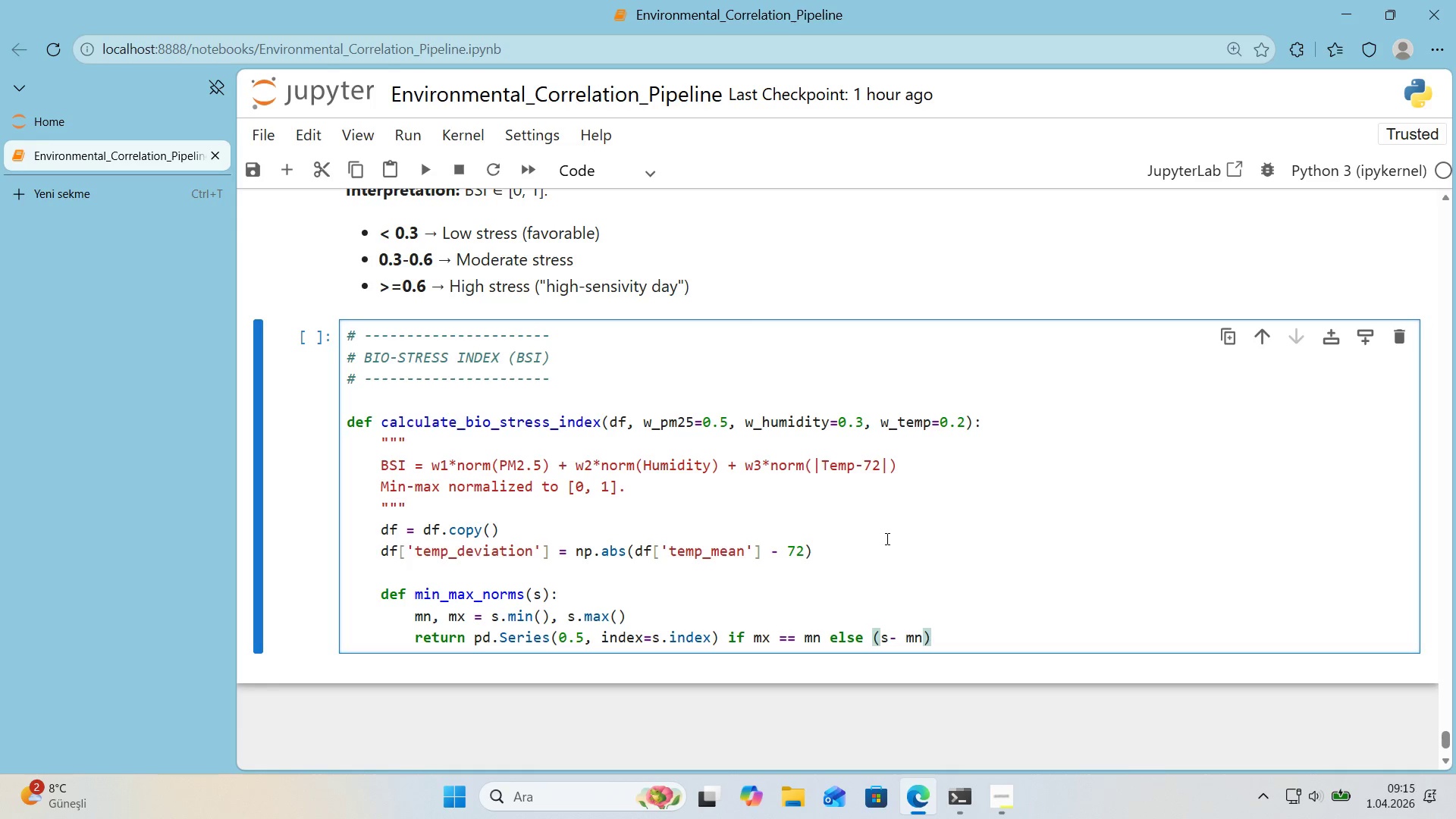 
key(ArrowRight)
 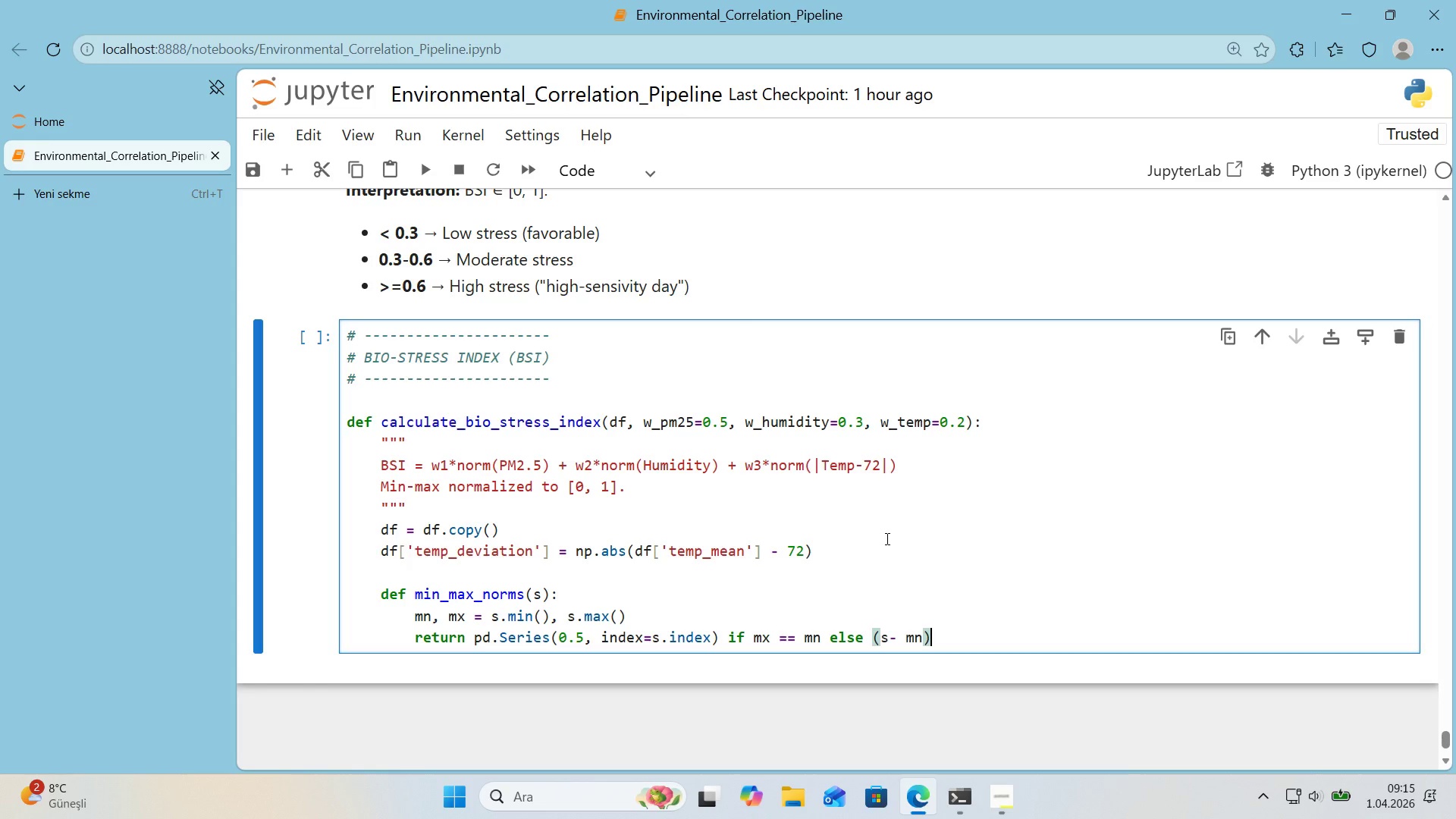 
type( / *()
 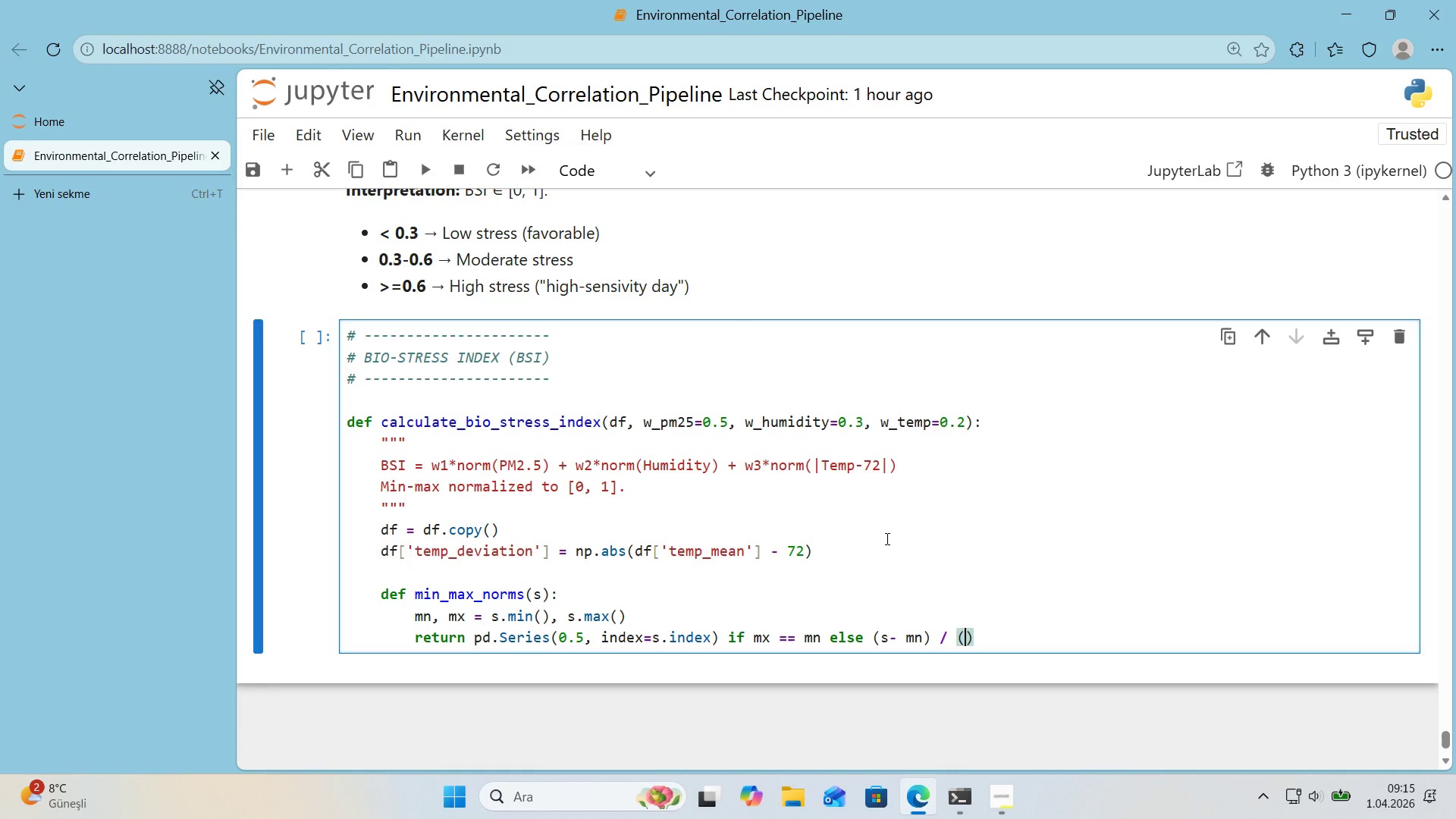 
 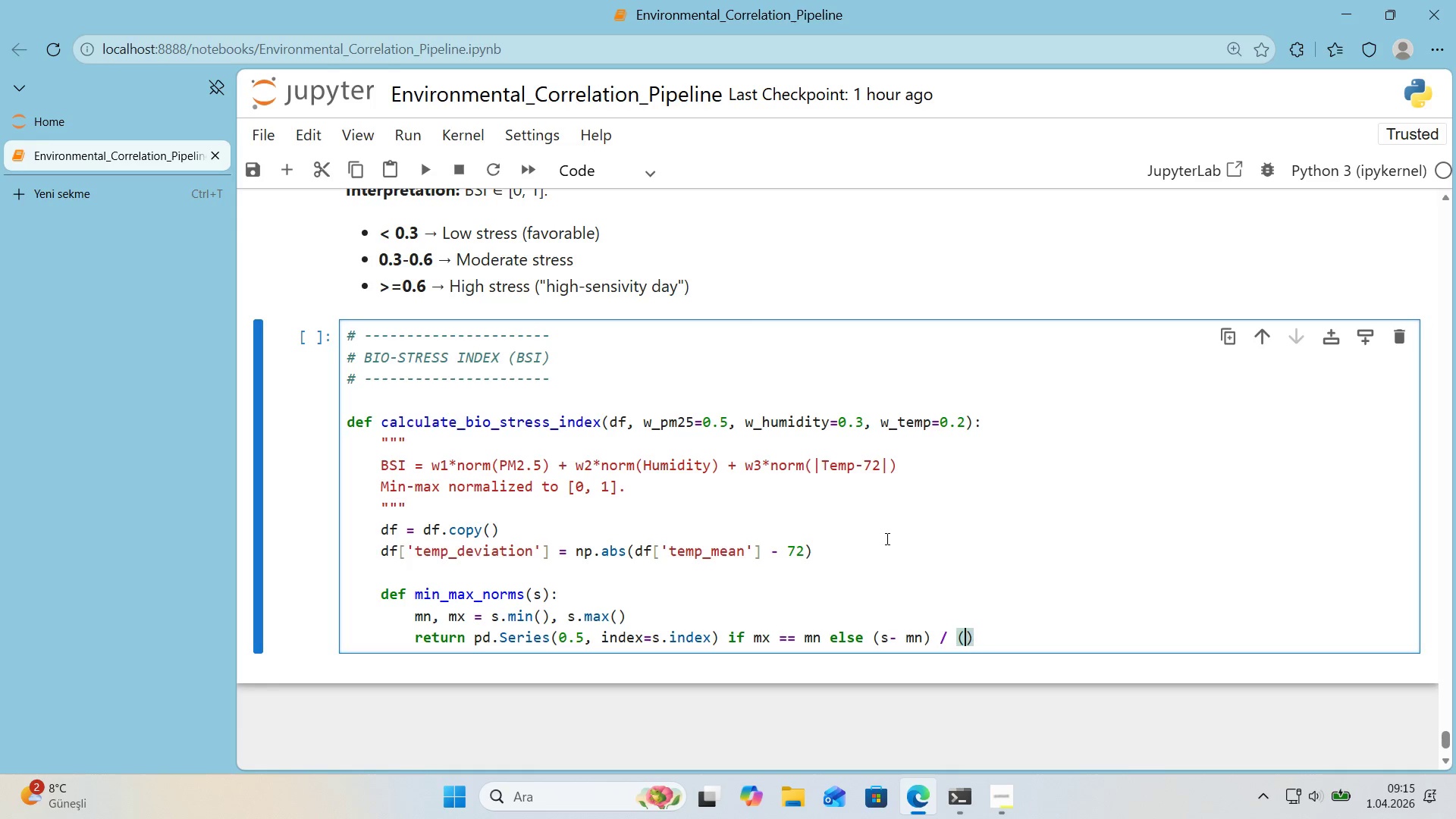 
key(ArrowLeft)
 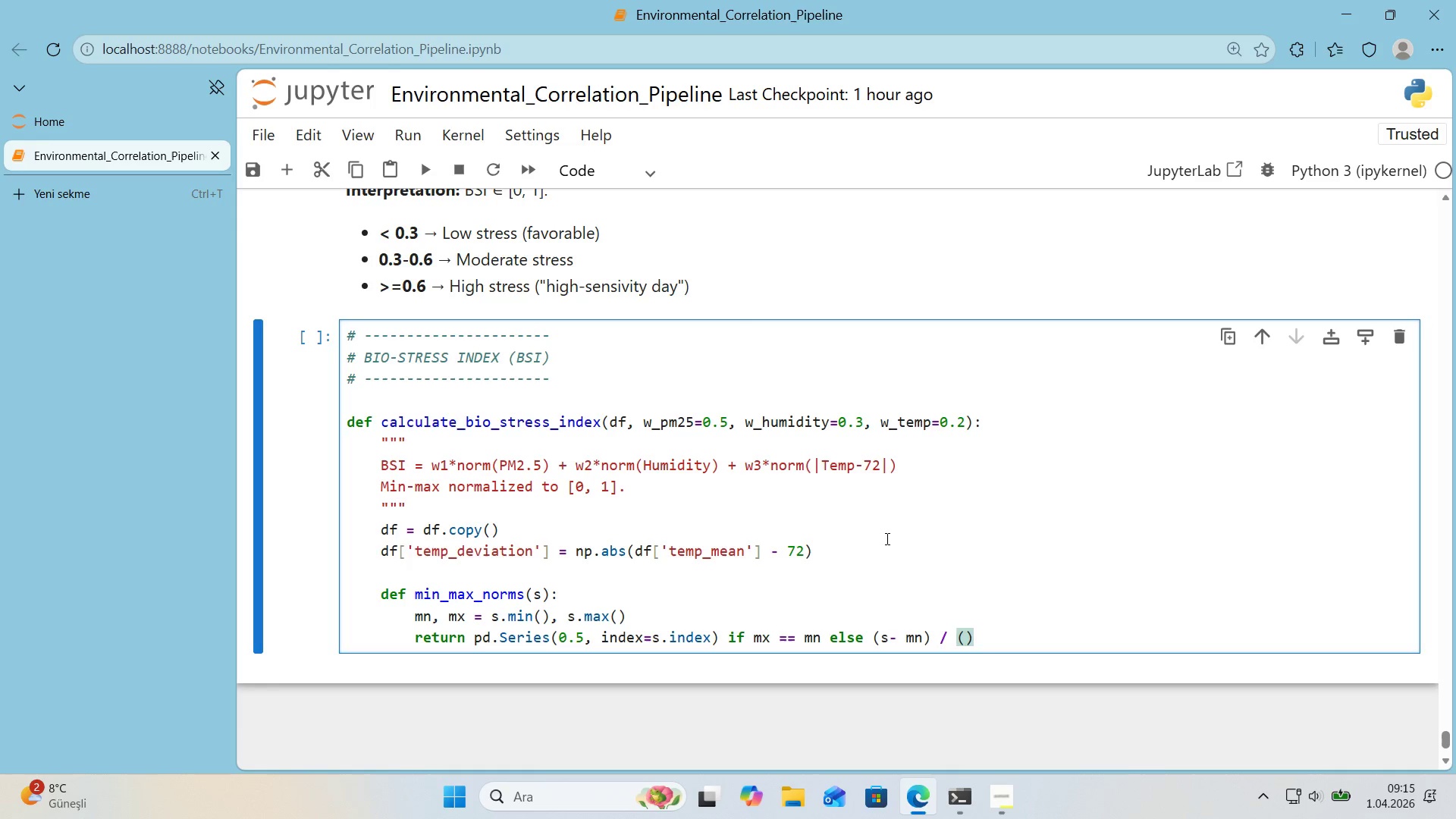 
type(mx *)
key(Backspace)
type(- mn)
 